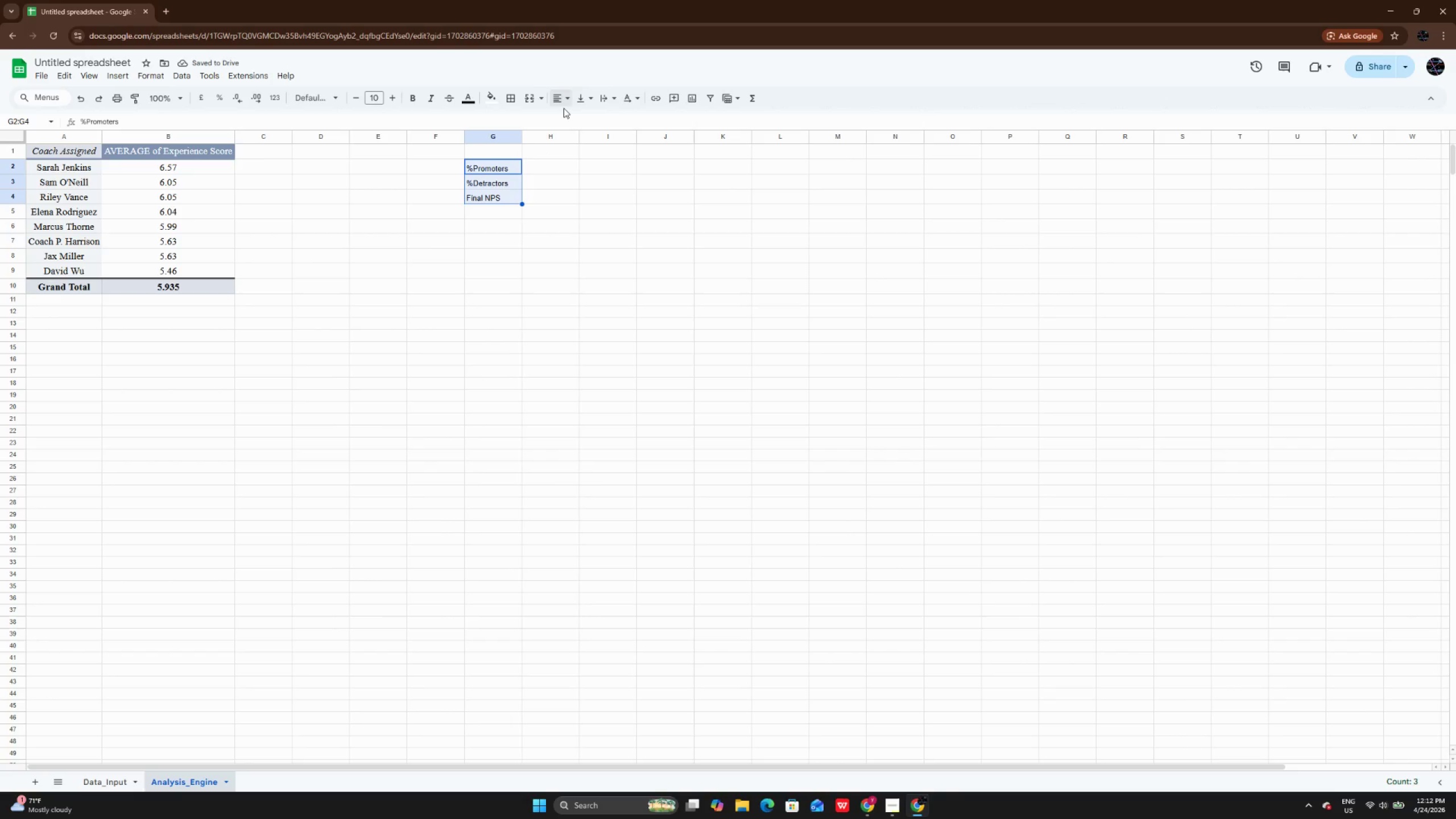 
double_click([564, 108])
 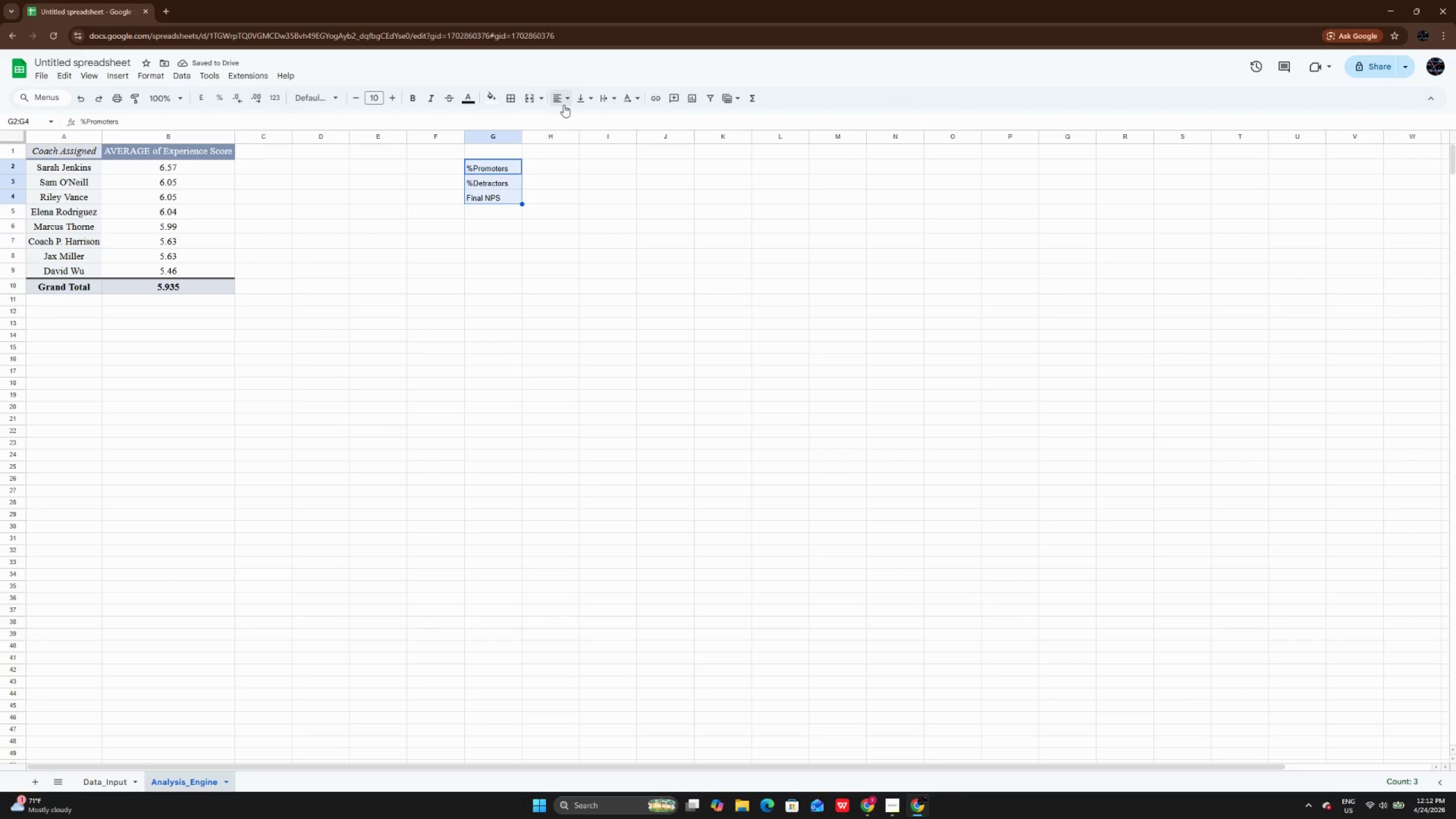 
left_click([564, 105])
 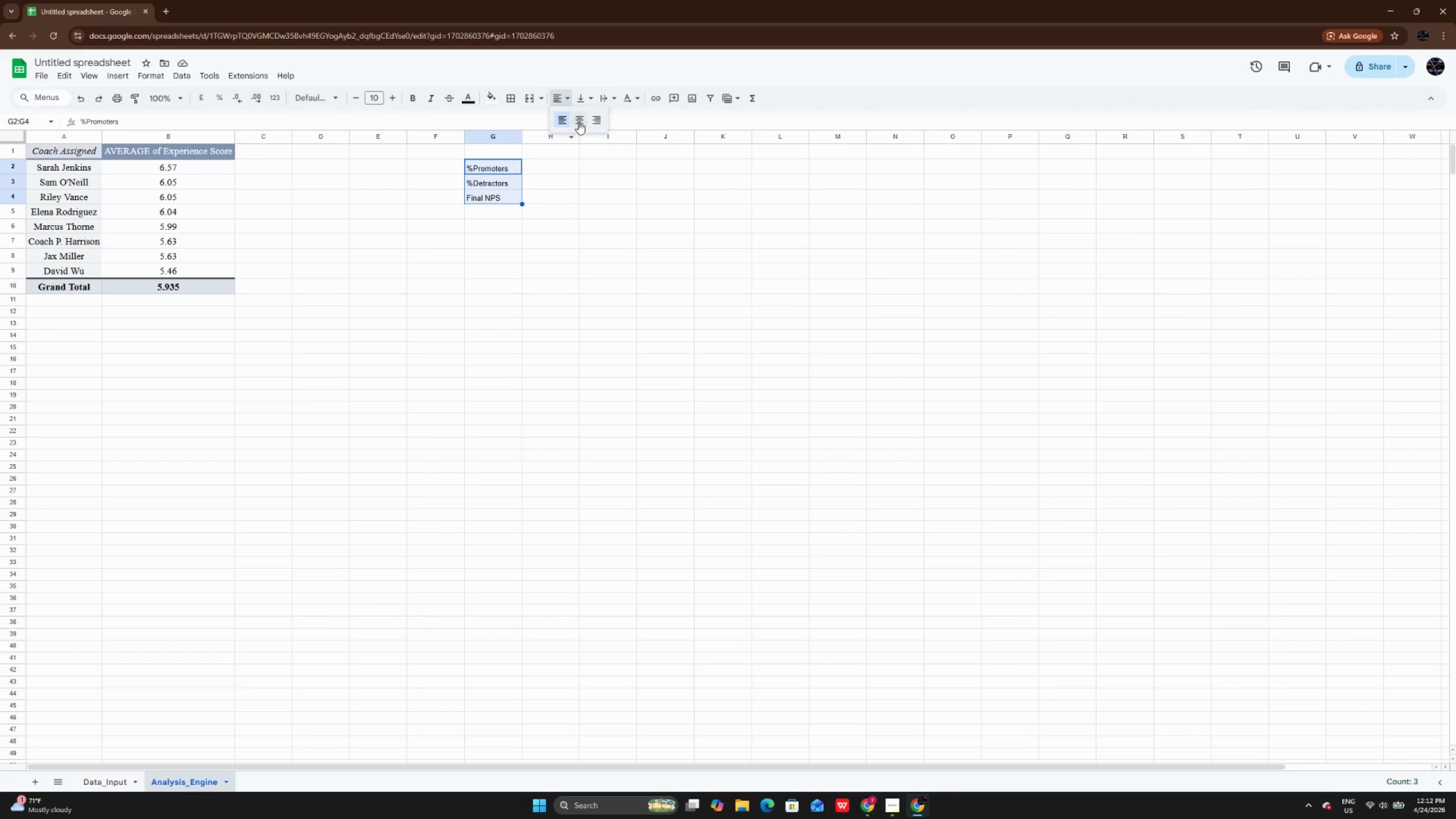 
left_click([579, 121])
 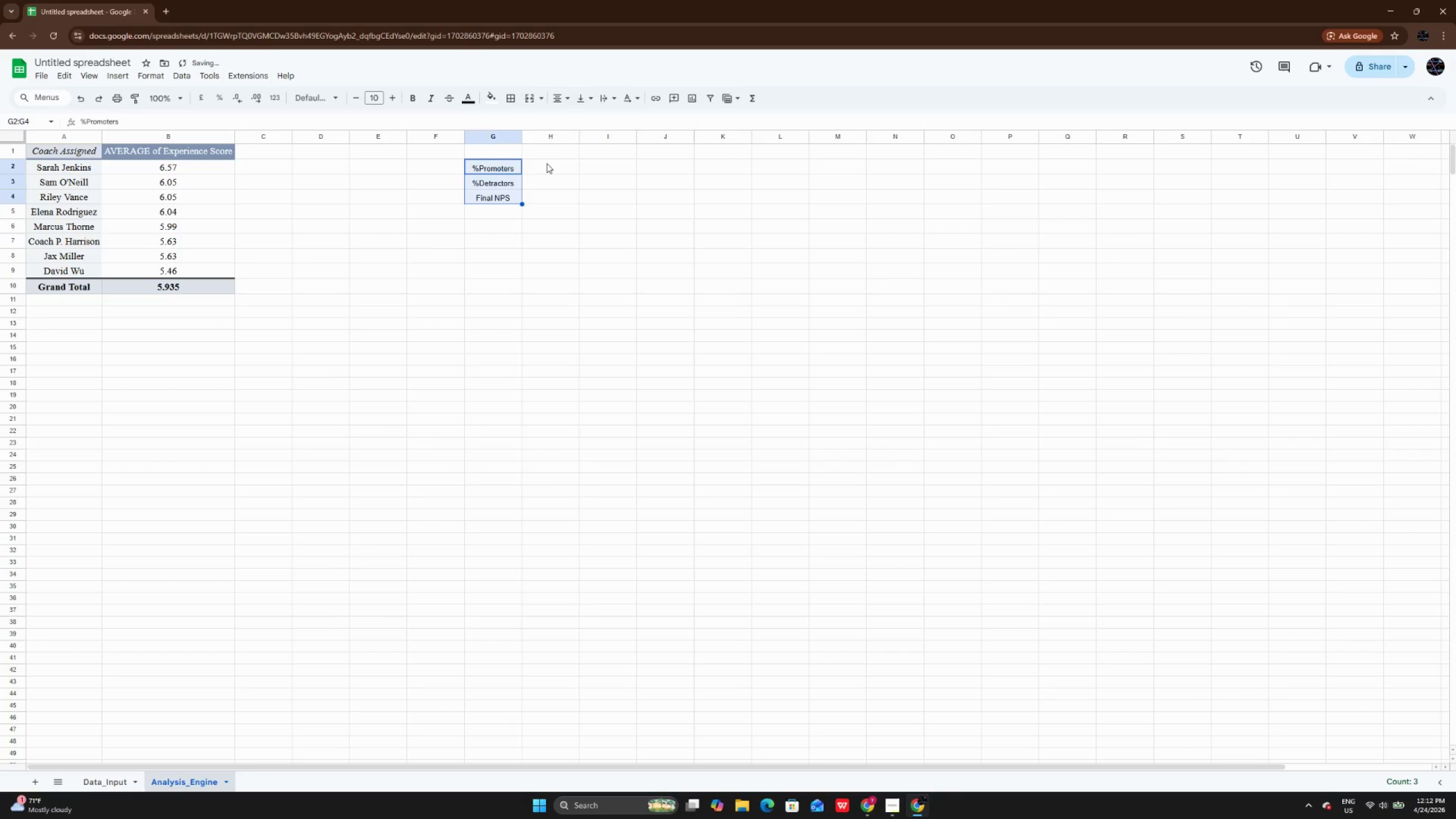 
double_click([547, 163])
 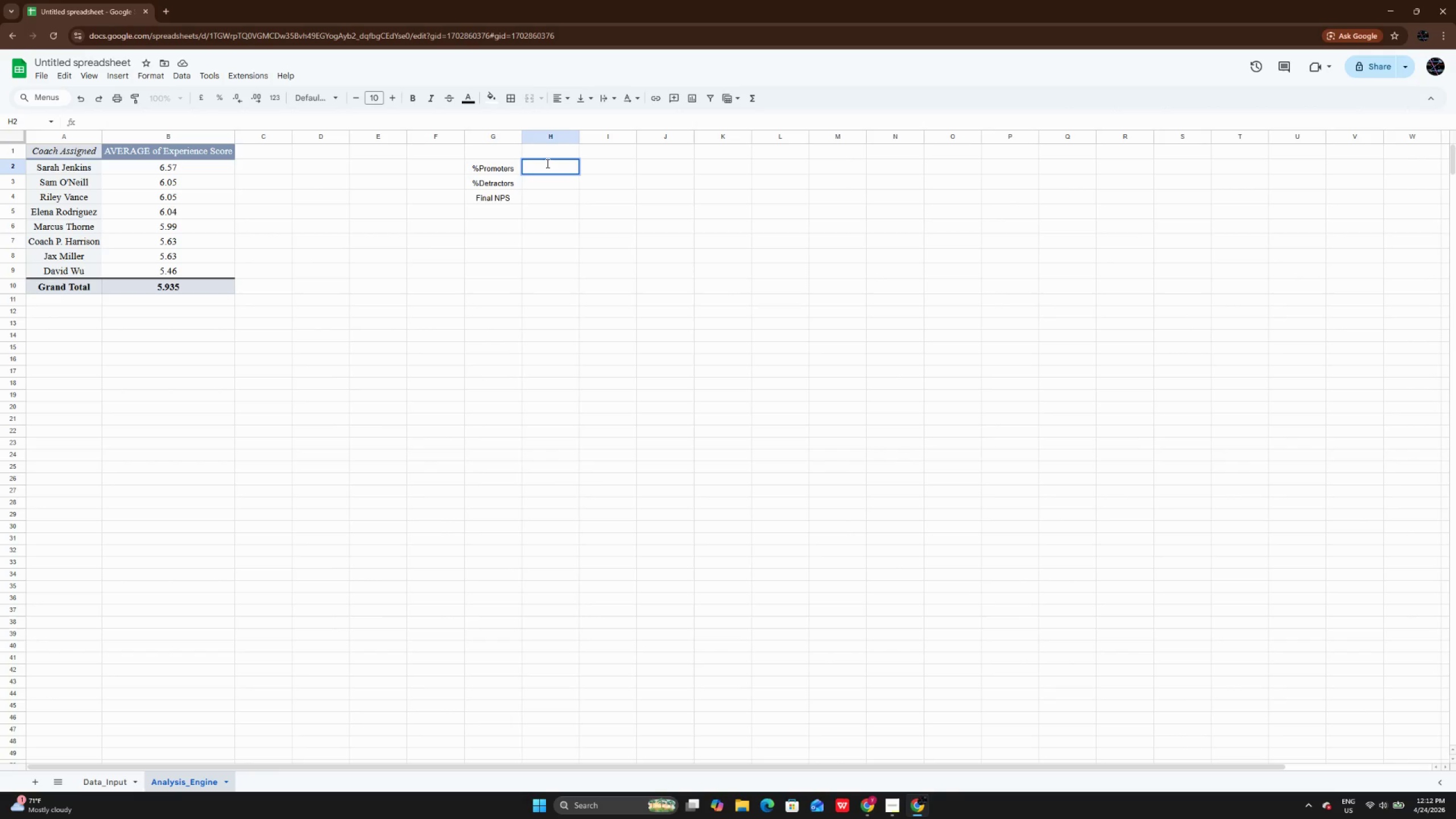 
wait(6.41)
 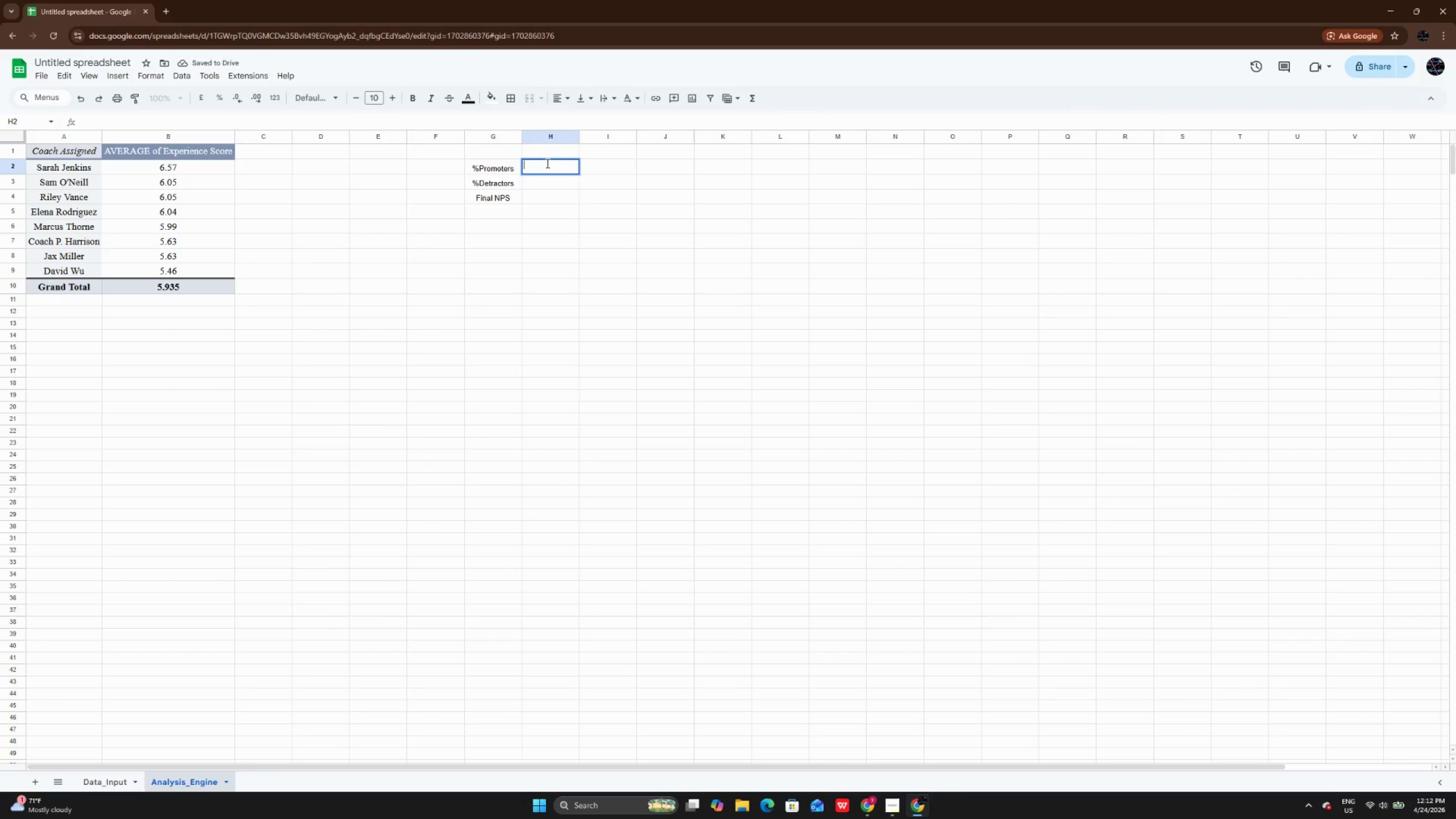 
type(=countif)
 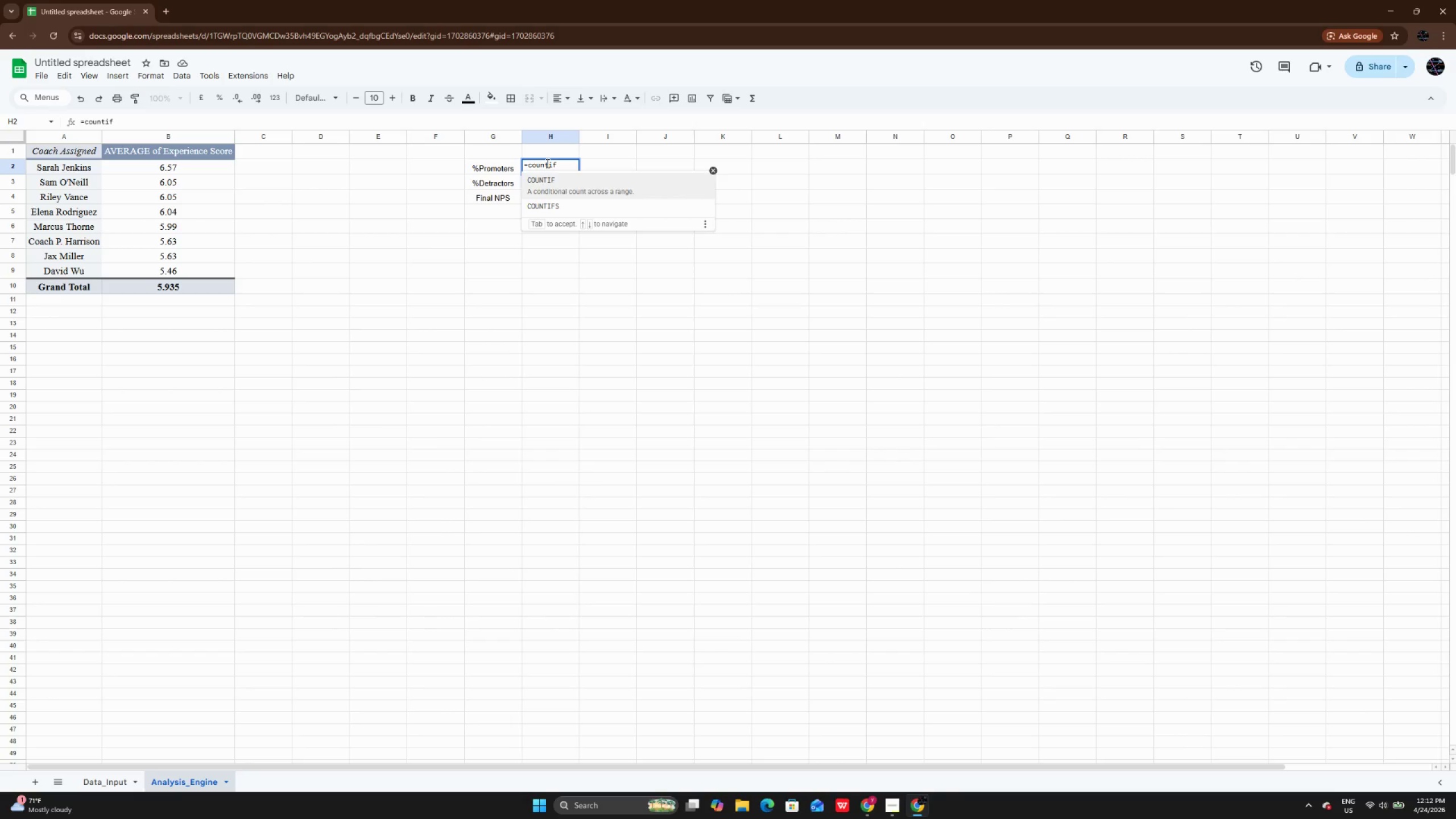 
hold_key(key=Backspace, duration=0.86)
 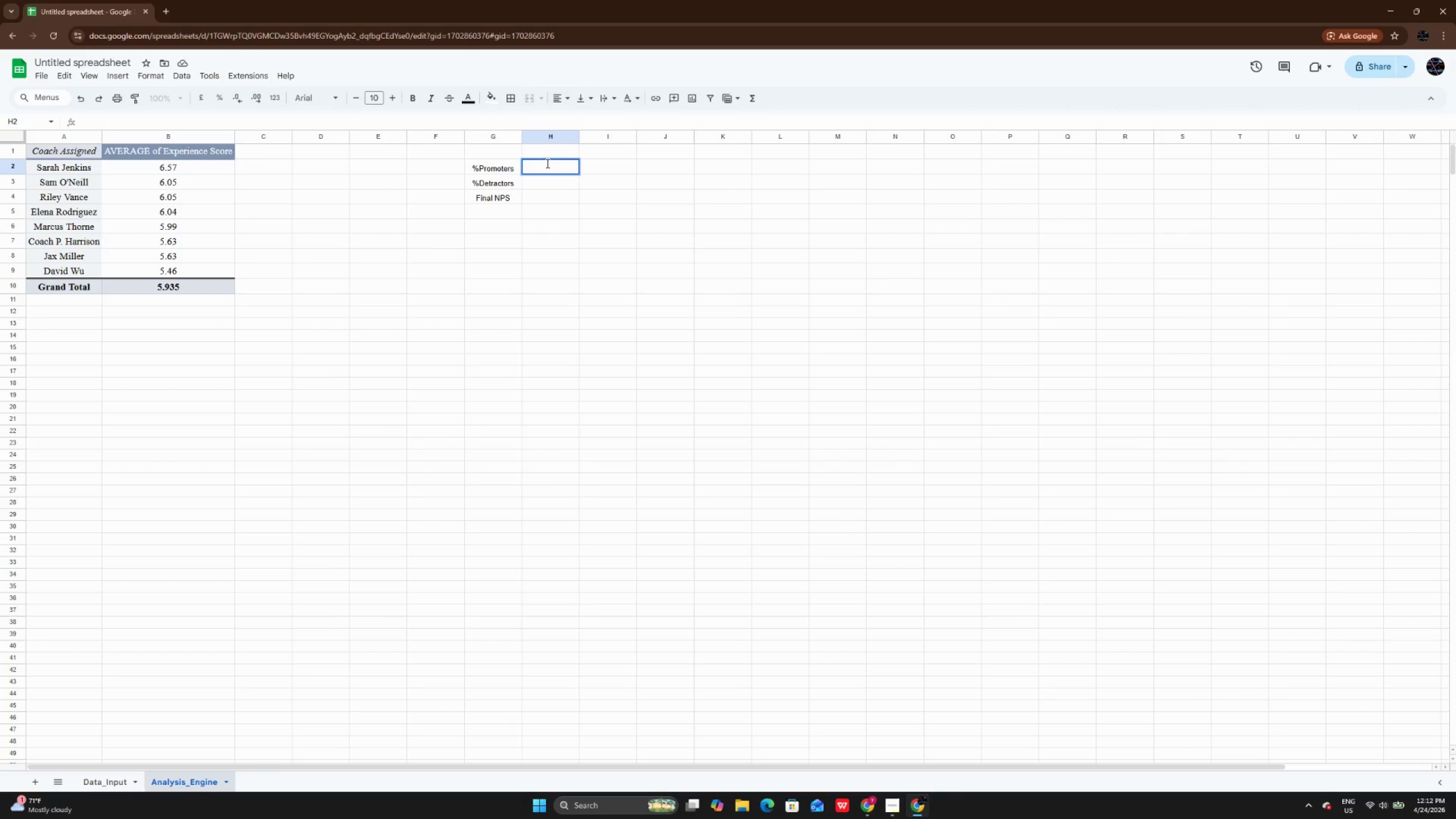 
type(=COUNTIF(Data_i)
key(Backspace)
type(Input)
 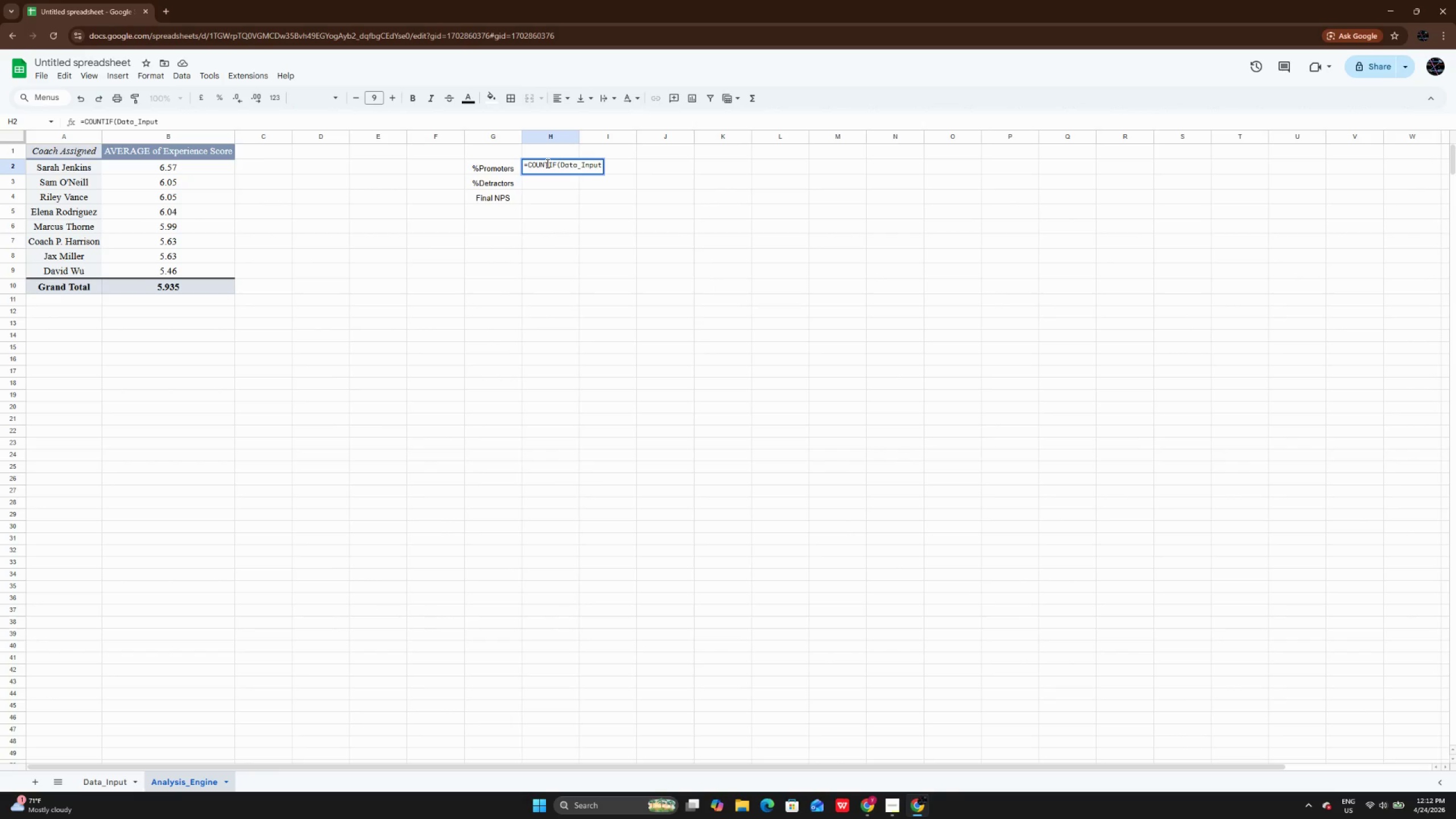 
key(Shift+1)
 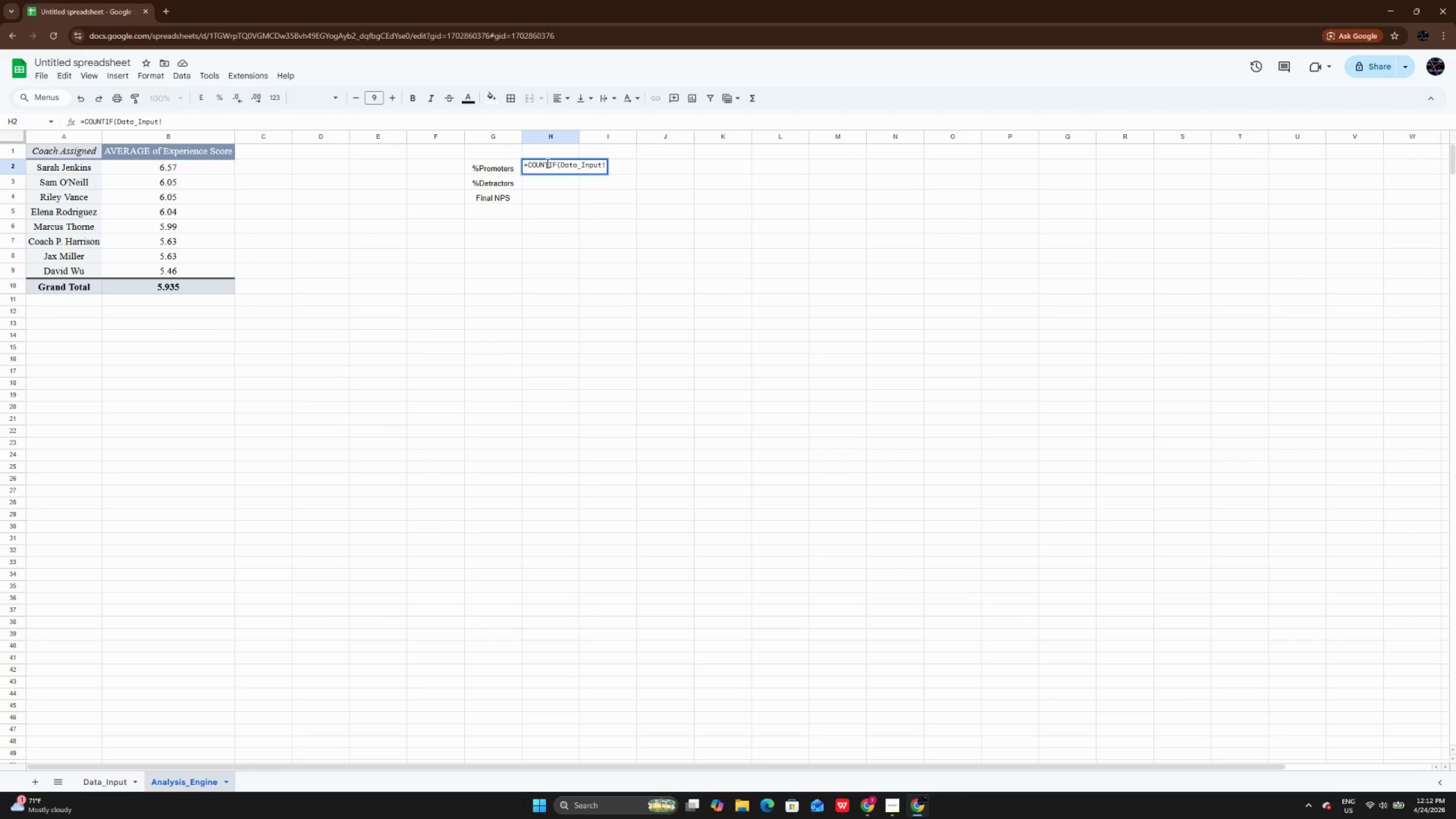 
key(CapsLock)
 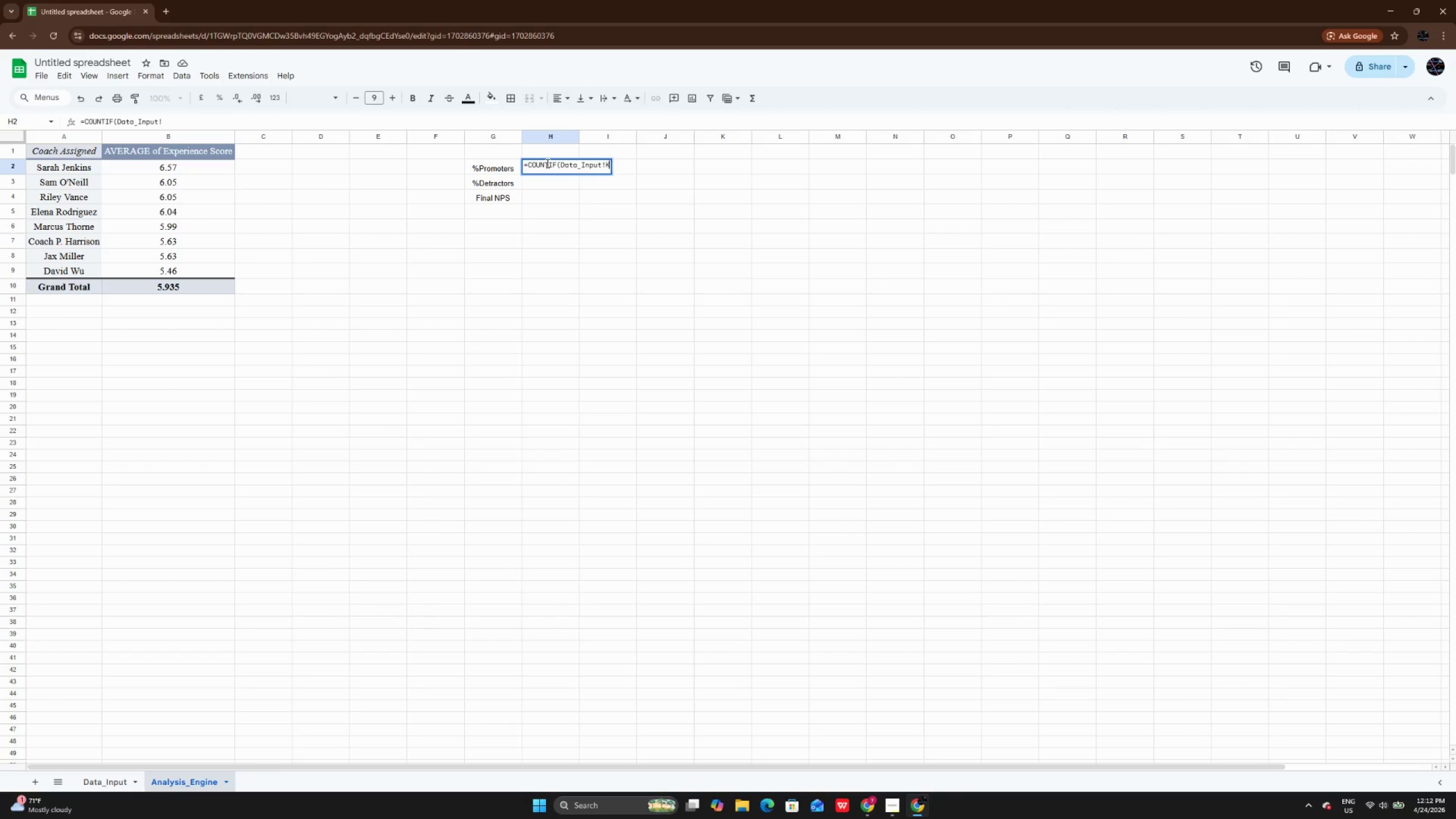 
key(K)
 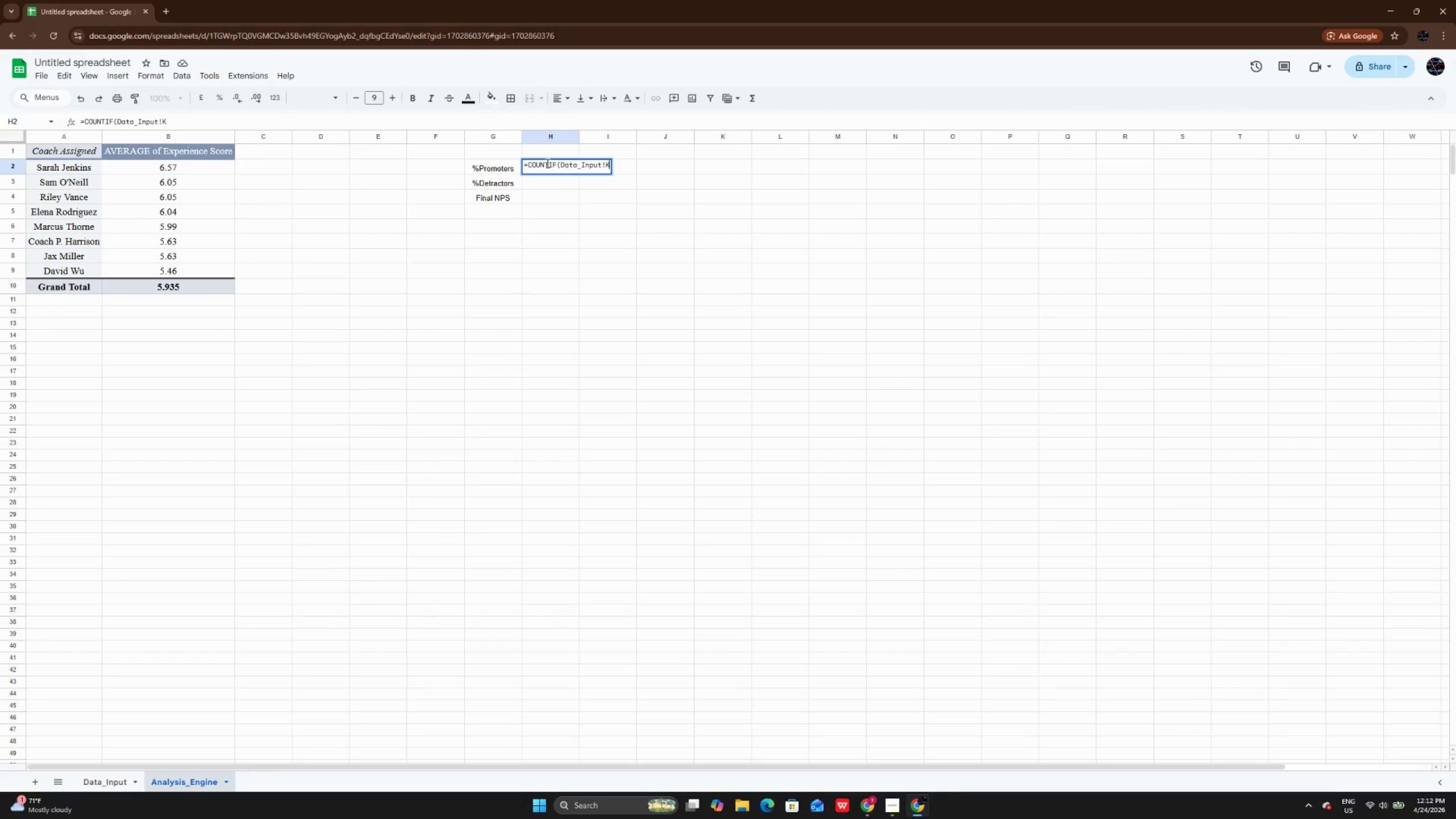 
key(CapsLock)
 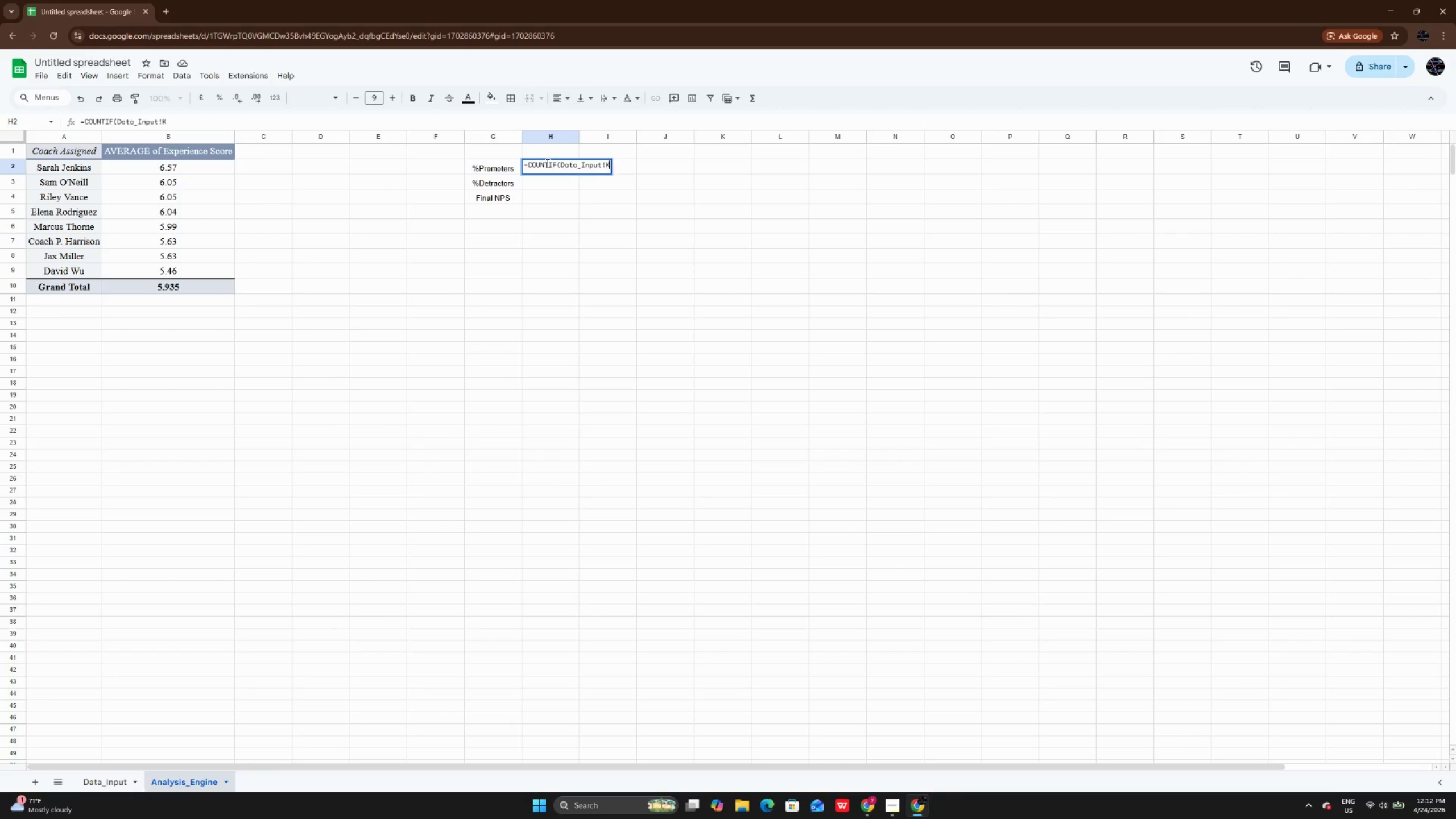 
key(Shift+Semicolon)
 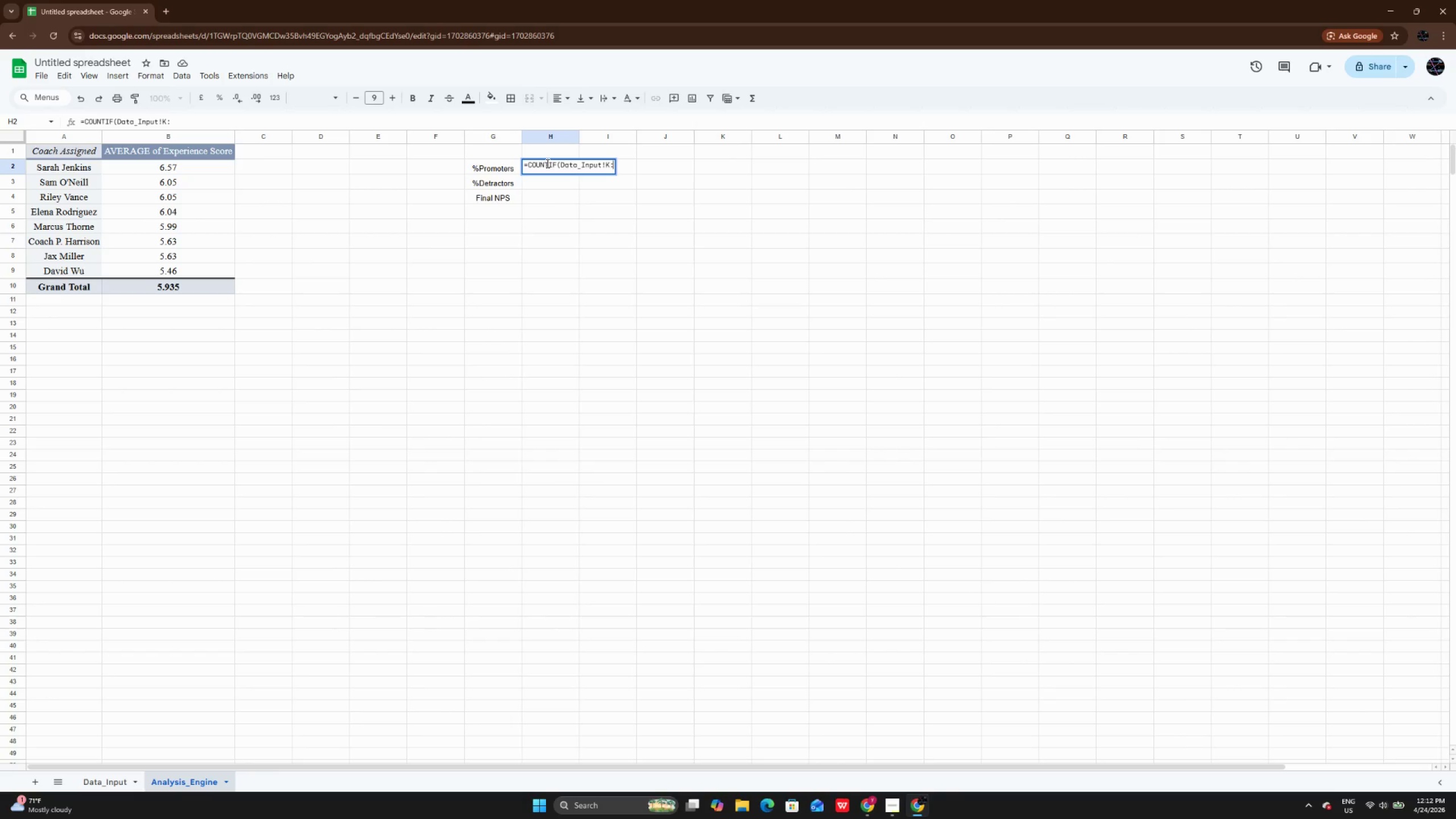 
key(CapsLock)
 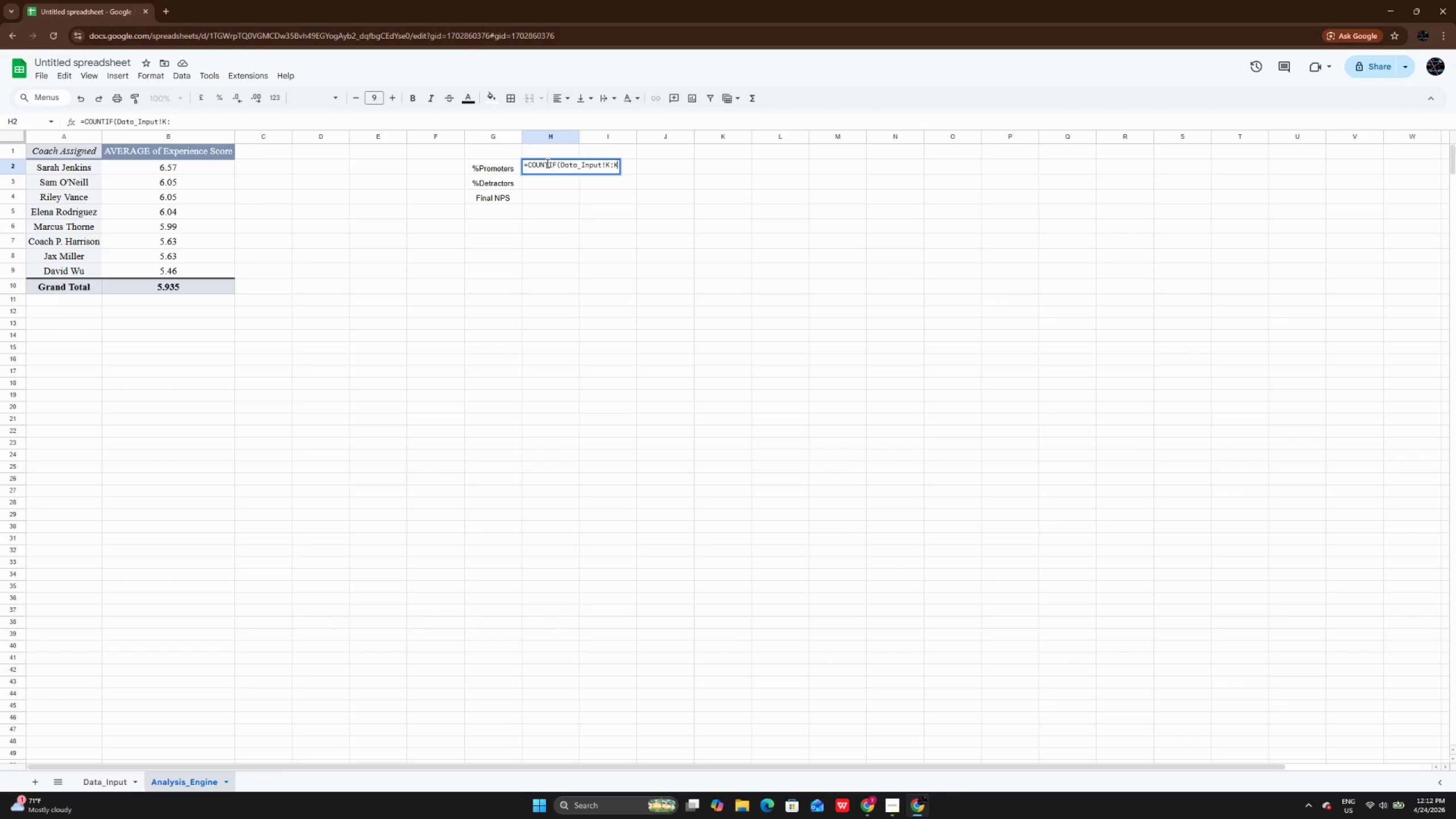 
key(K)
 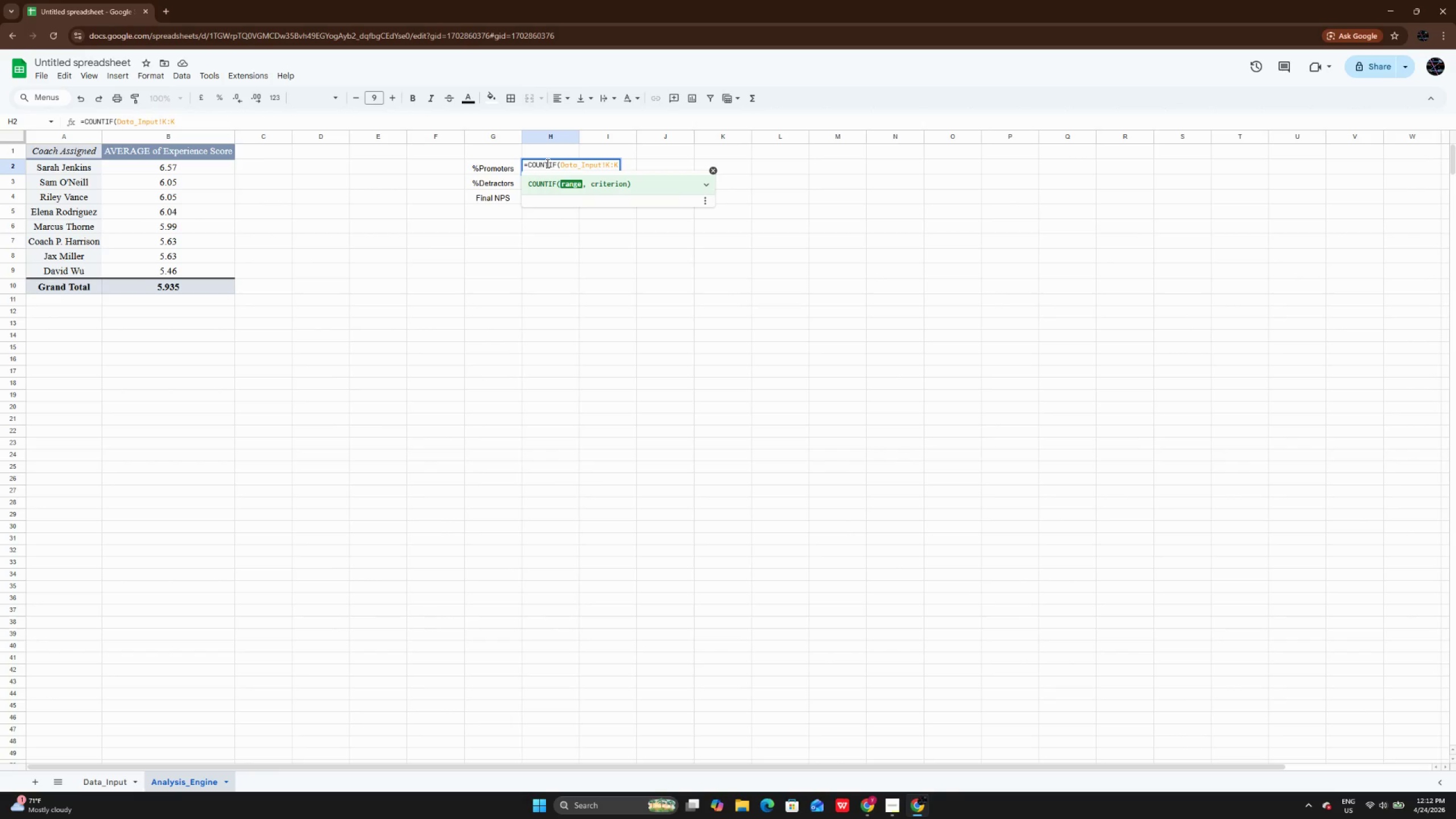 
key(Comma)
 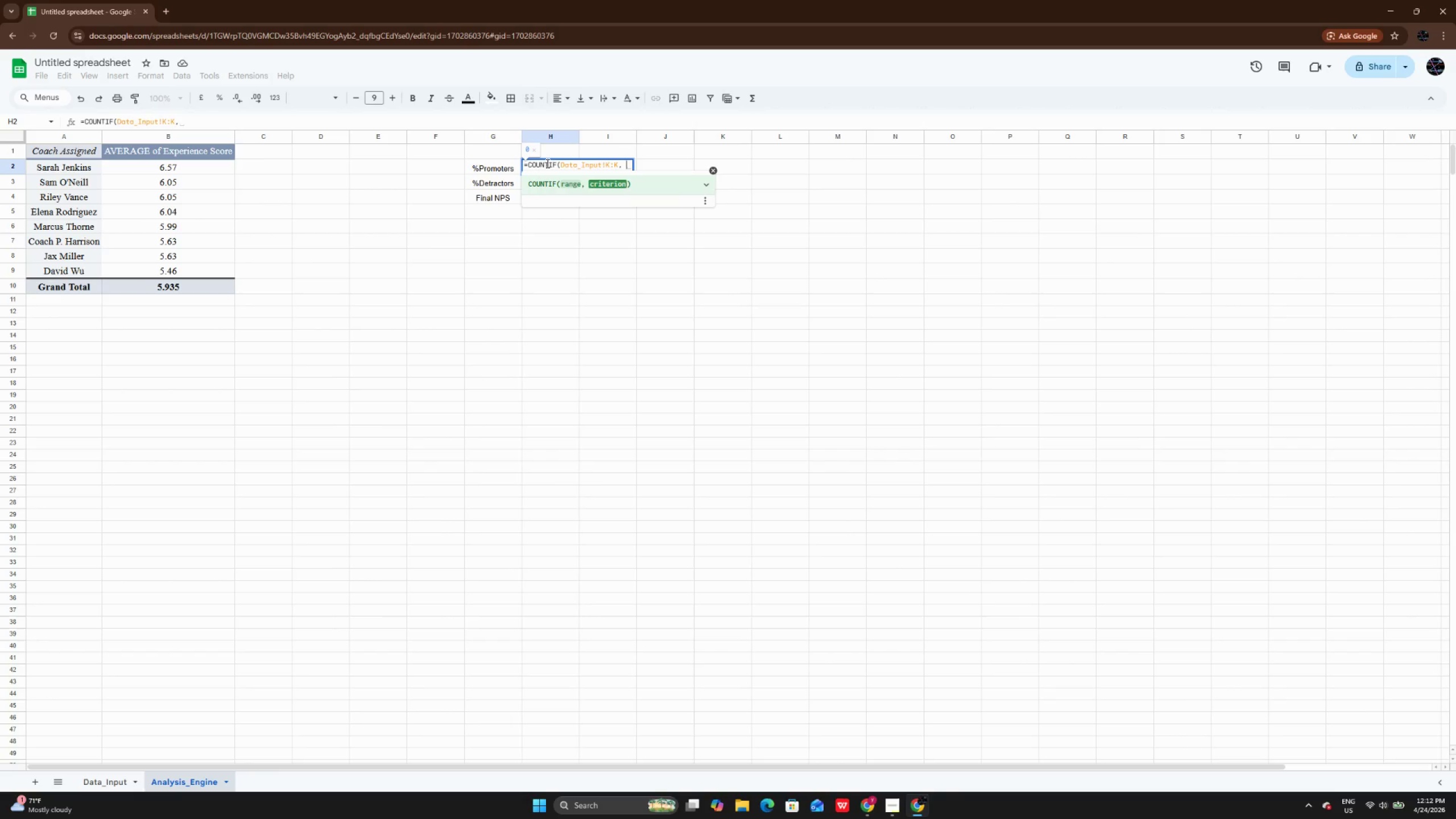 
key(Space)
 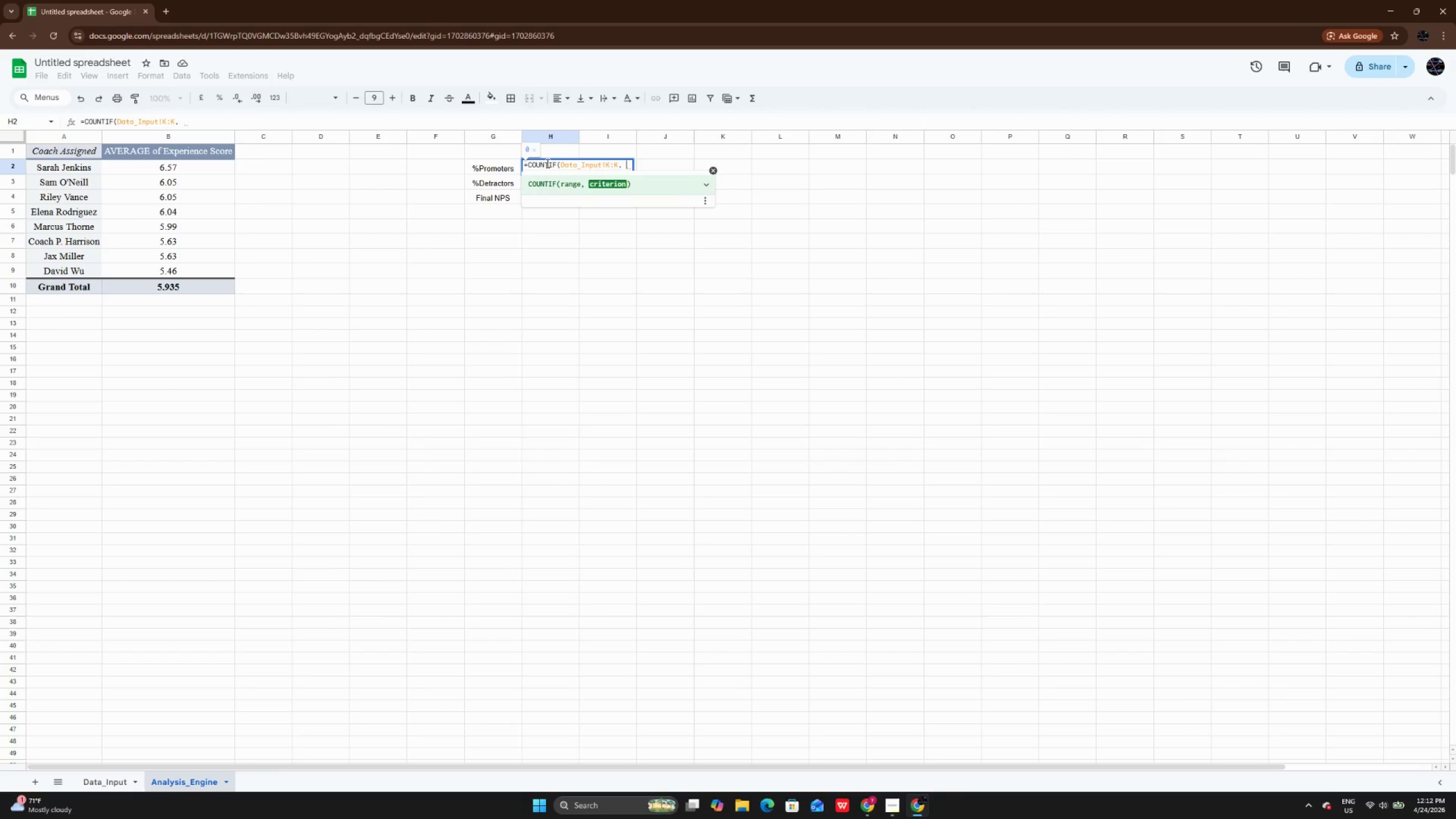 
key(Shift+Quote)
 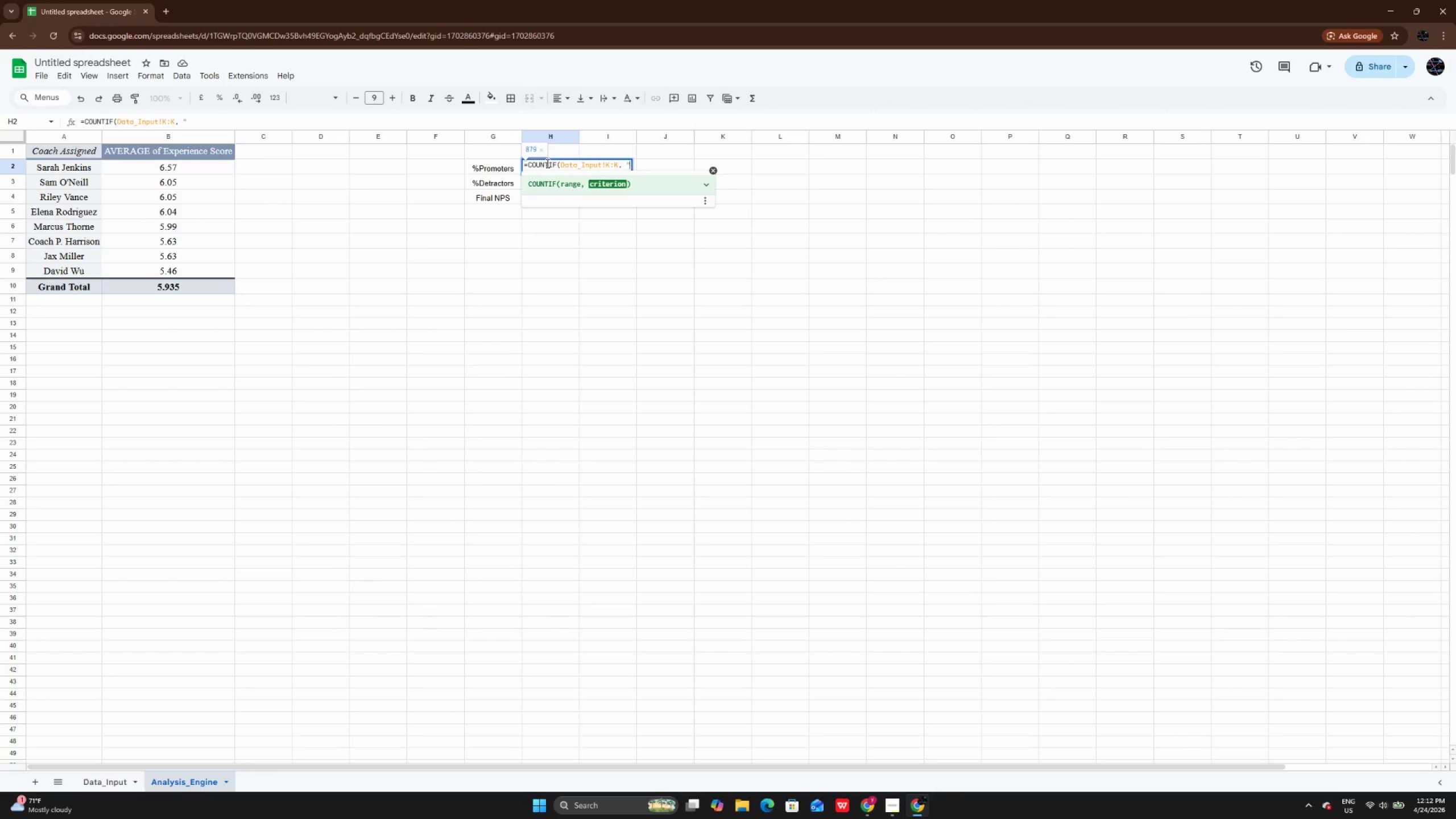 
key(Shift+Quote)
 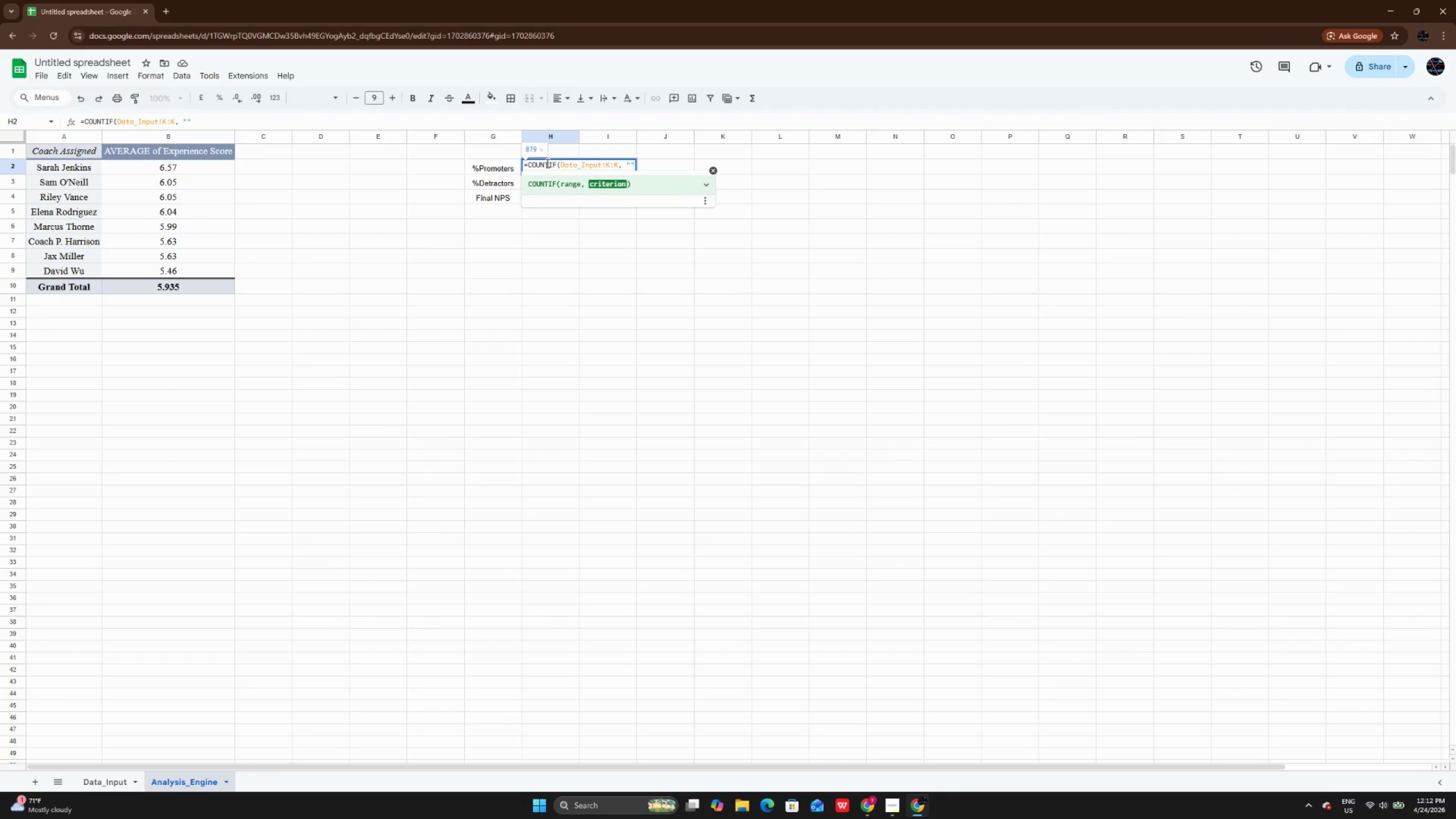 
key(ArrowLeft)
 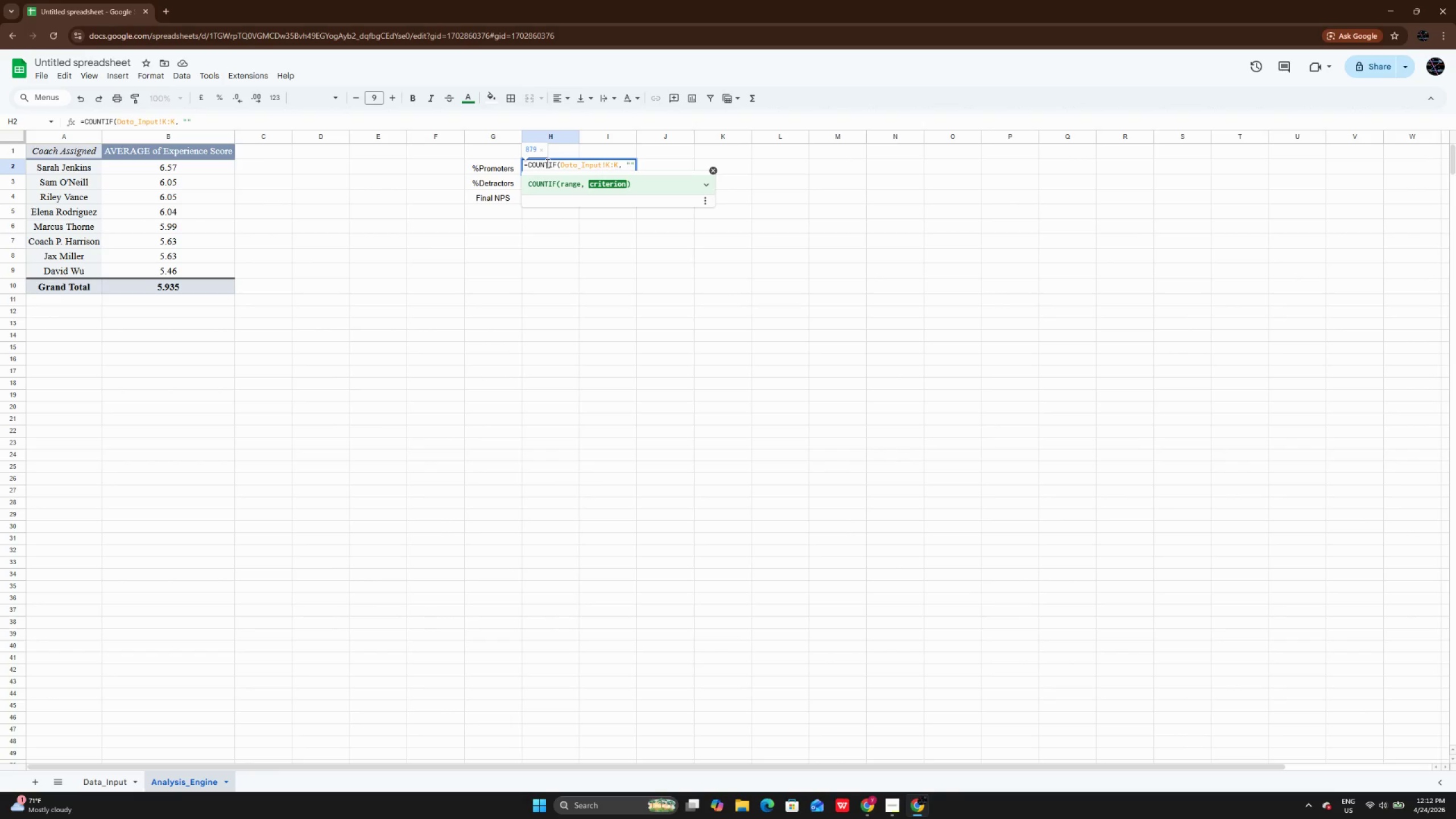 
type(Promoter)
 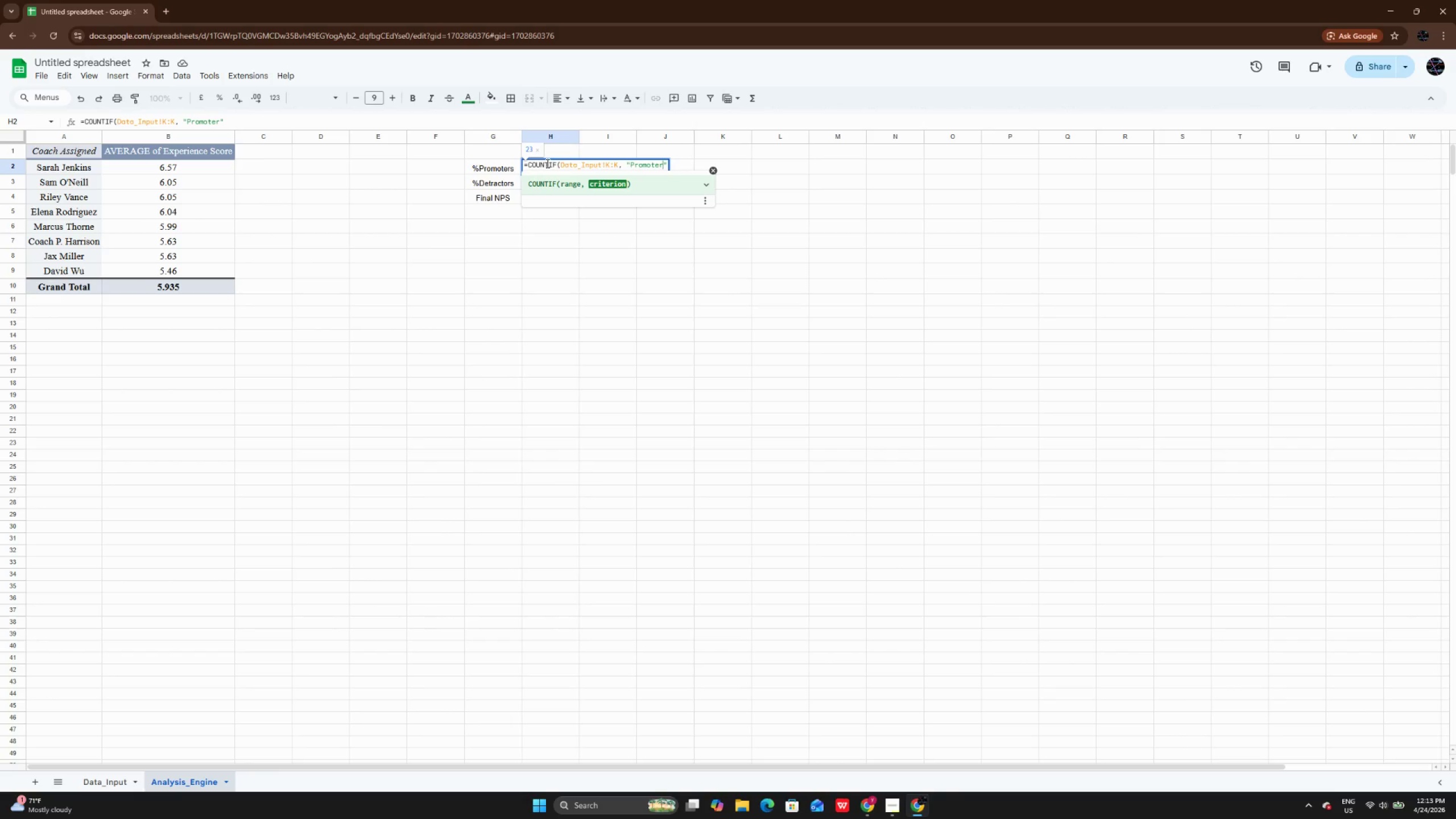 
wait(6.03)
 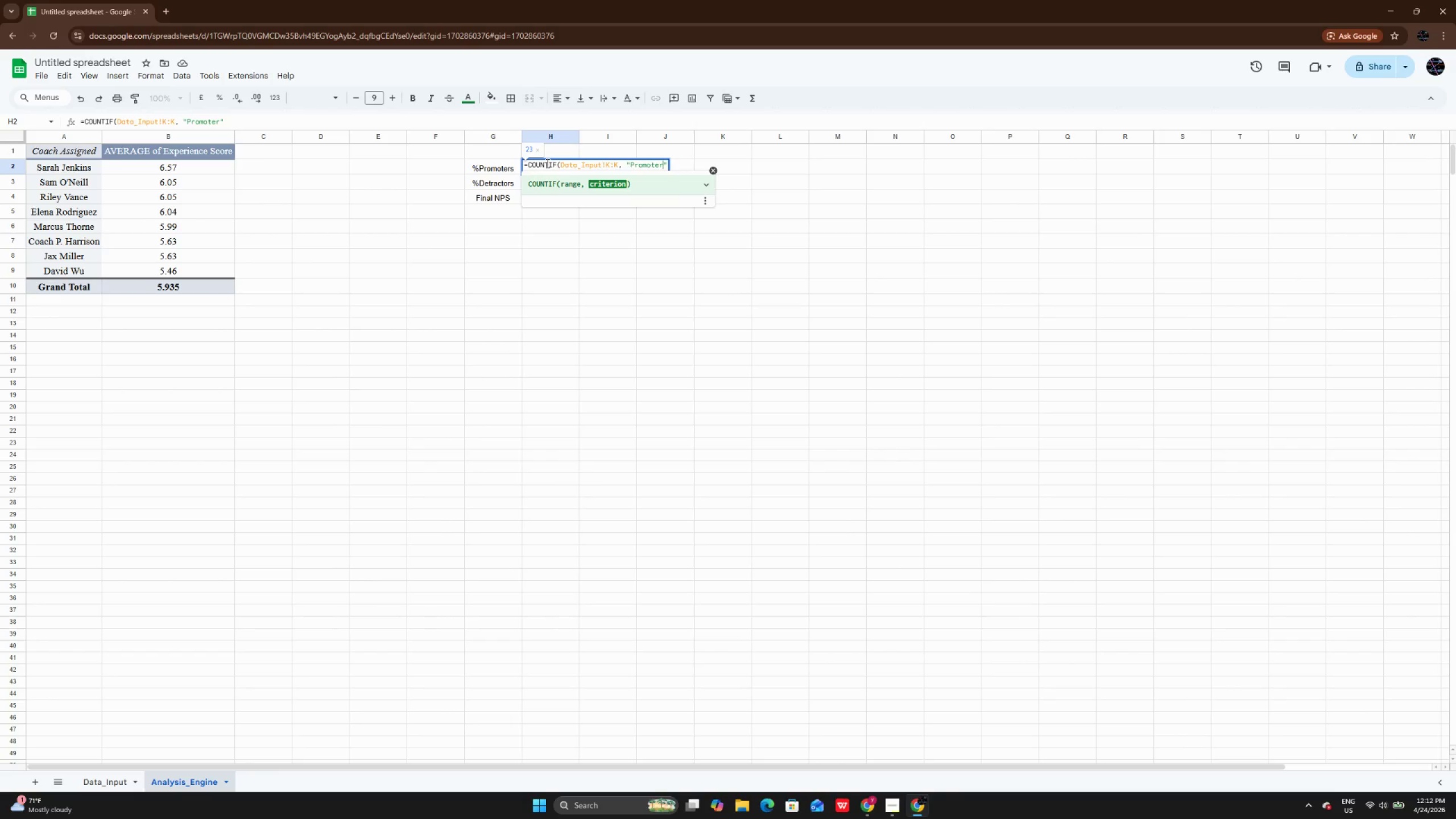 
key(ArrowRight)
 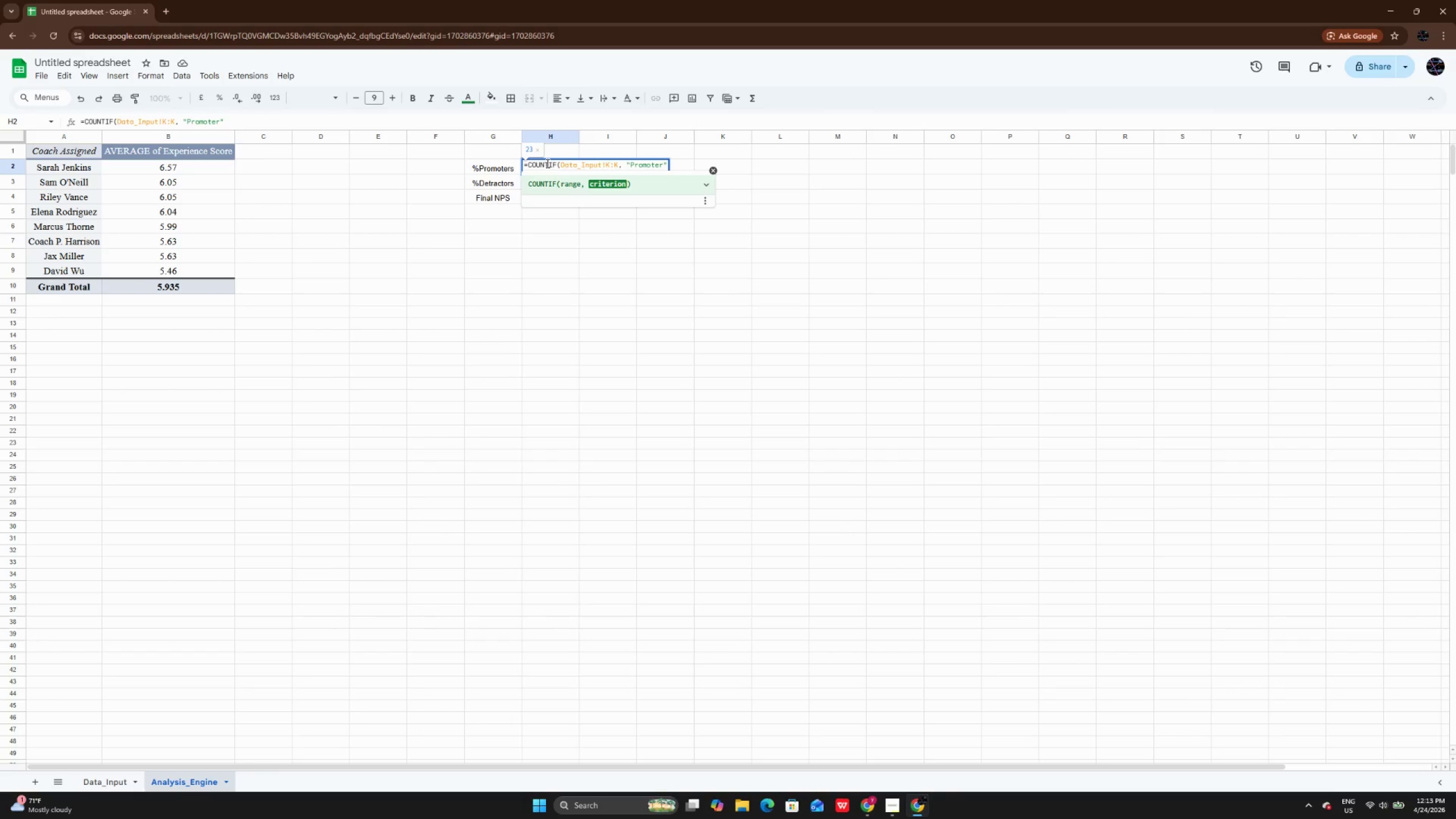 
key(Shift+0)
 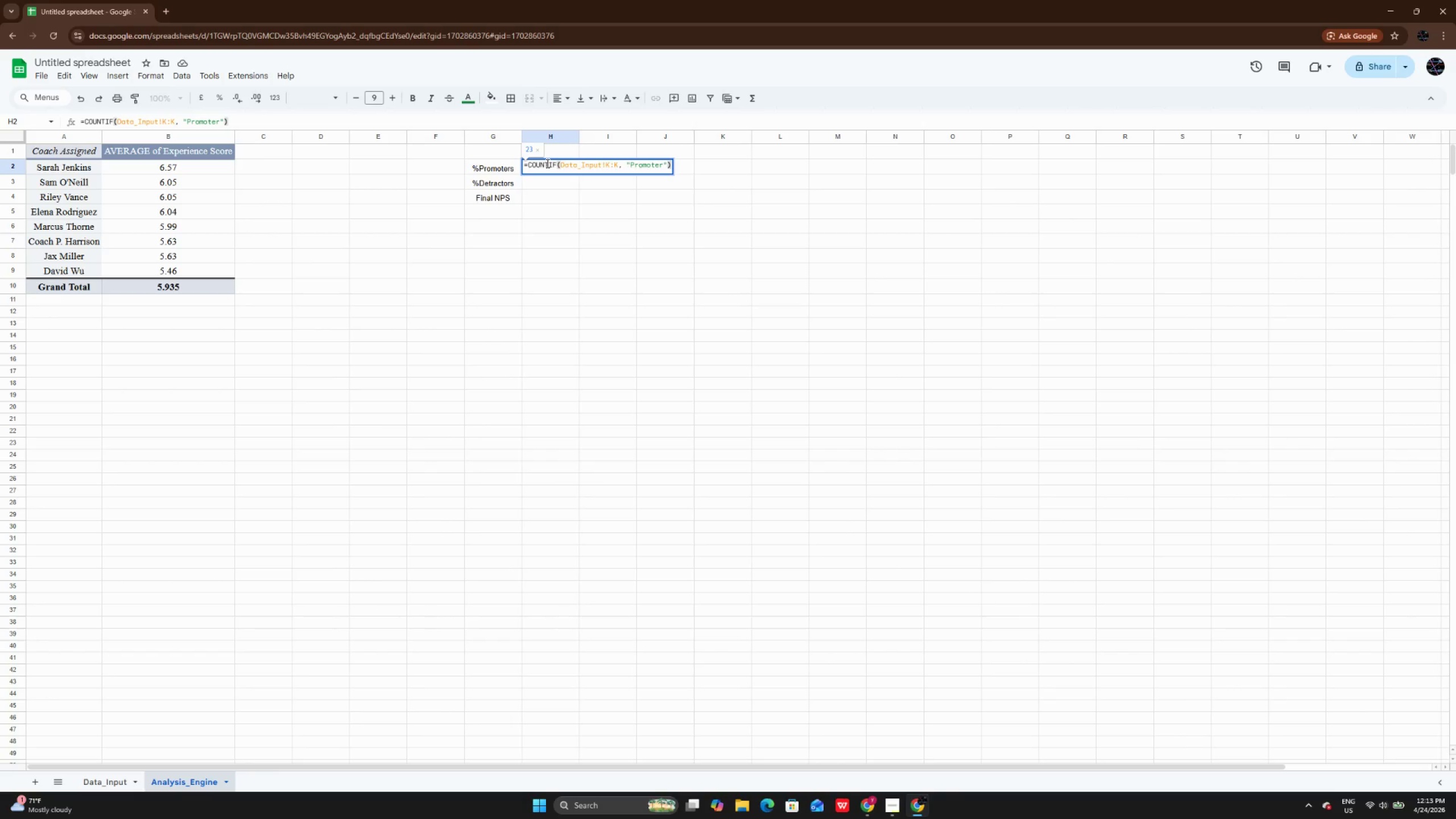 
type(\)
key(Backspace)
type( )
key(Backspace)
type(/ coun)
key(Backspace)
key(Backspace)
key(Backspace)
key(Backspace)
type(COUNTA(d)
key(Backspace)
type(Data_Input!K:K))
 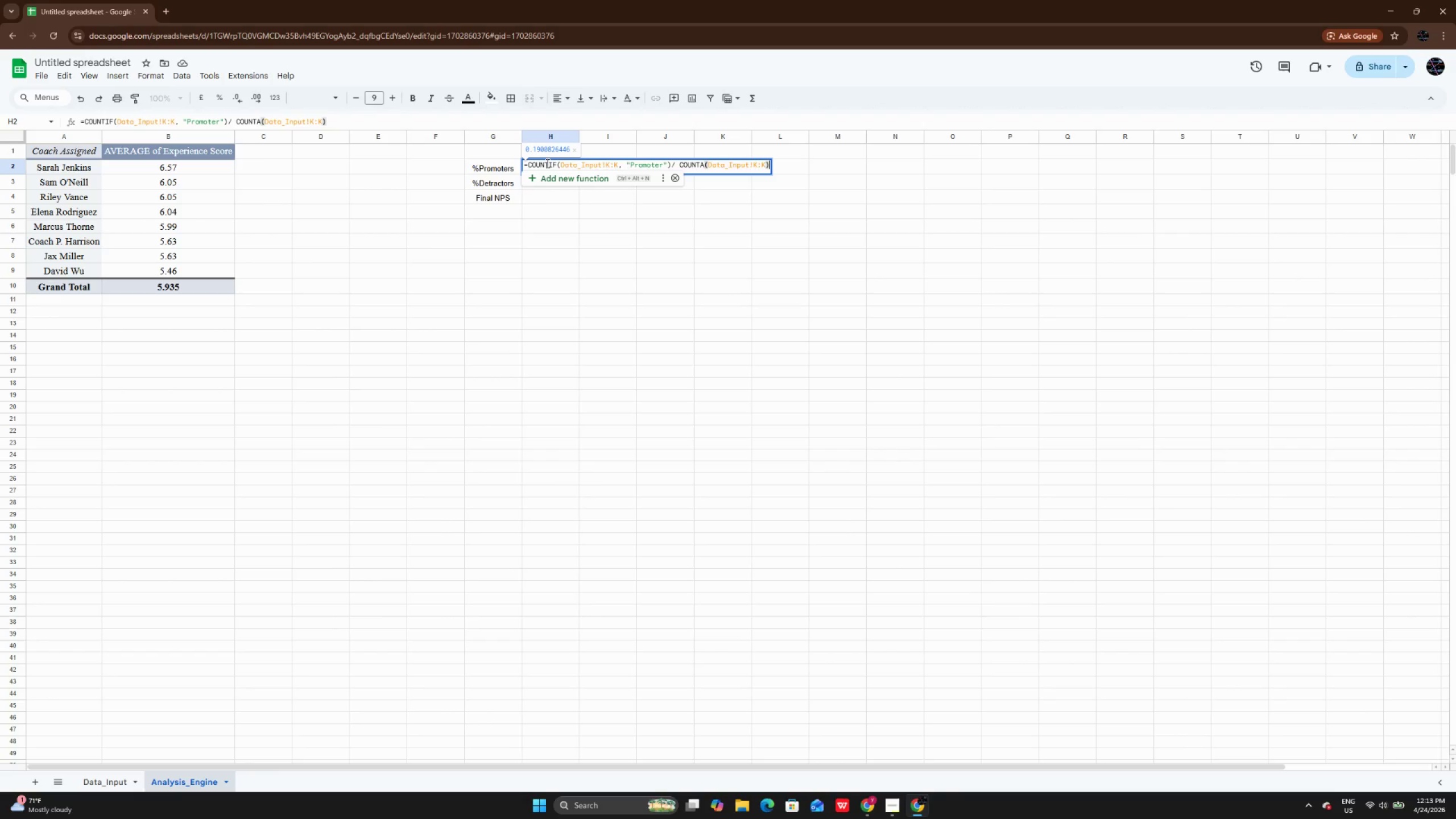 
key(Enter)
 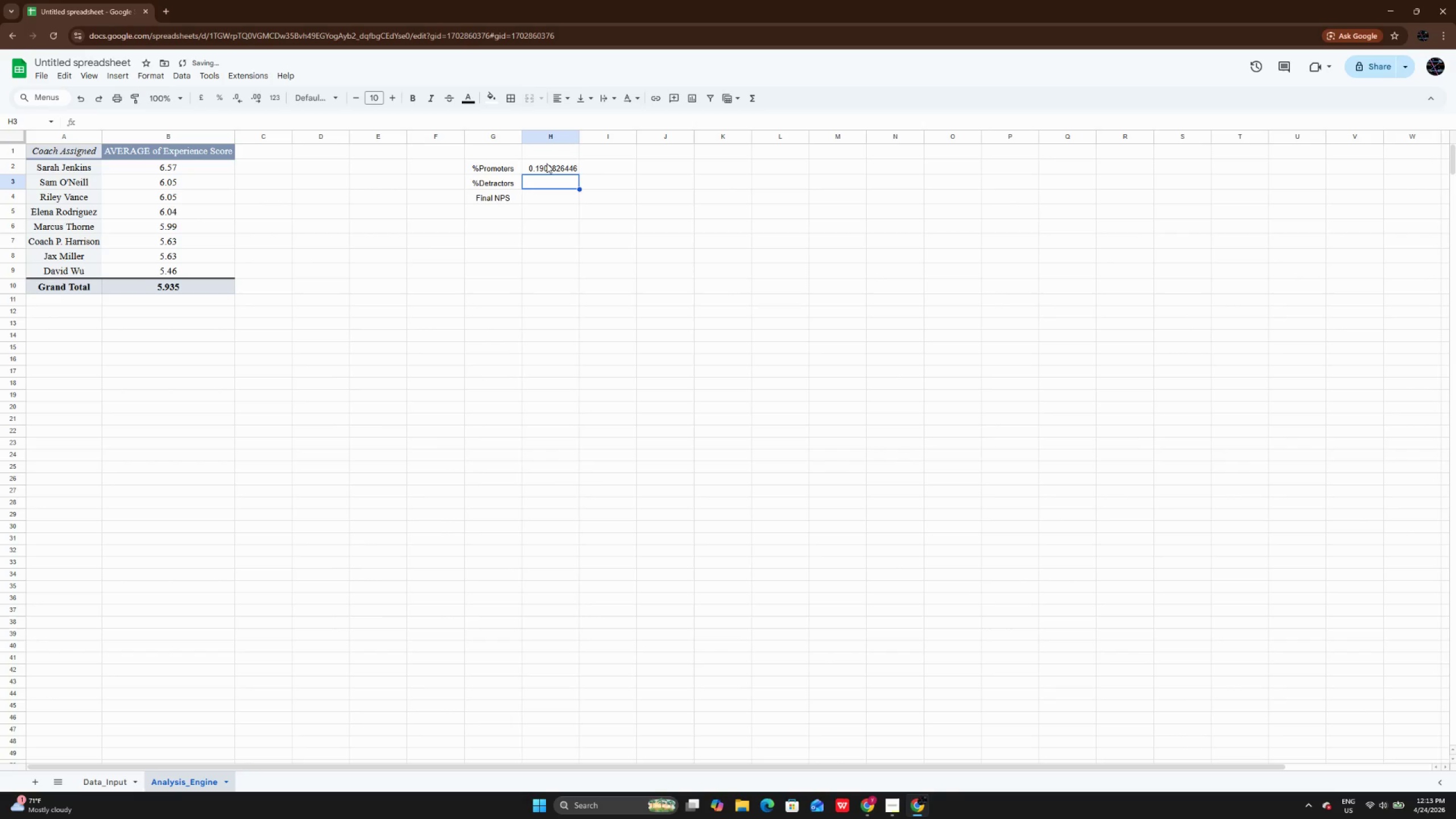 
left_click([547, 164])
 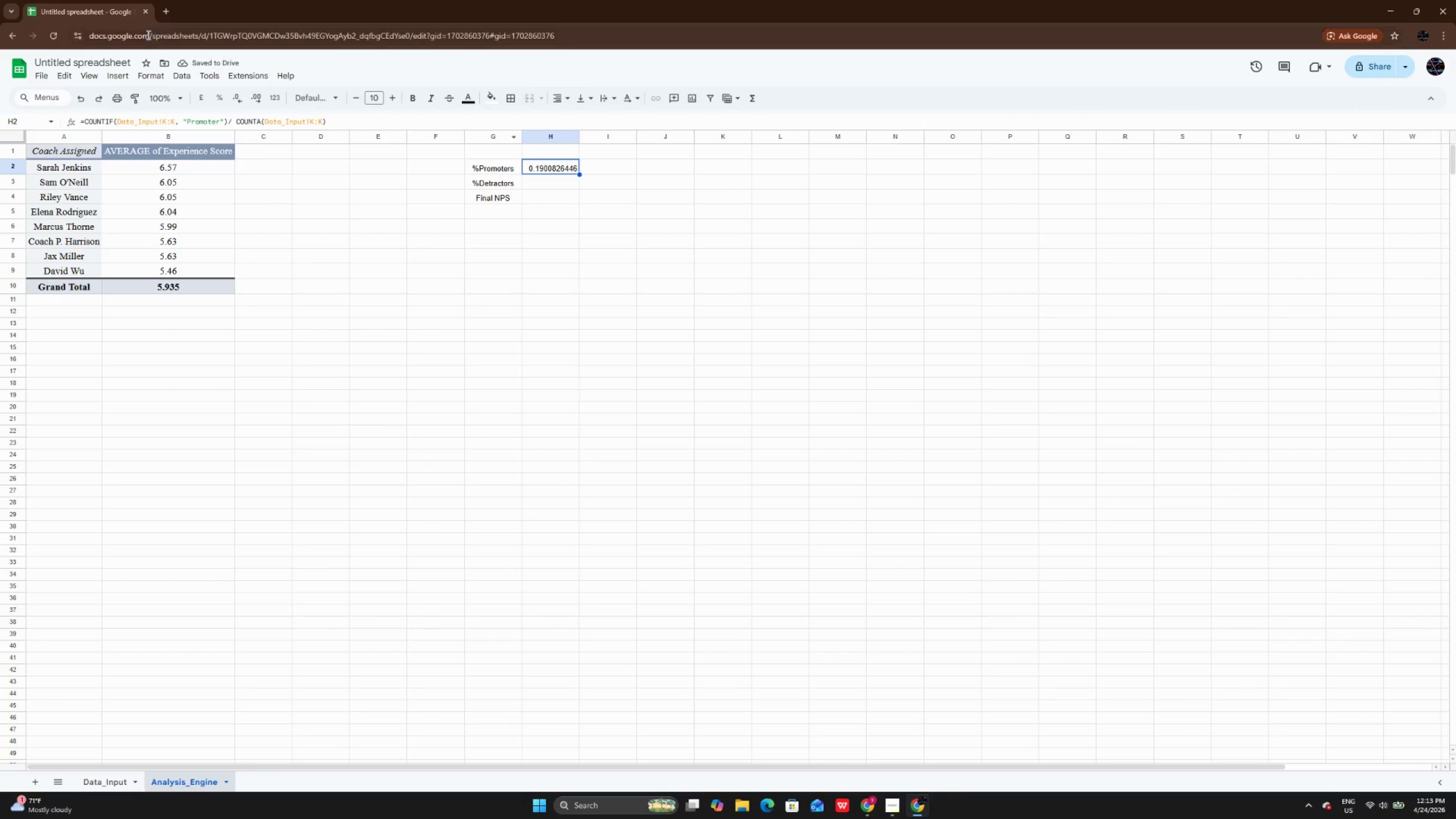 
left_click([237, 96])
 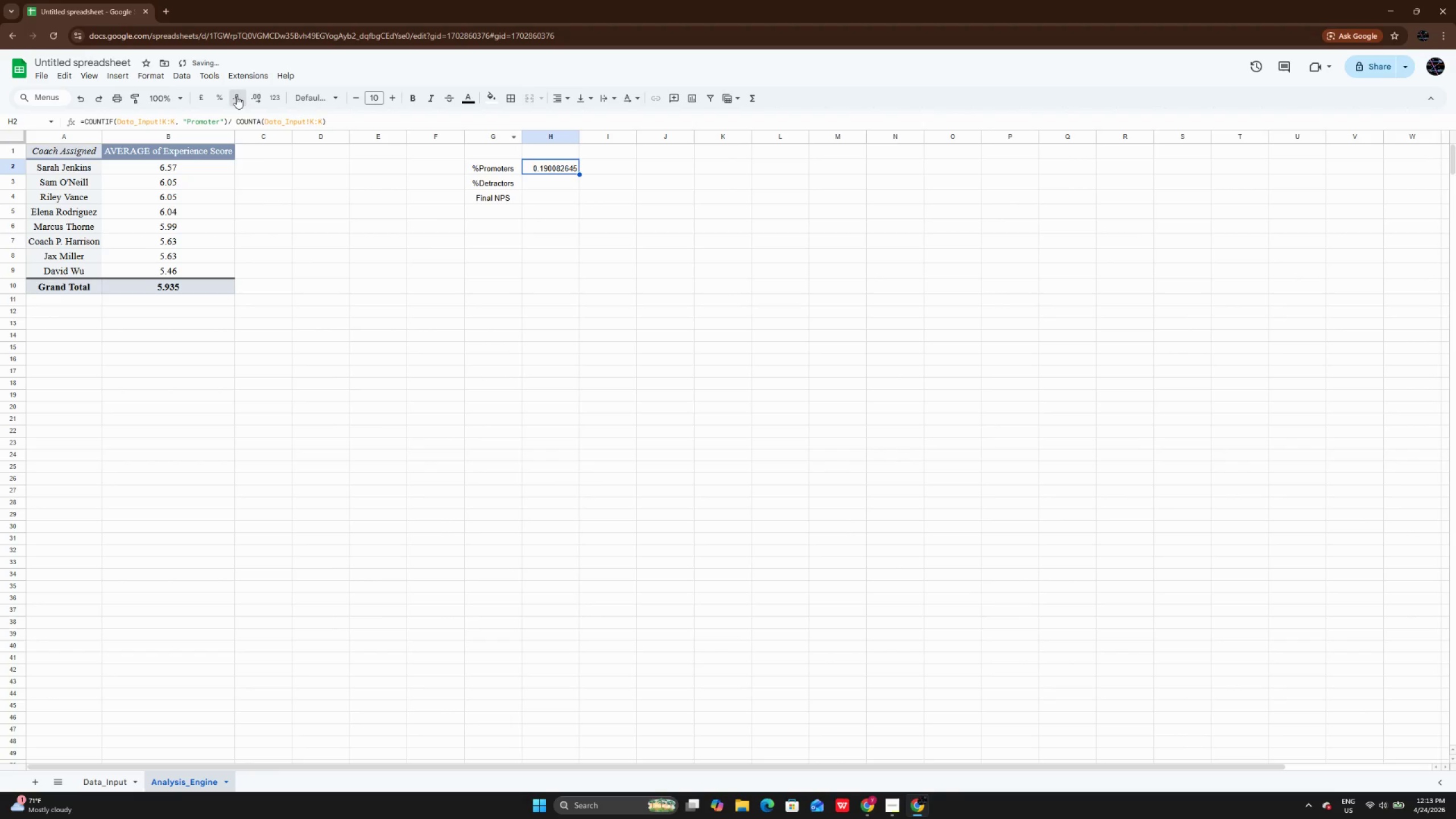 
double_click([237, 96])
 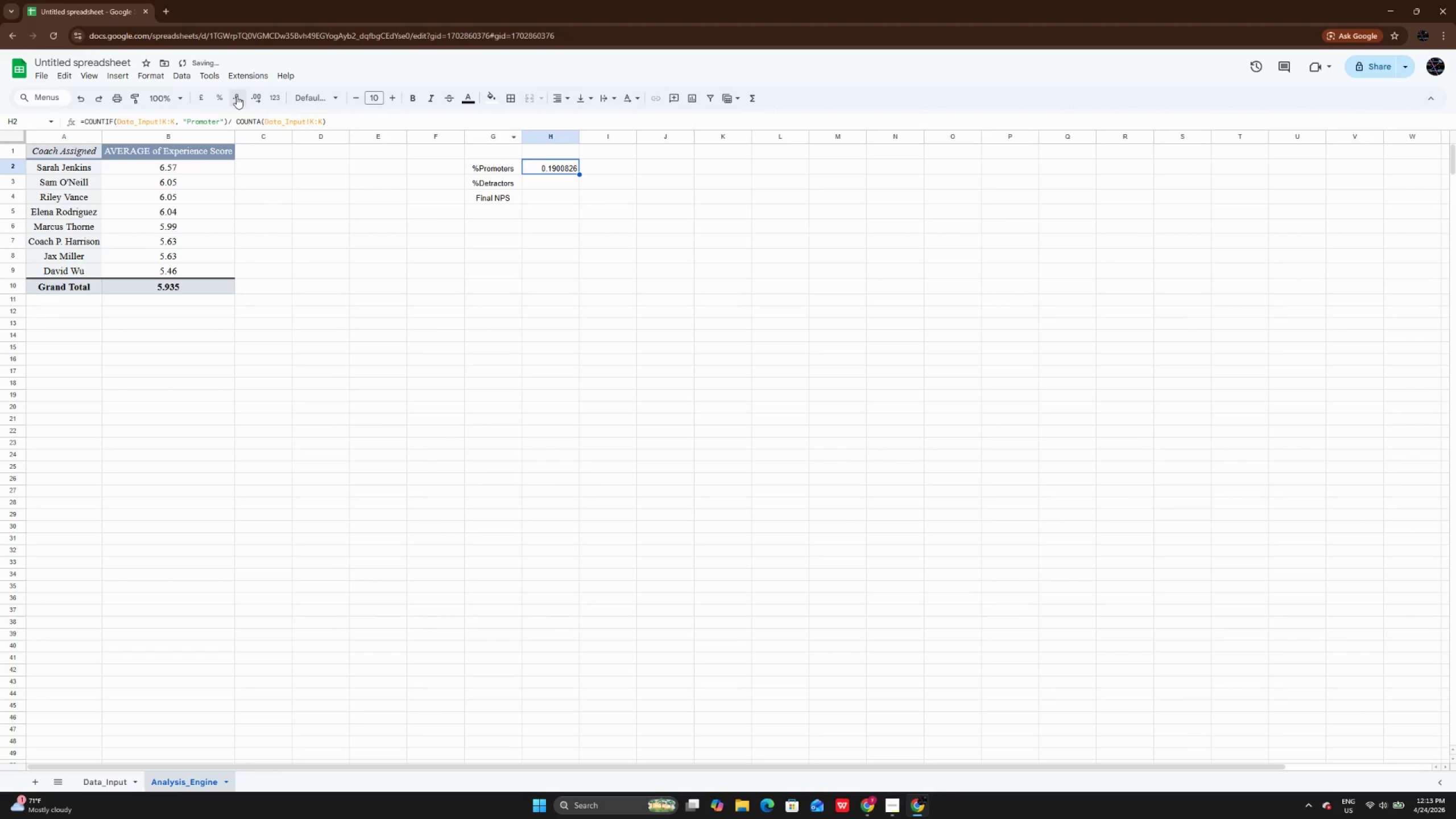 
triple_click([237, 96])
 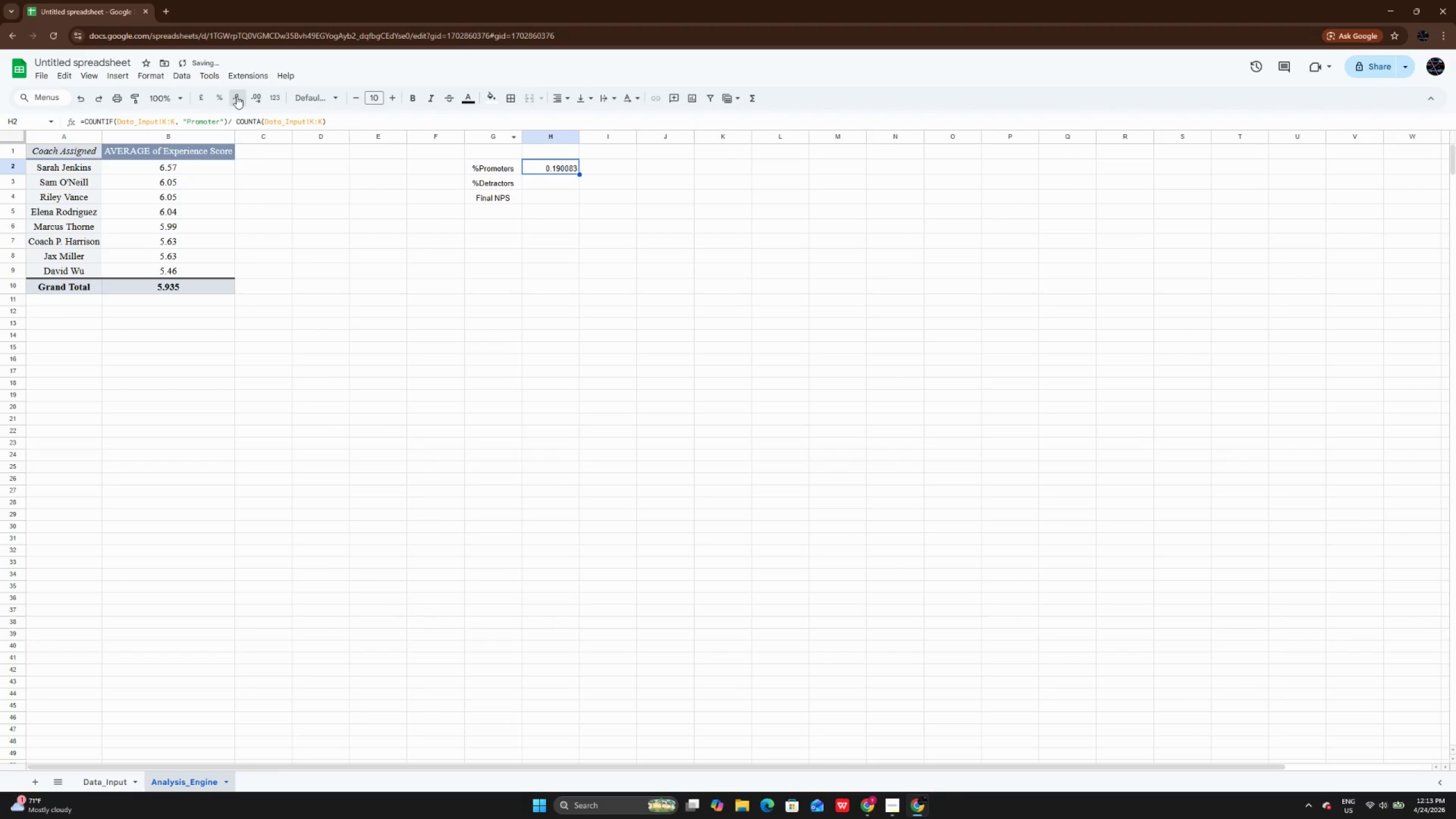 
triple_click([237, 96])
 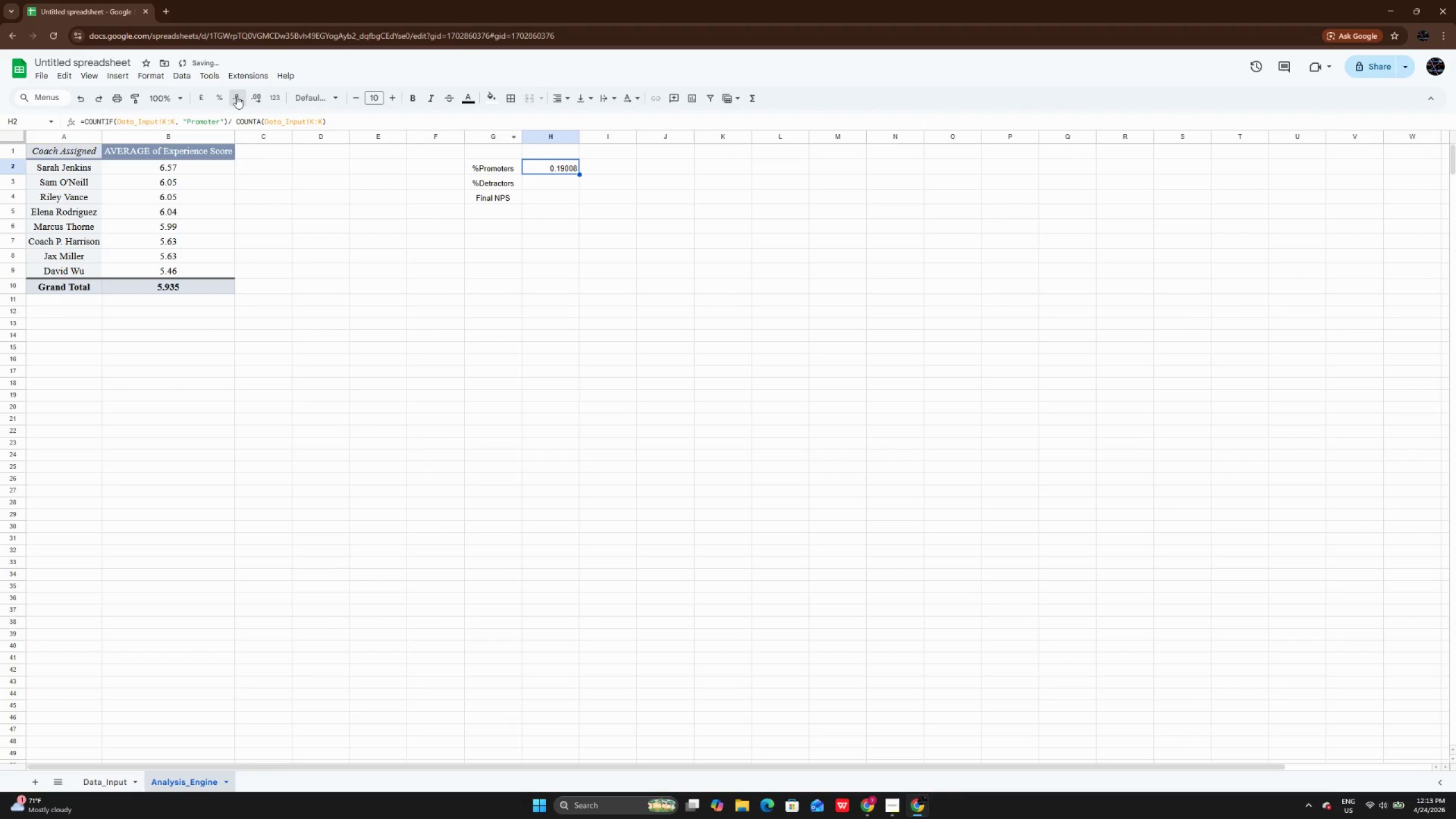 
triple_click([237, 96])
 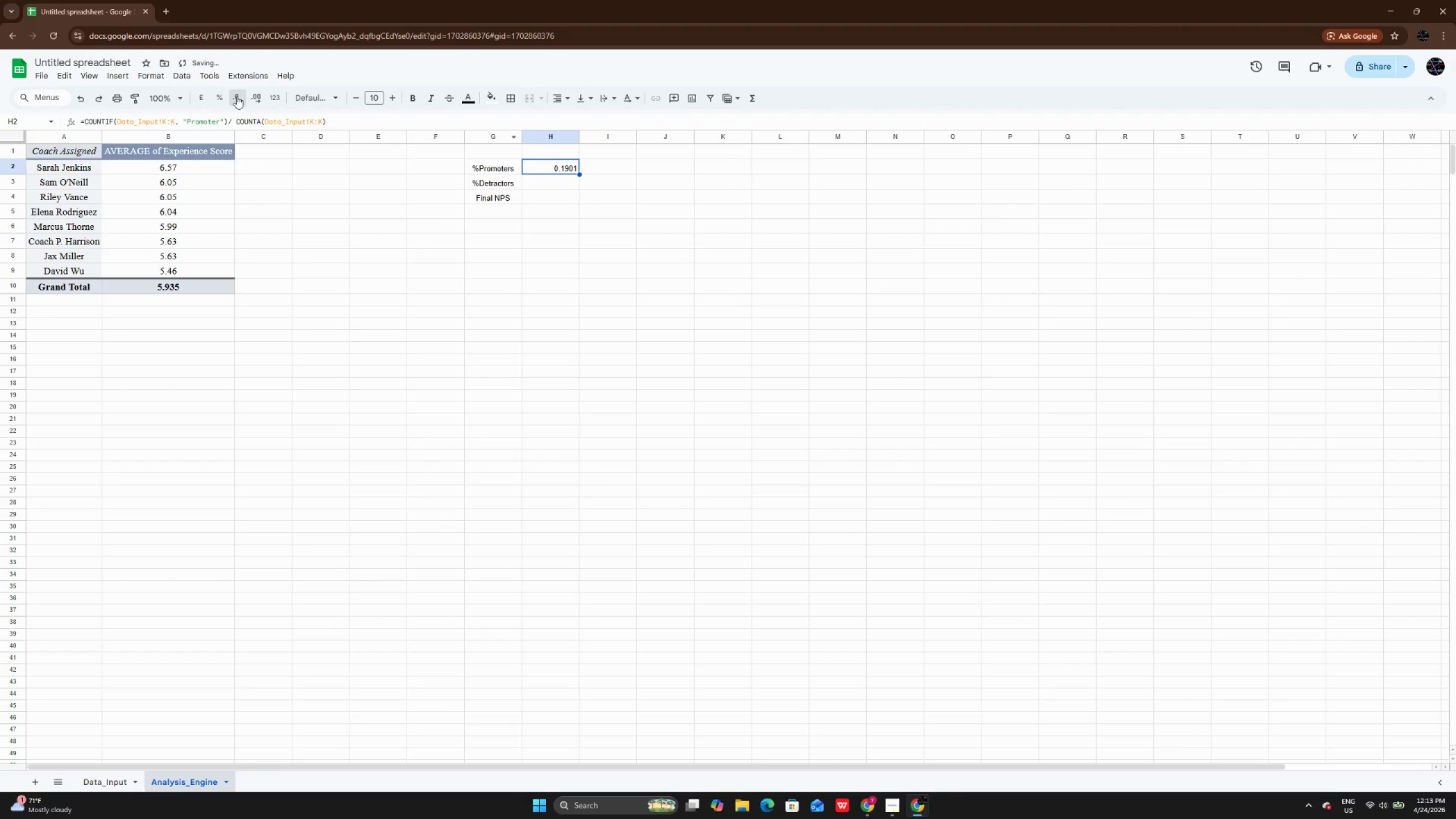 
triple_click([237, 96])
 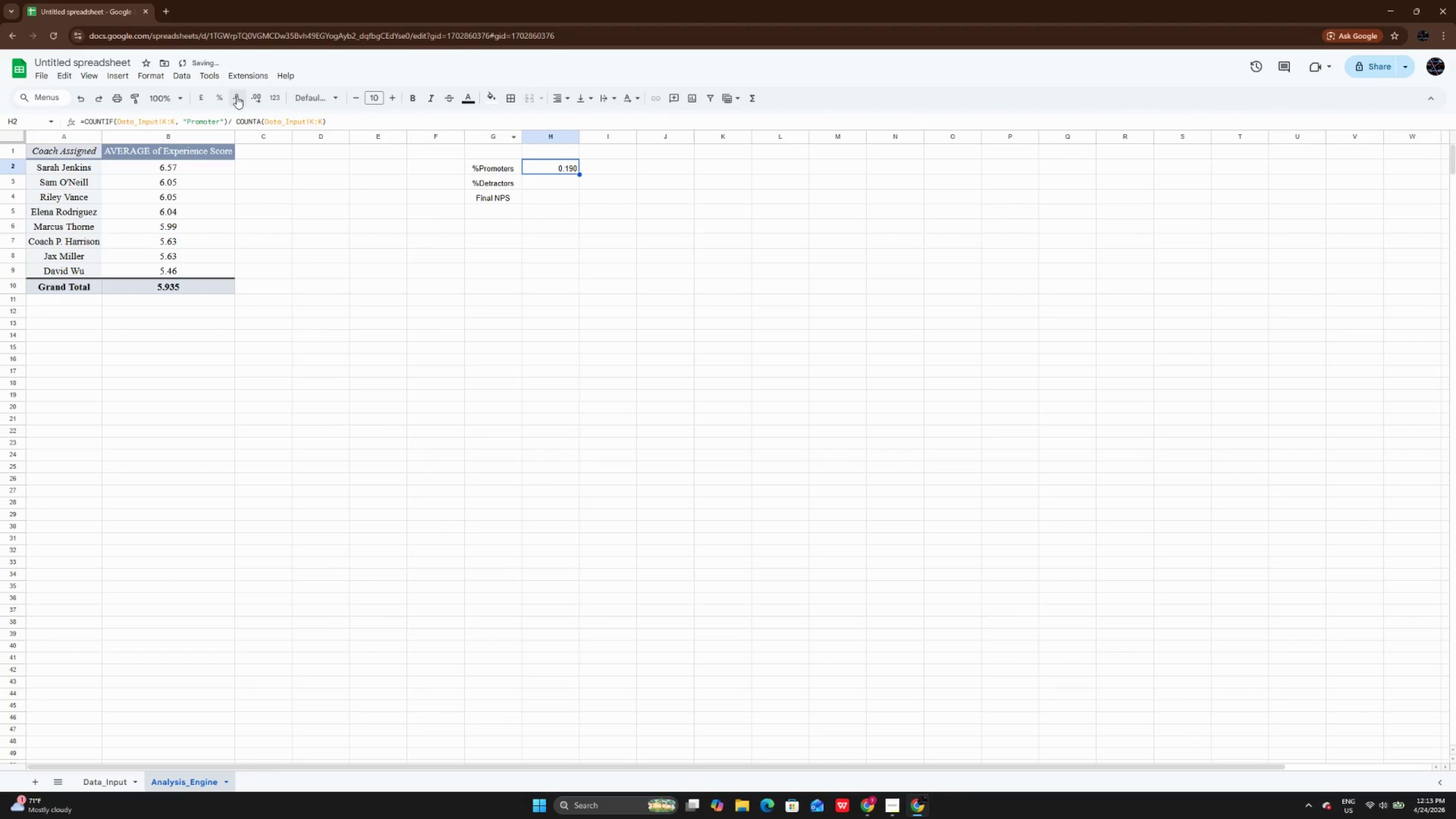 
triple_click([237, 96])
 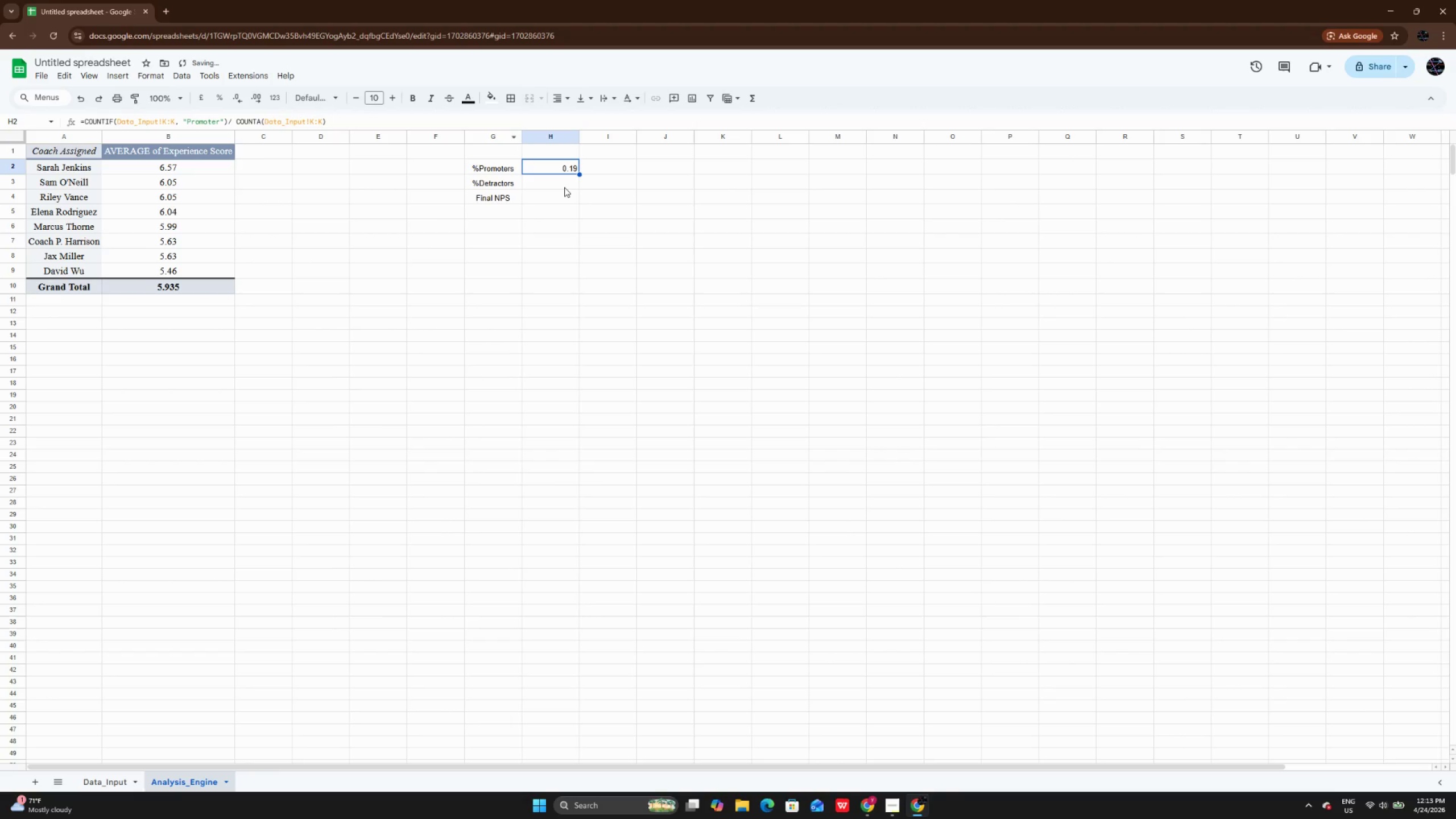 
double_click([564, 187])
 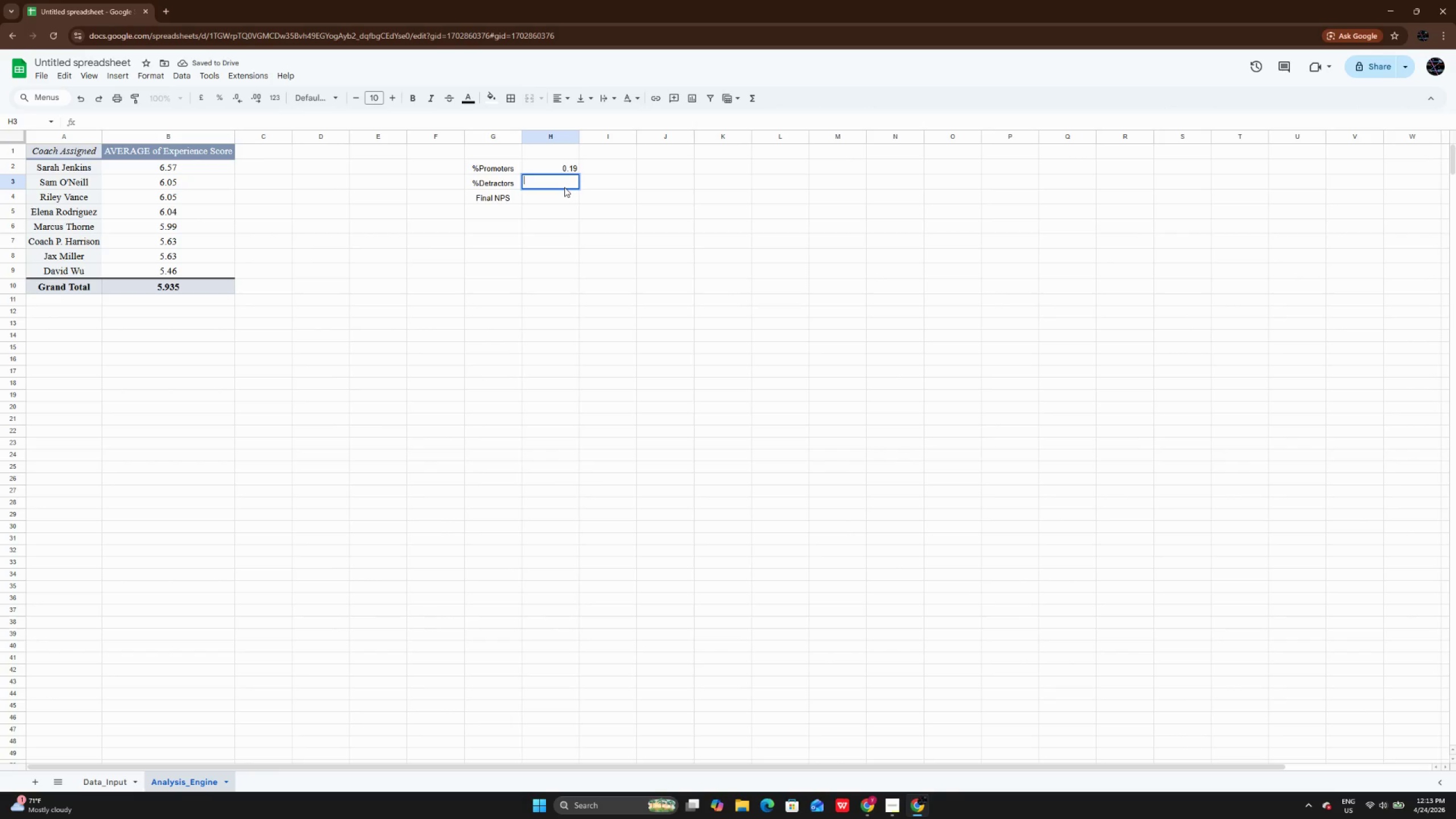 
type(=COUNTIF)
 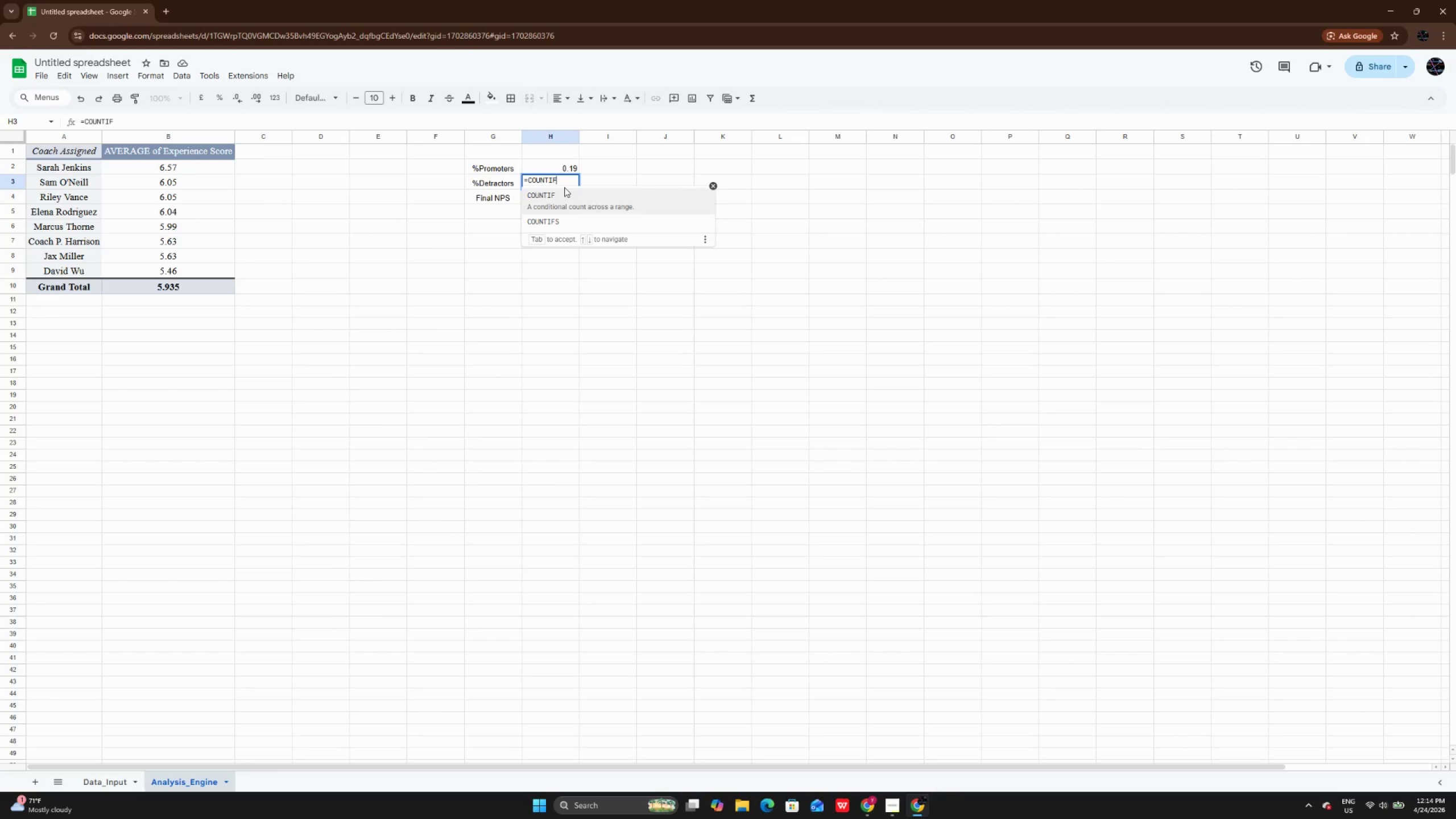 
type((Data_Input)
 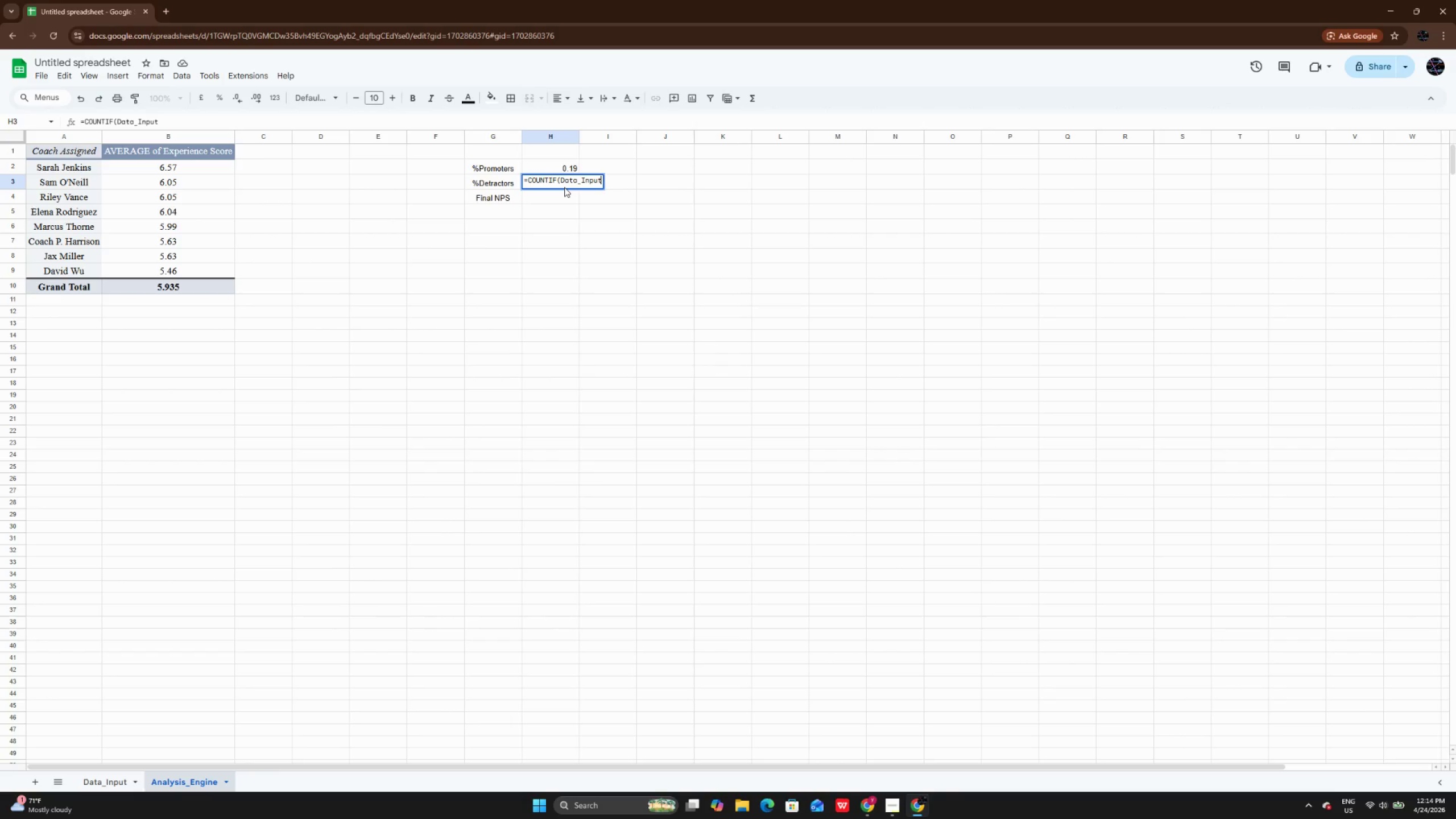 
key(Shift+1)
 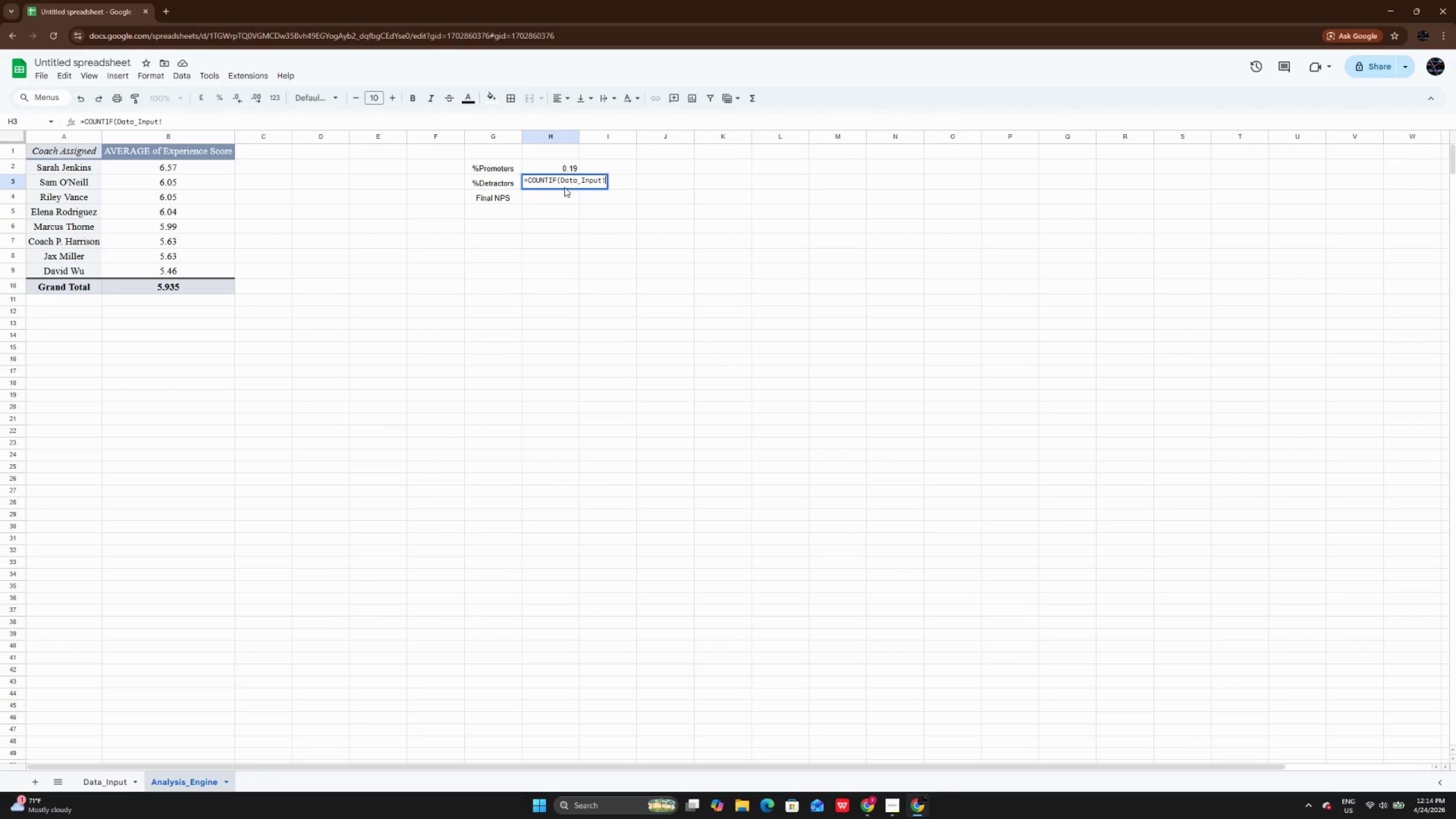 
key(CapsLock)
 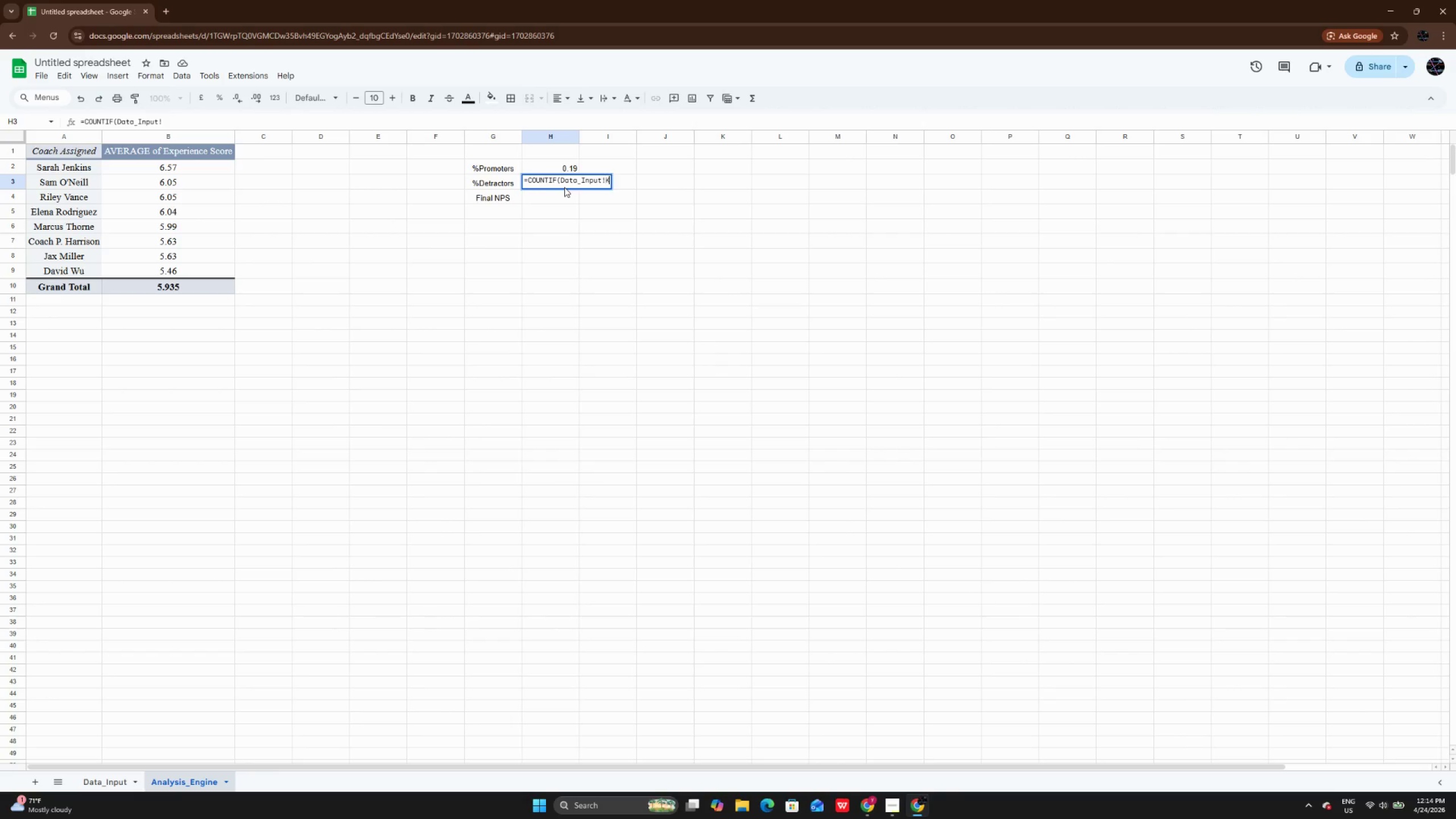 
key(K)
 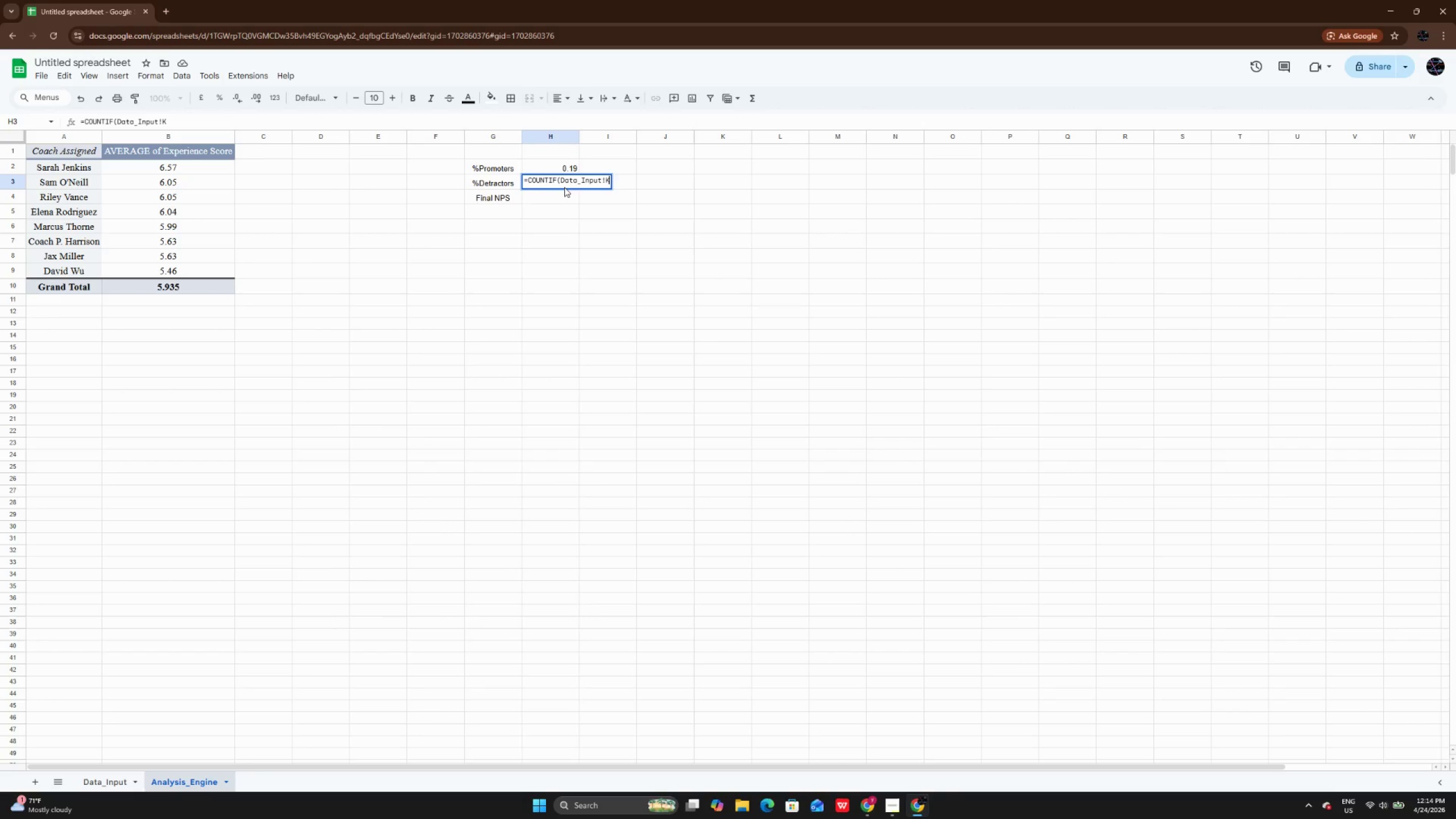 
key(Shift+Semicolon)
 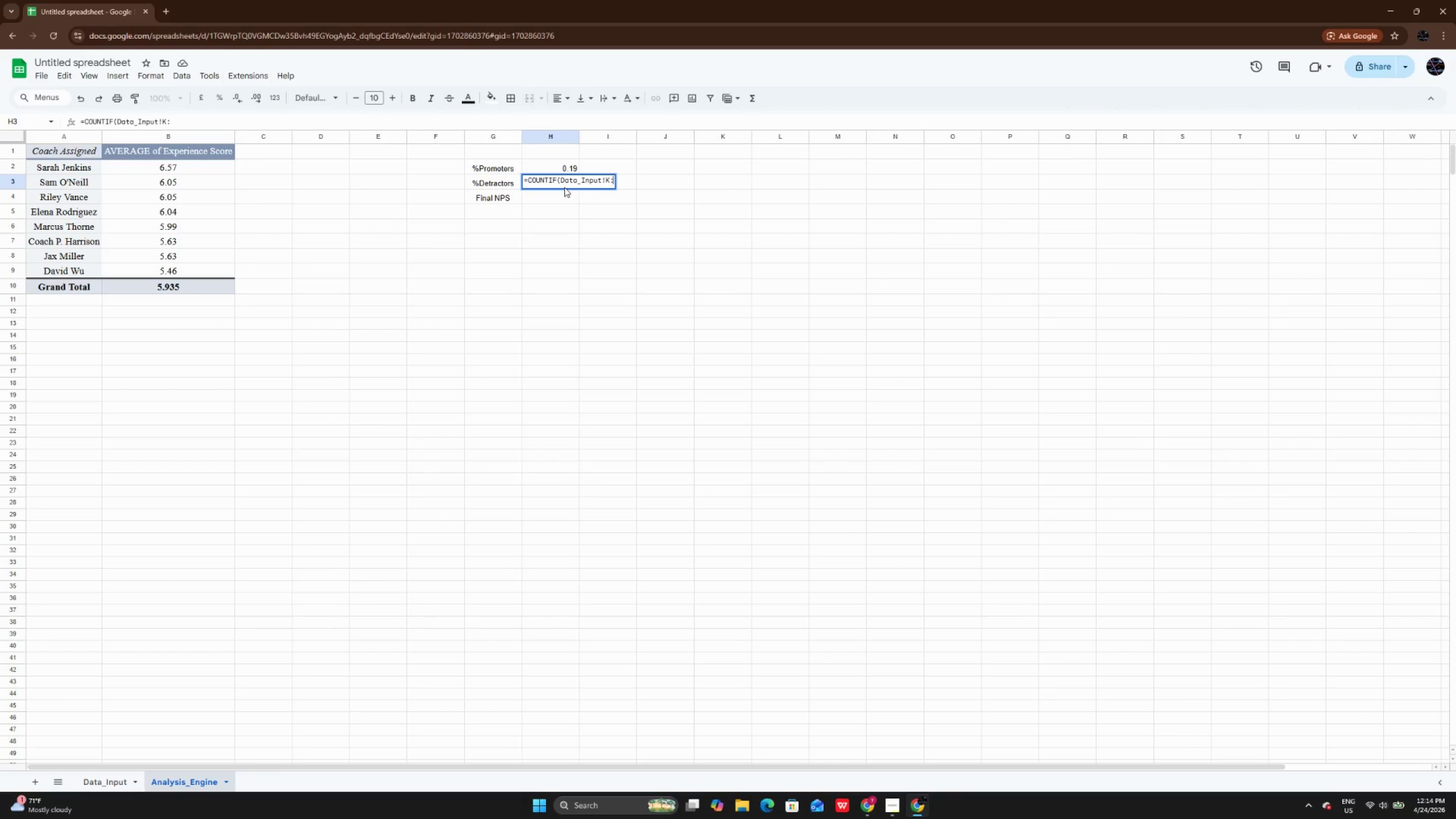 
key(K)
 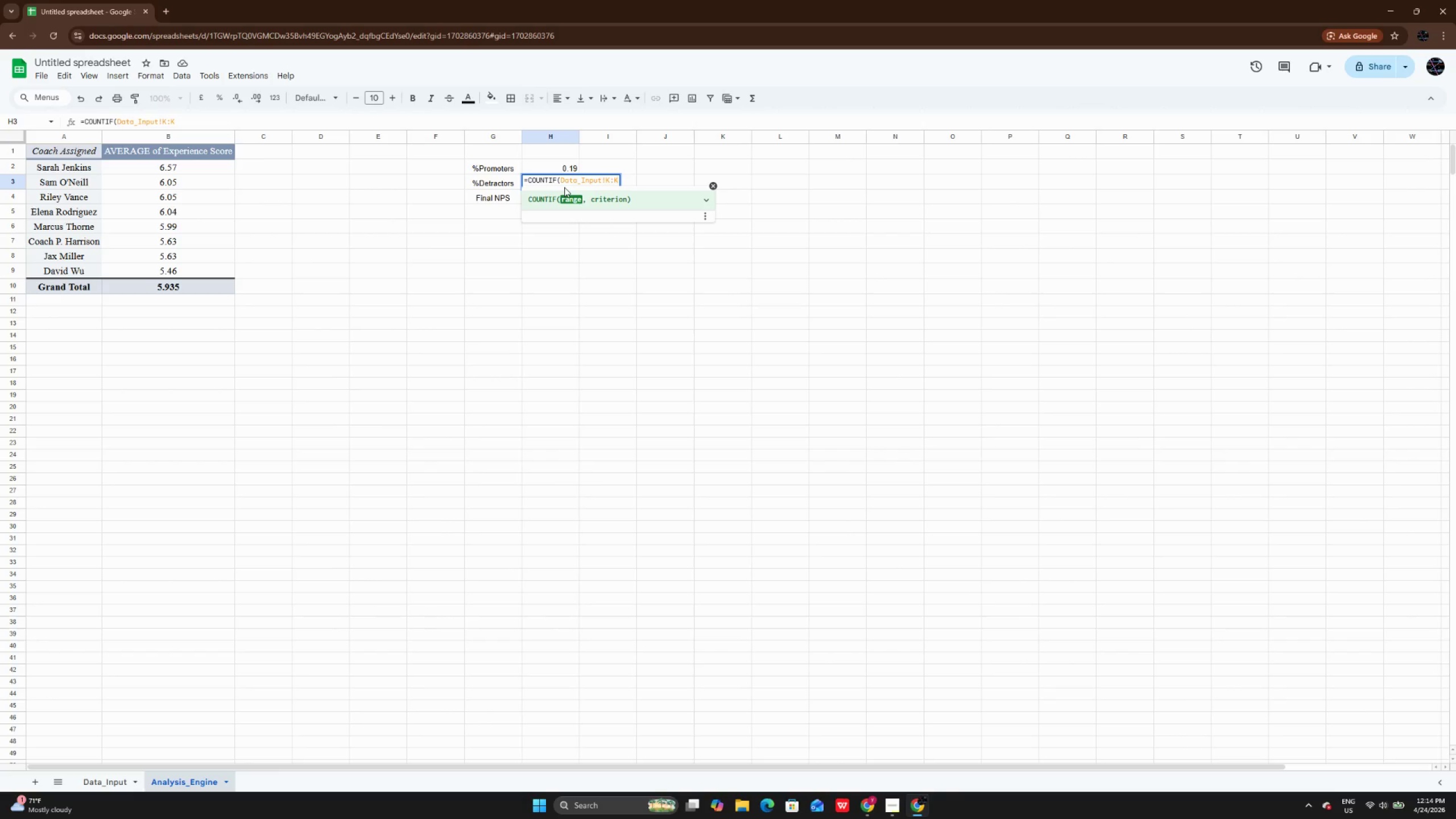 
type(, DE)
key(Backspace)
key(Backspace)
type("")
 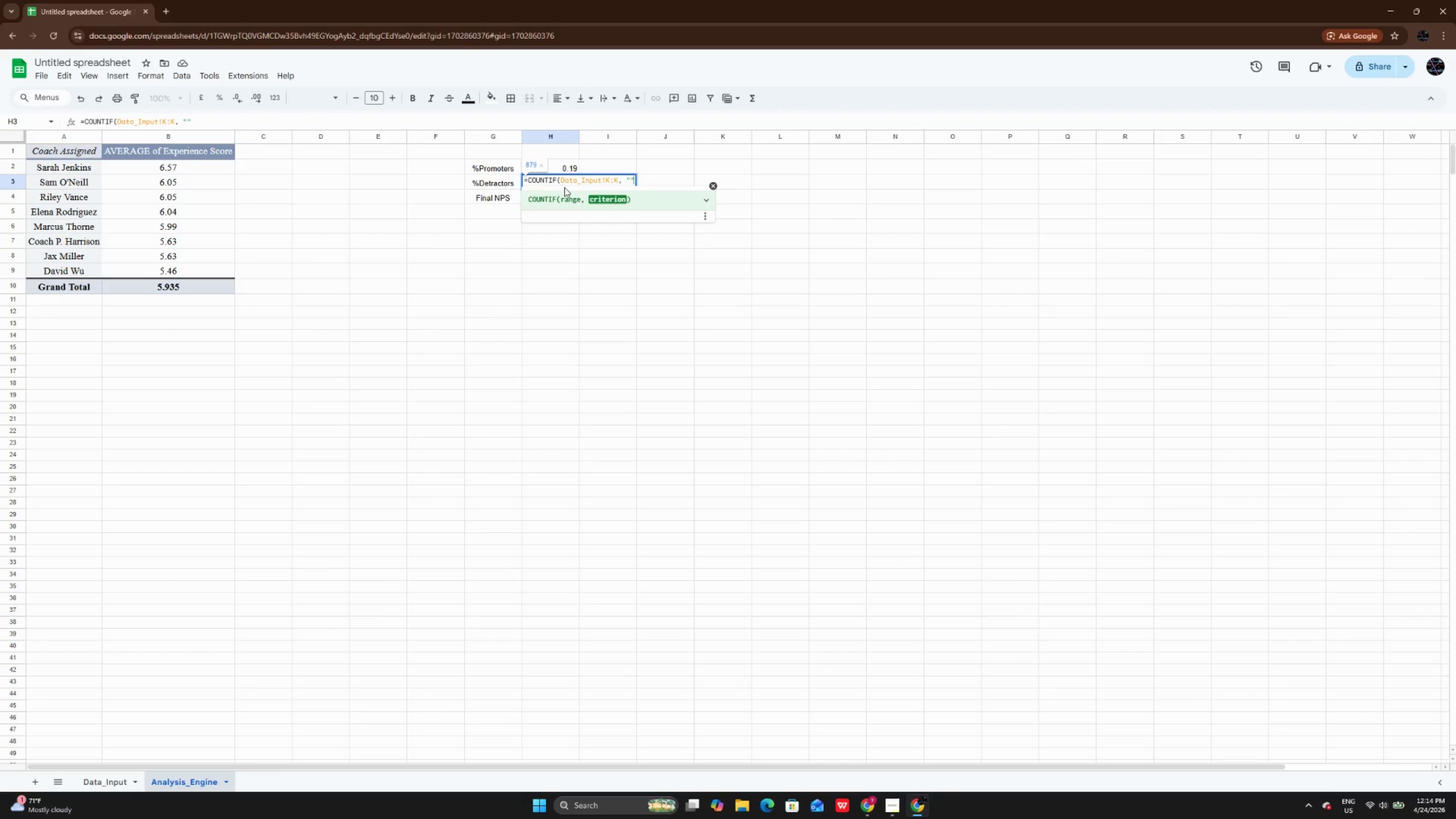 
key(ArrowLeft)
 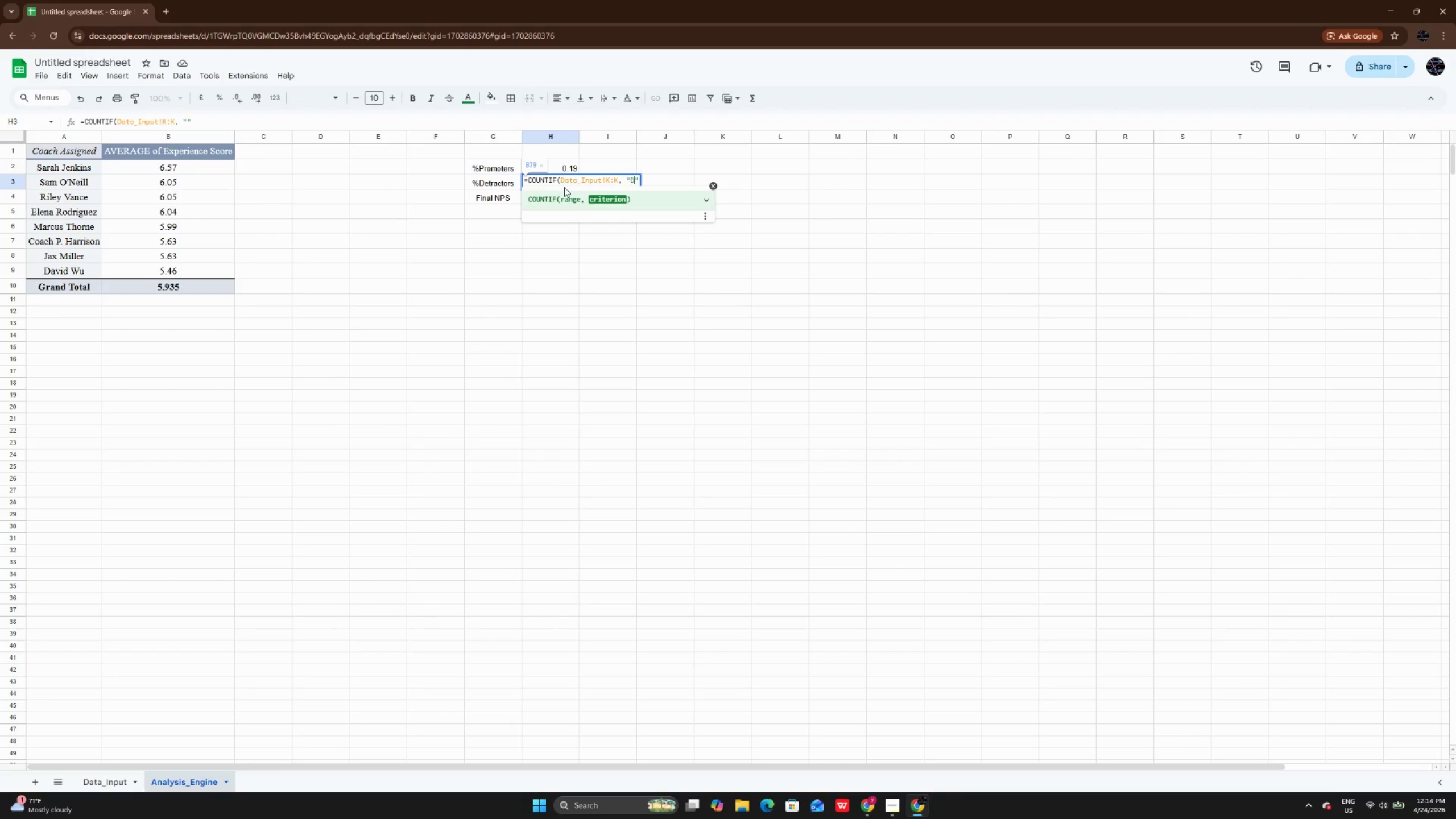 
type(Detractor)
 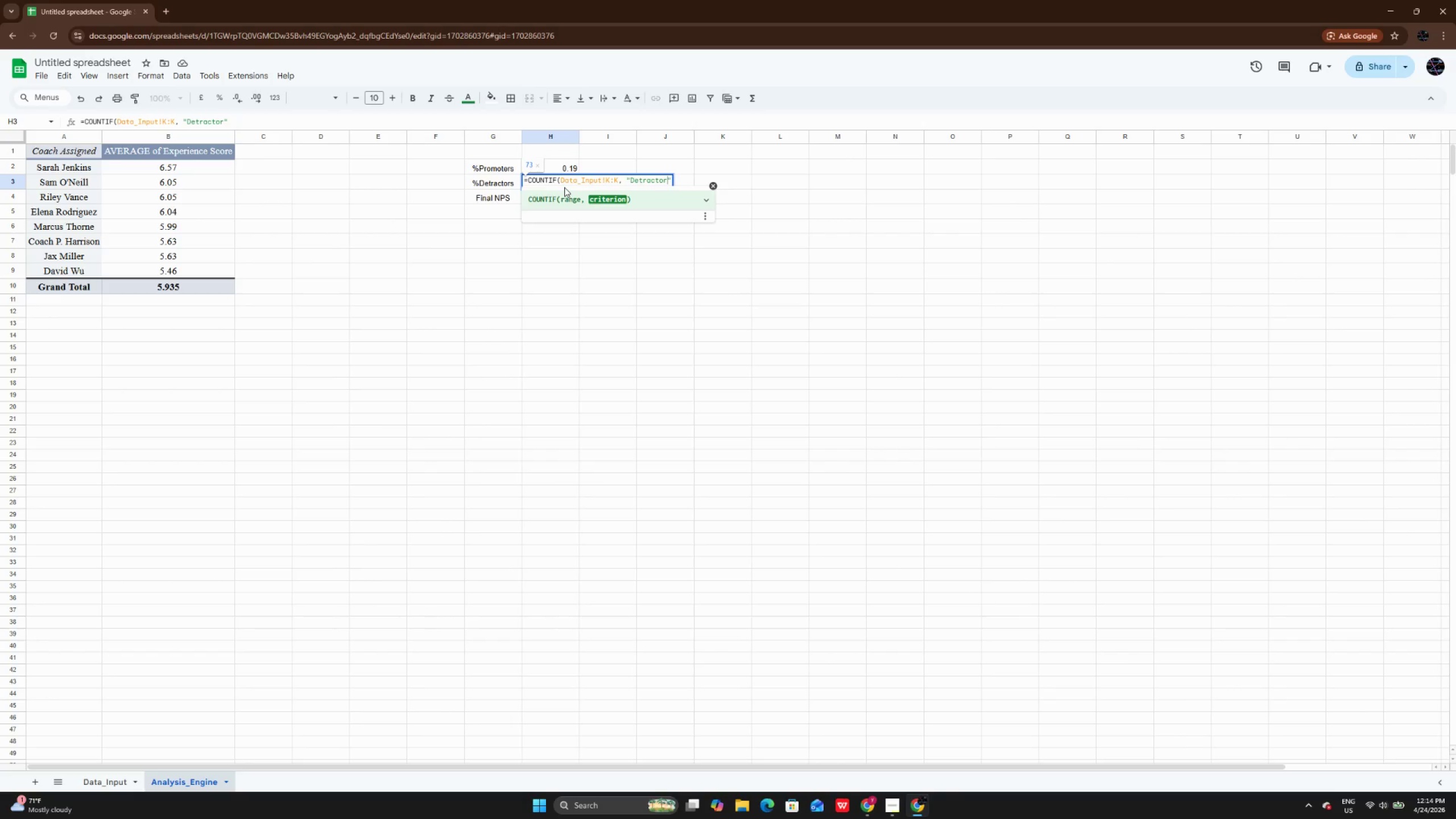 
key(ArrowRight)
 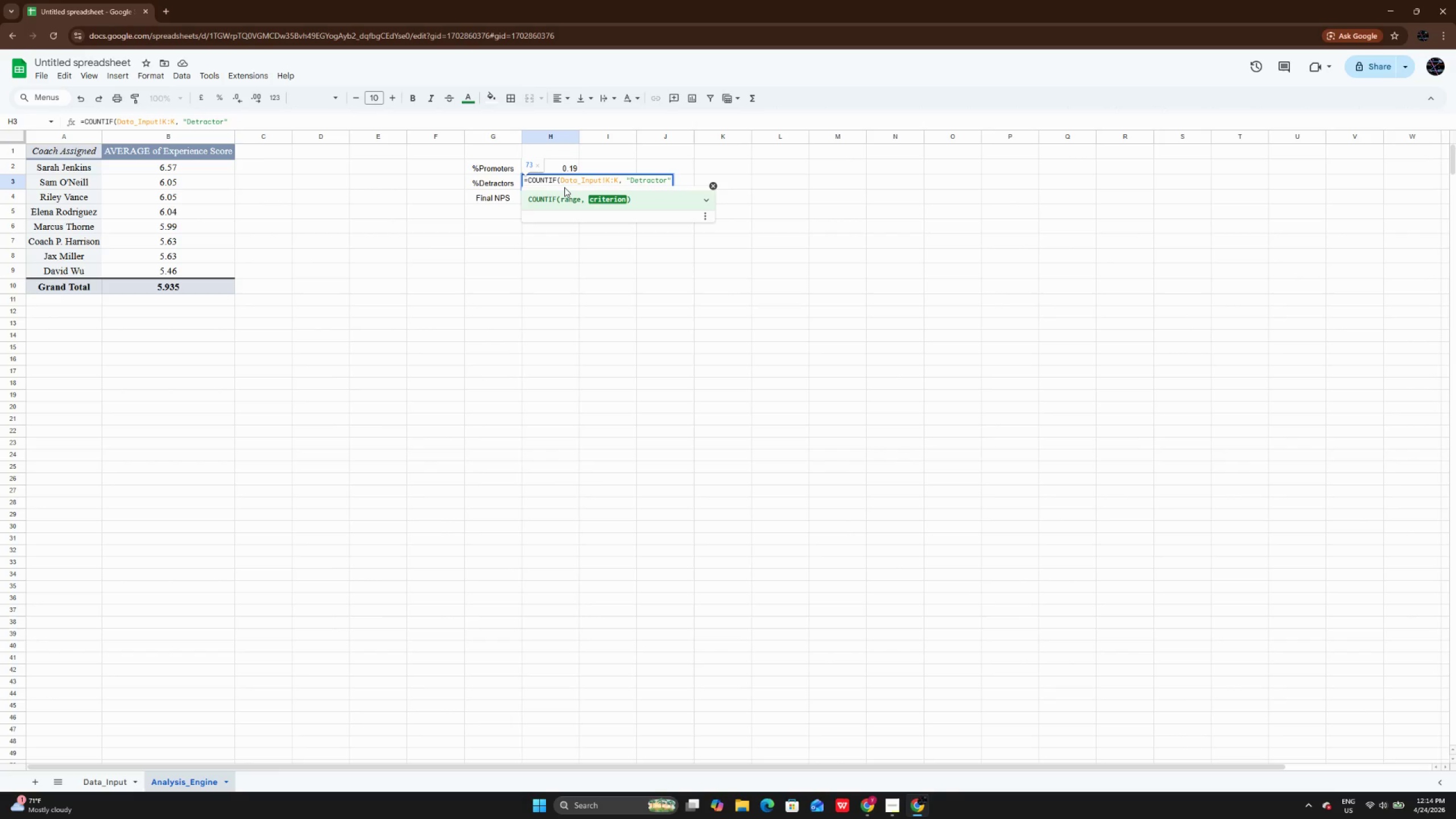 
key(Shift+0)
 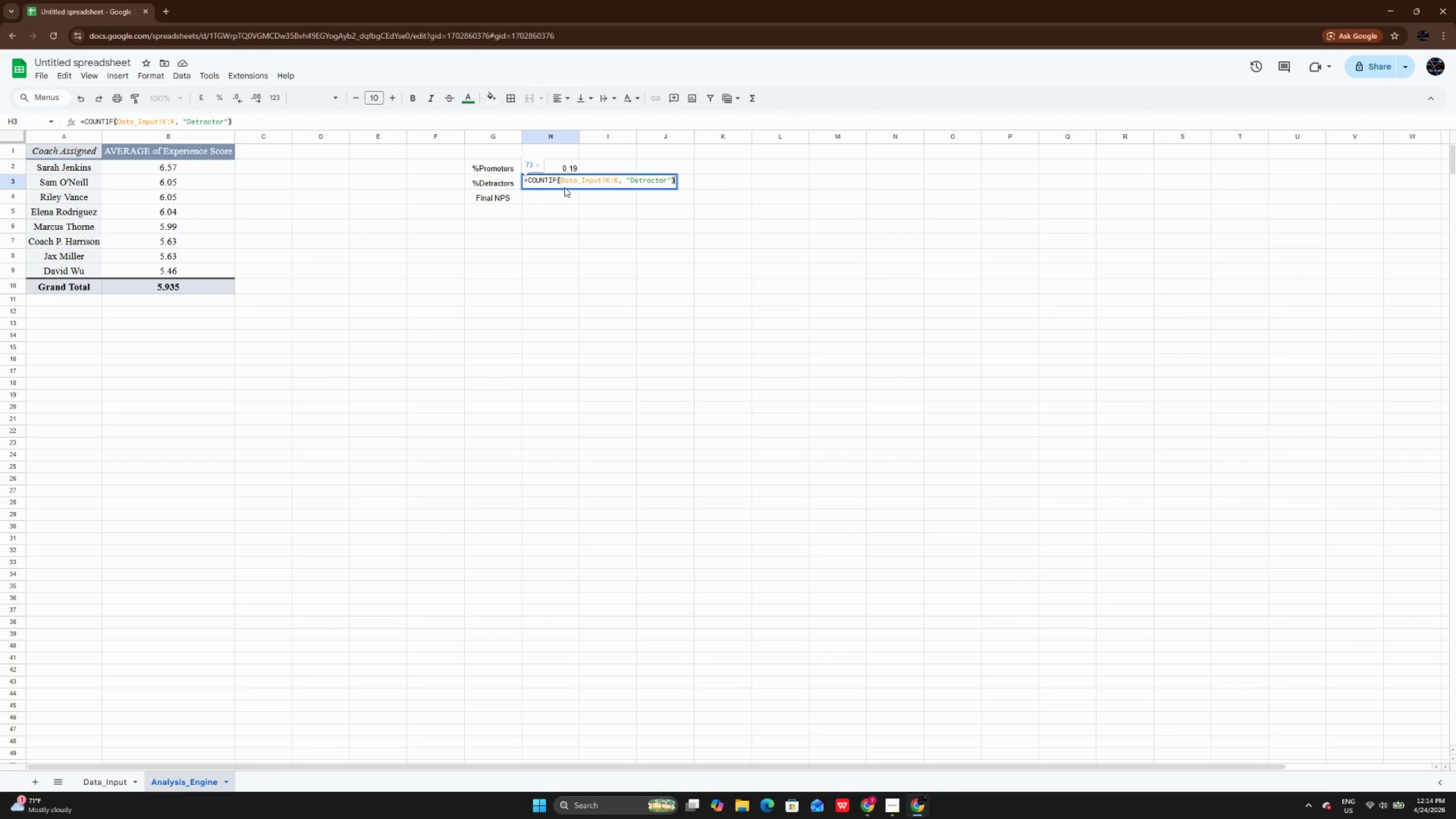 
key(Space)
 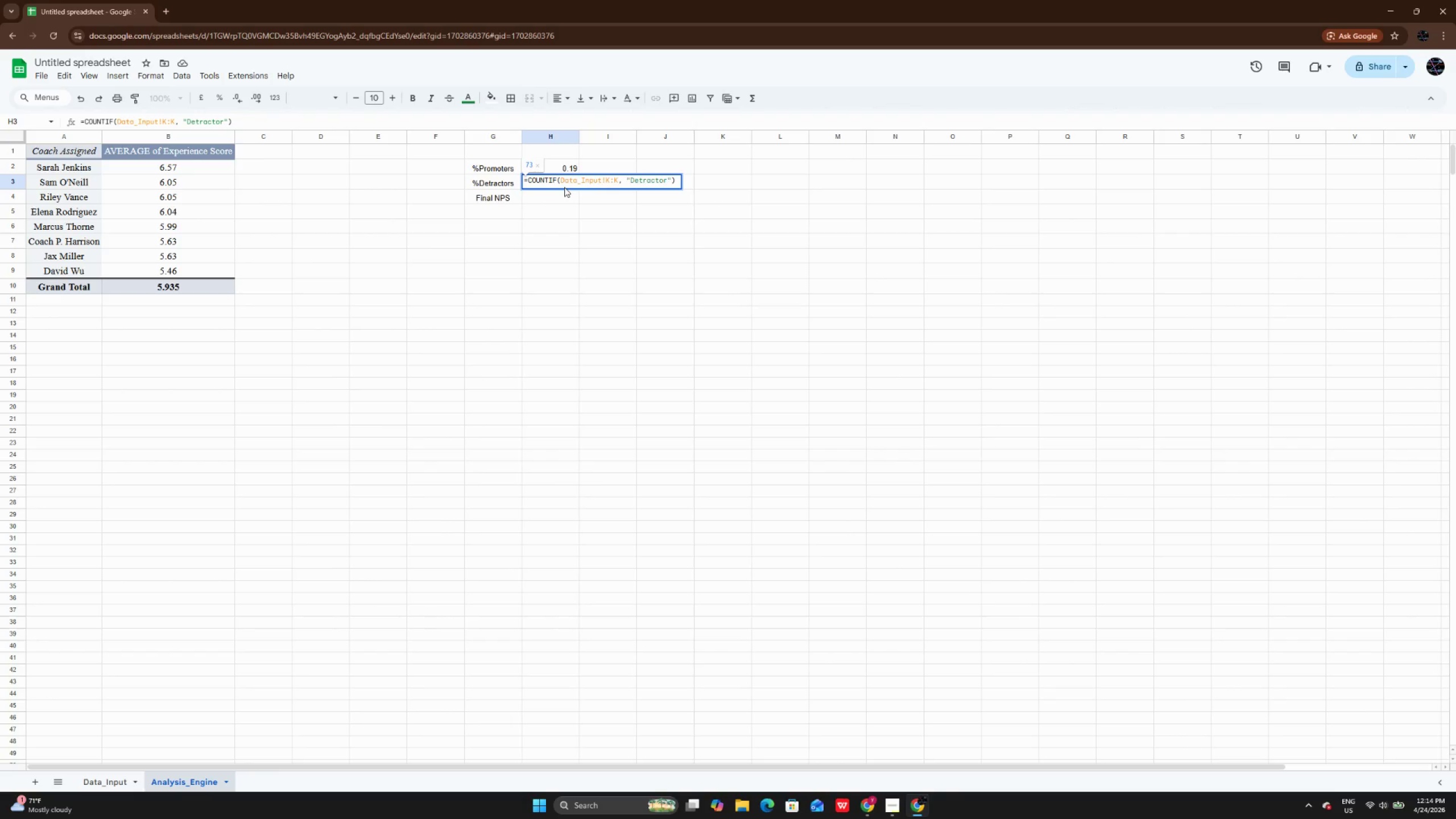 
key(Slash)
 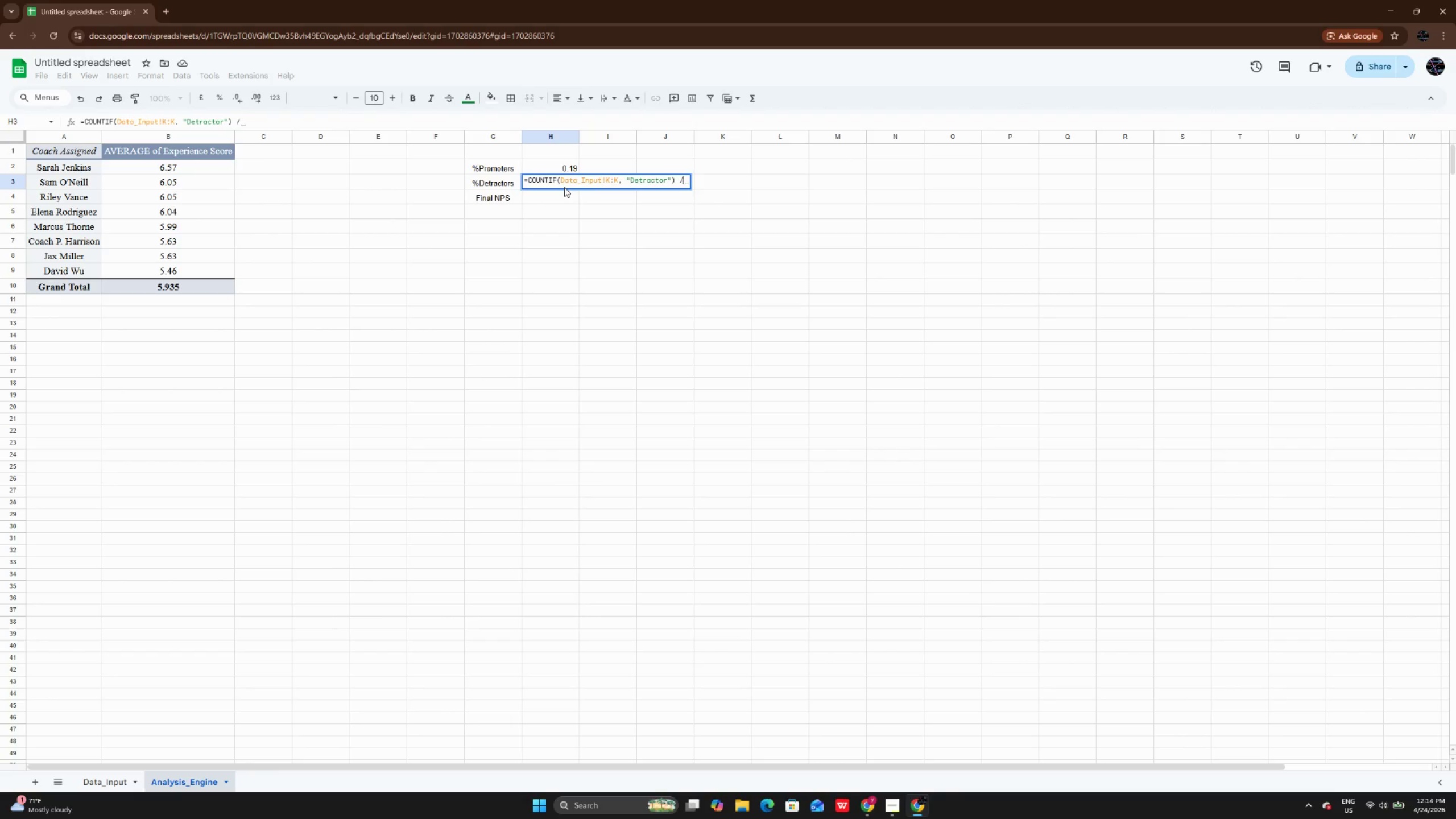 
key(CapsLock)
 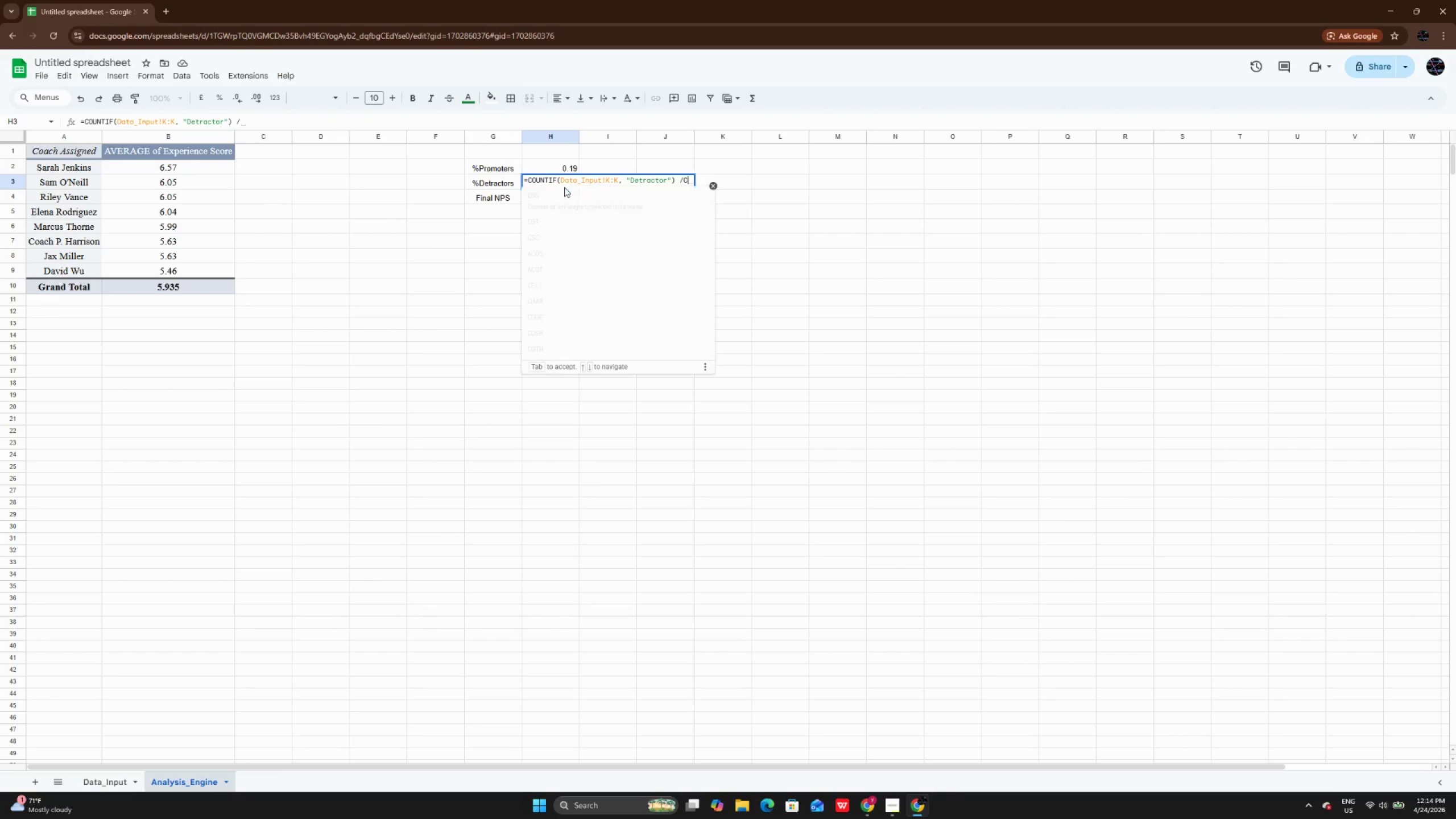 
key(C)
 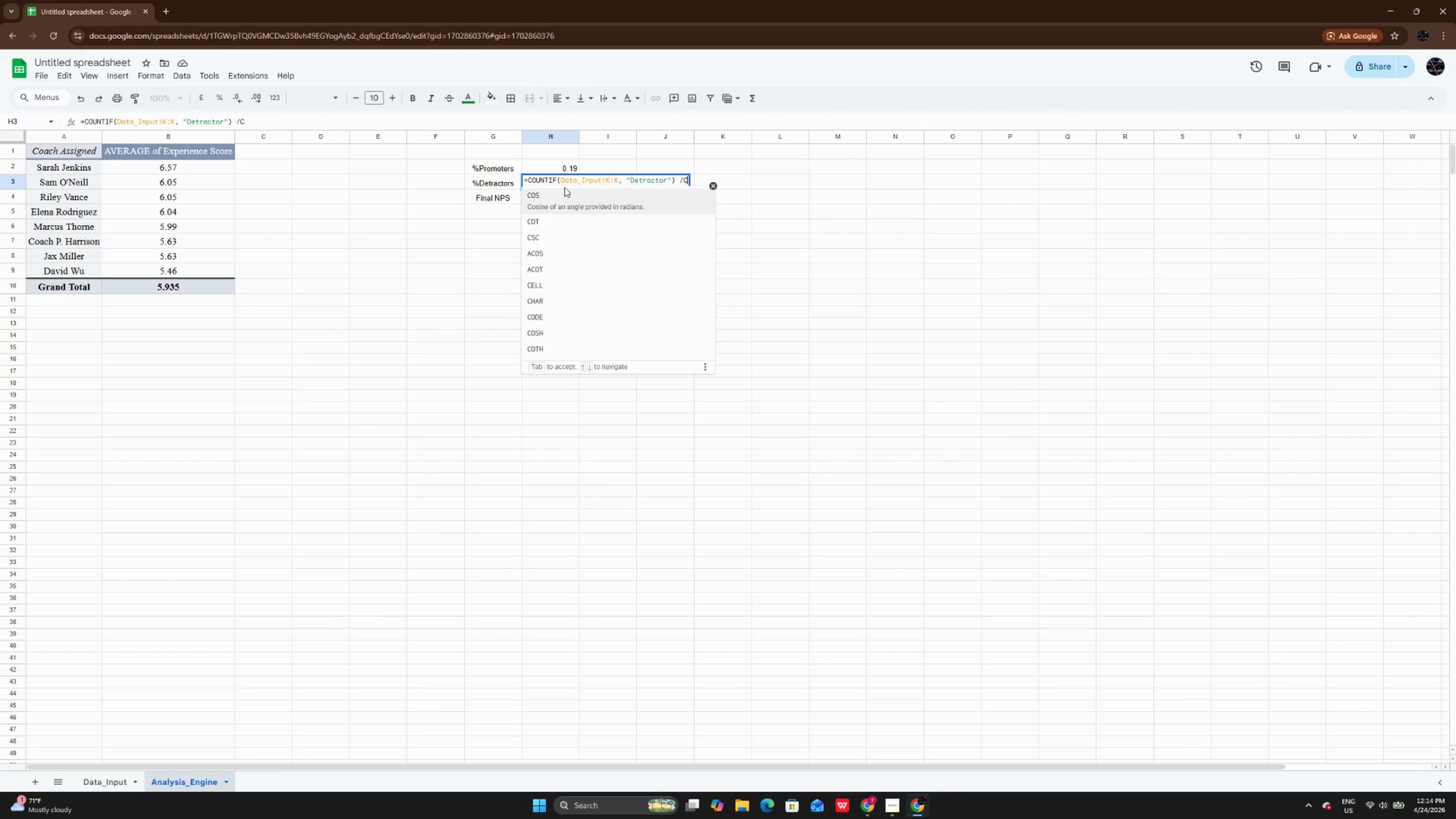 
key(ArrowLeft)
 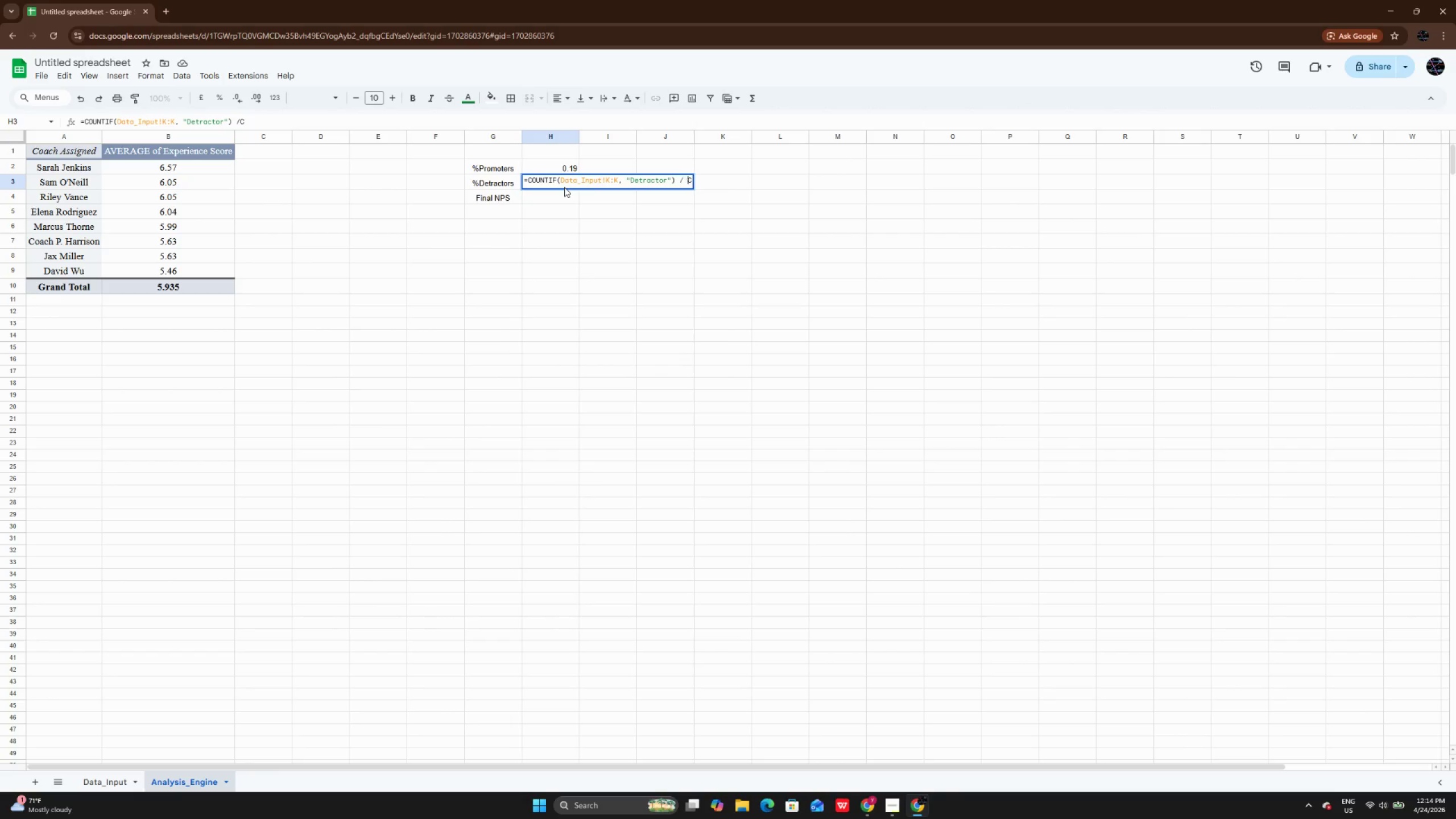 
key(Space)
 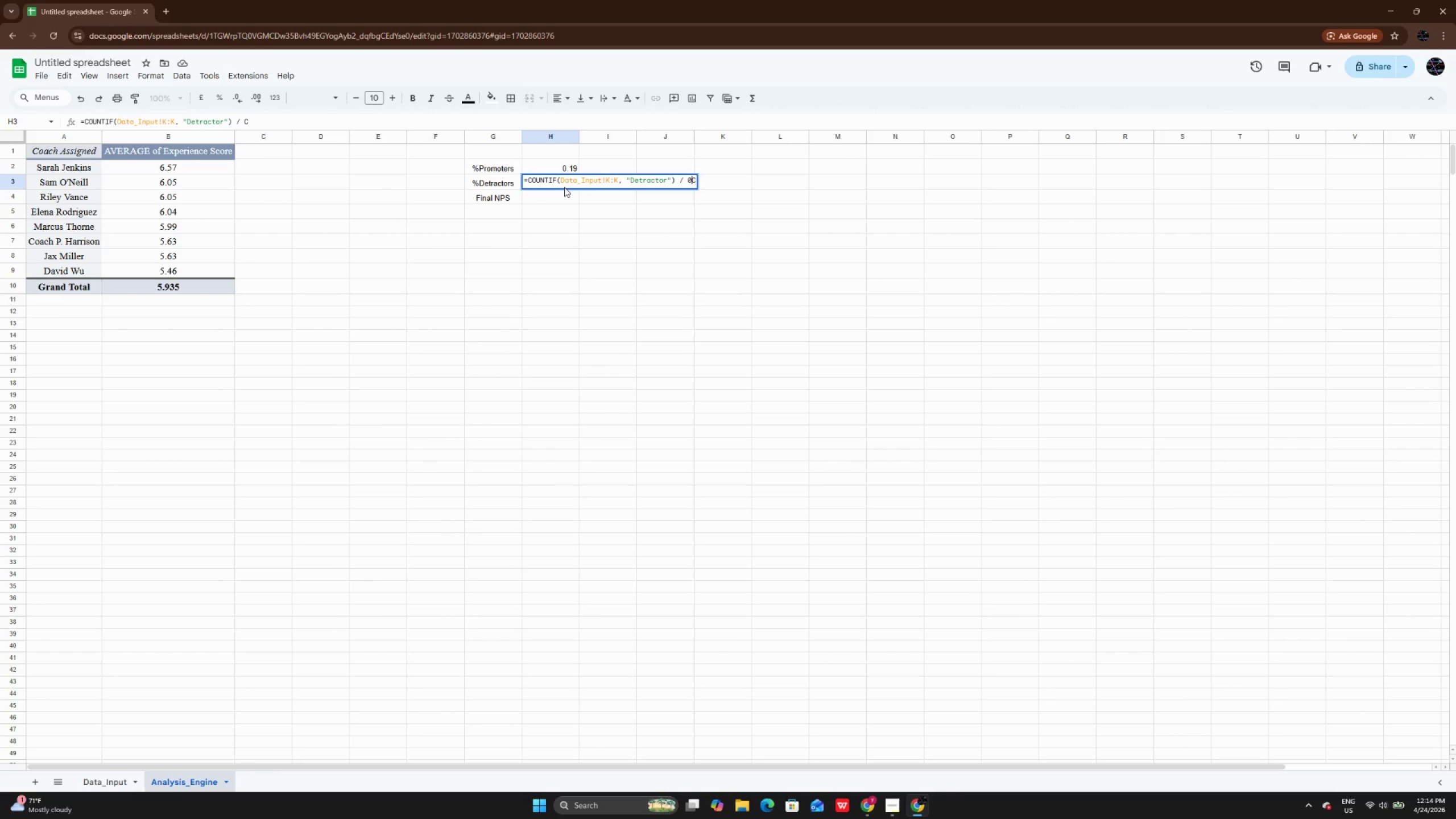 
key(Numpad0)
 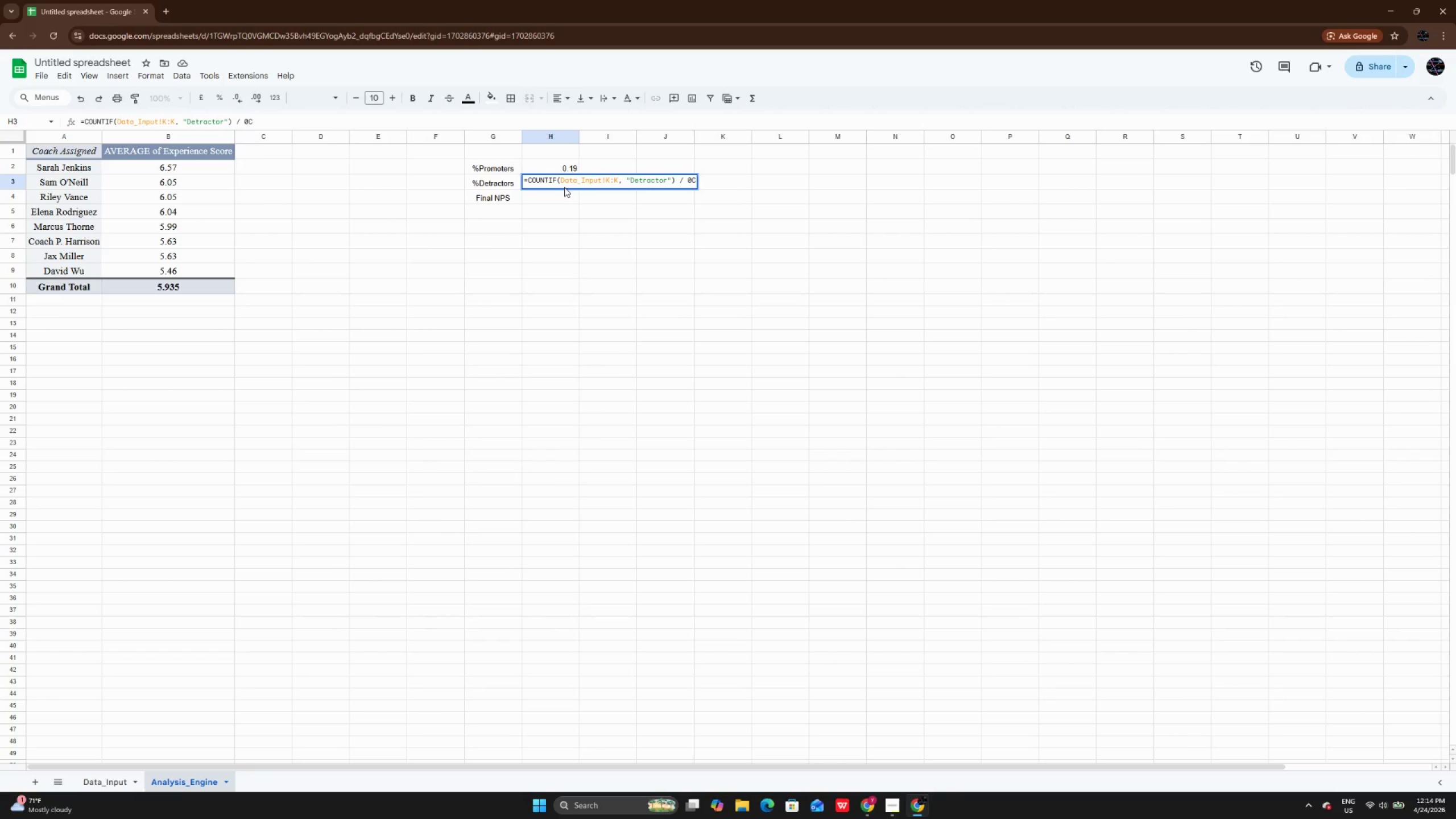 
key(Backspace)
 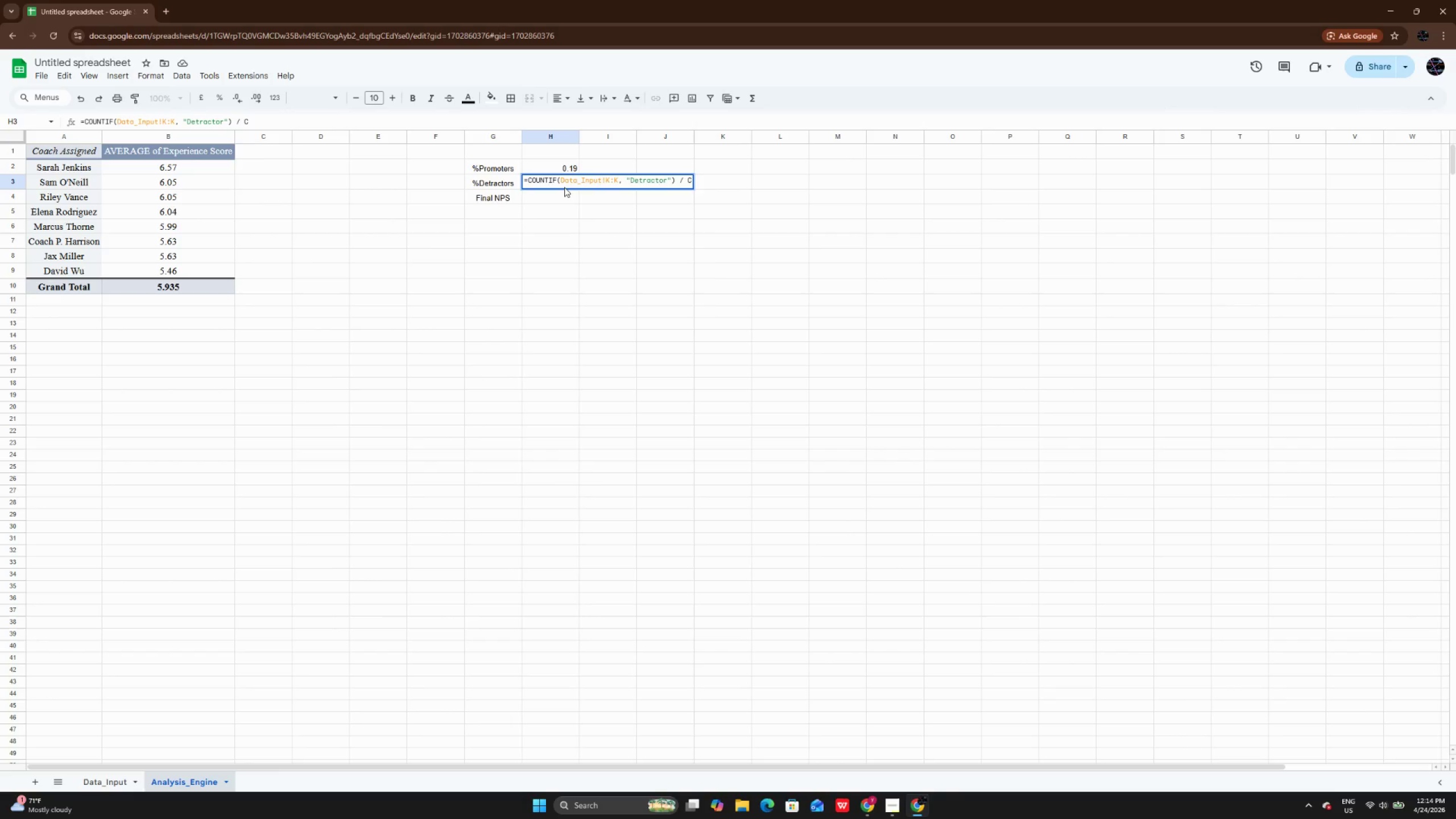 
key(ArrowRight)
 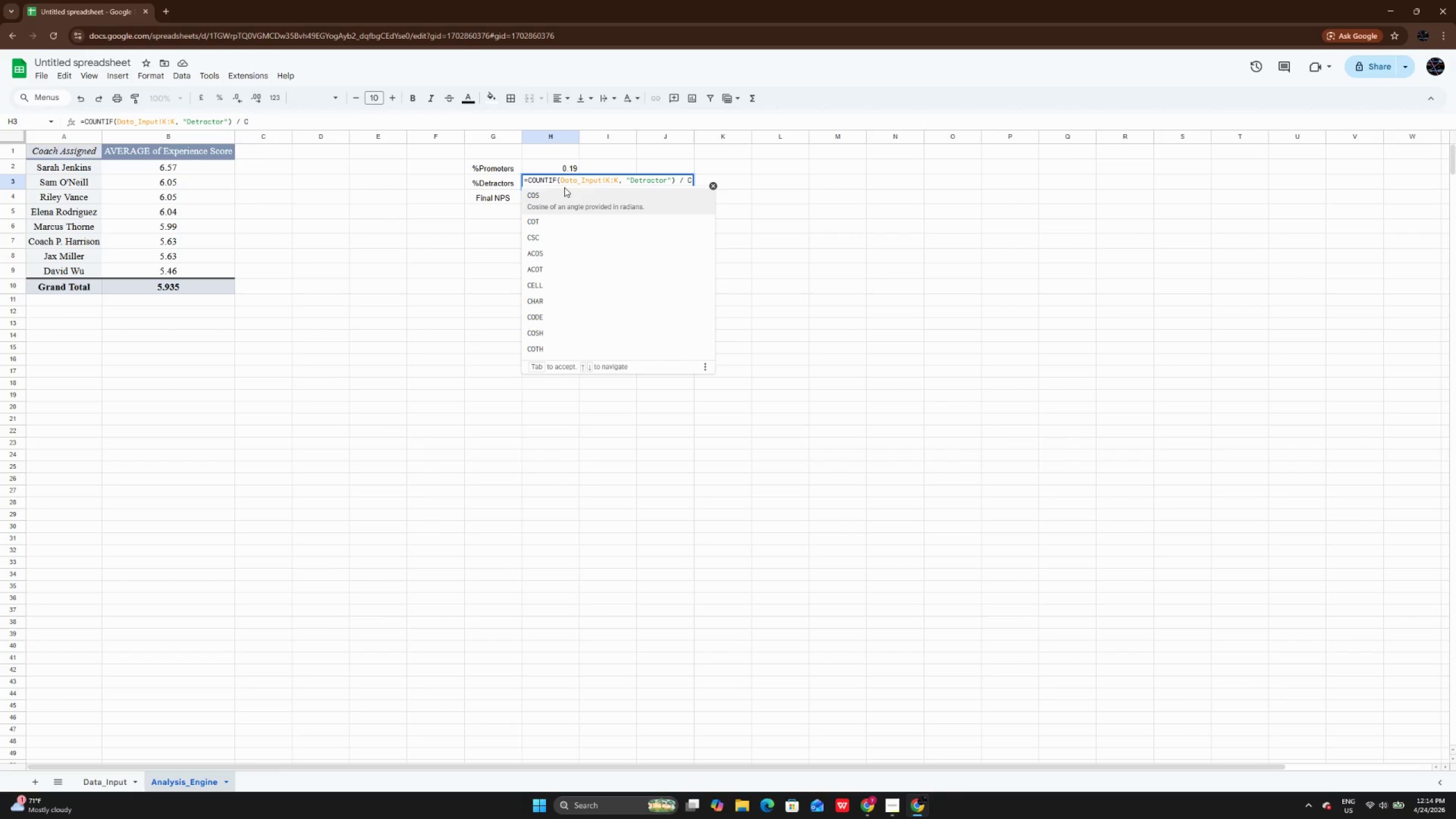 
type(OUNTA(Data_Input!K:K))
 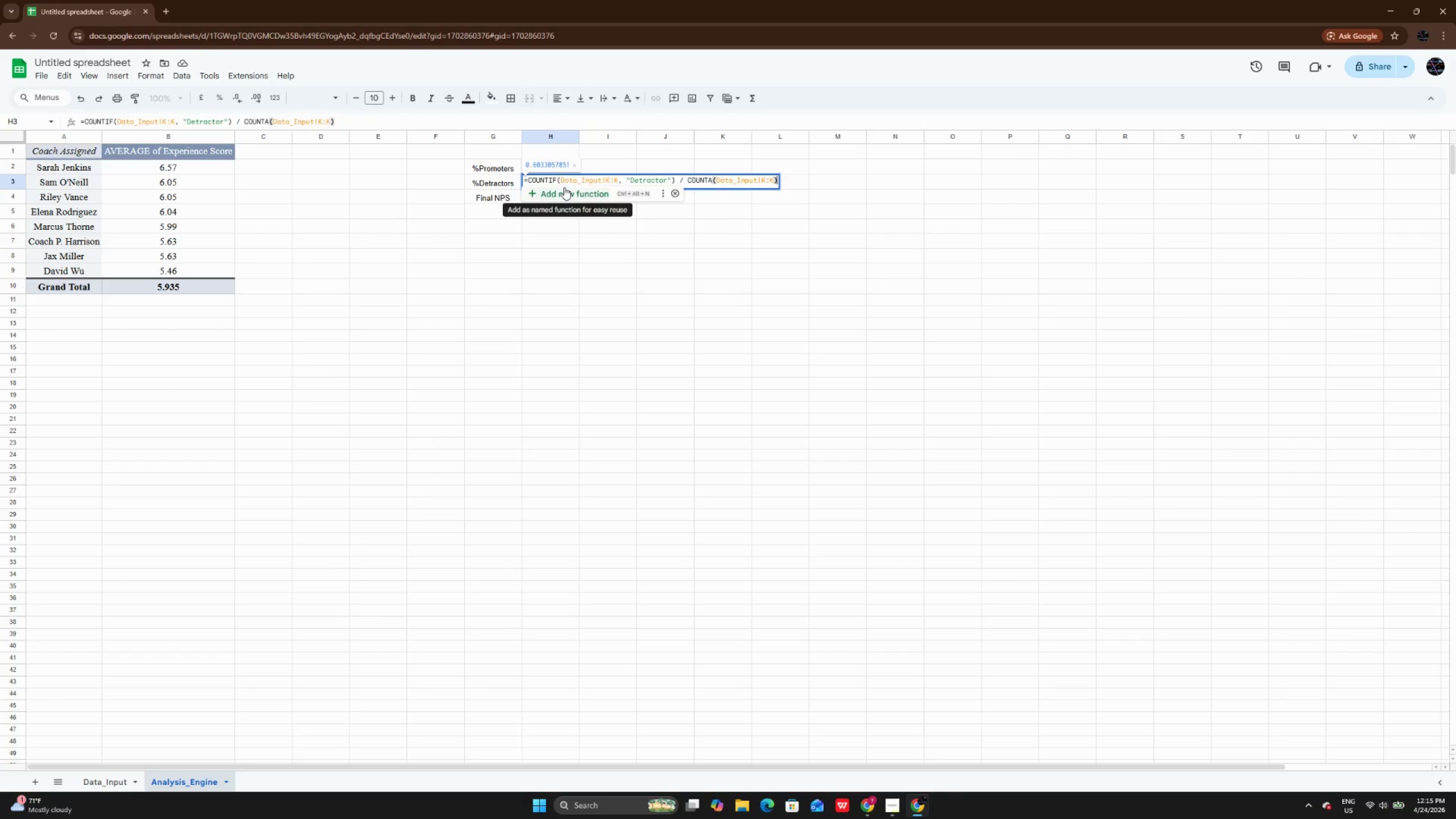 
 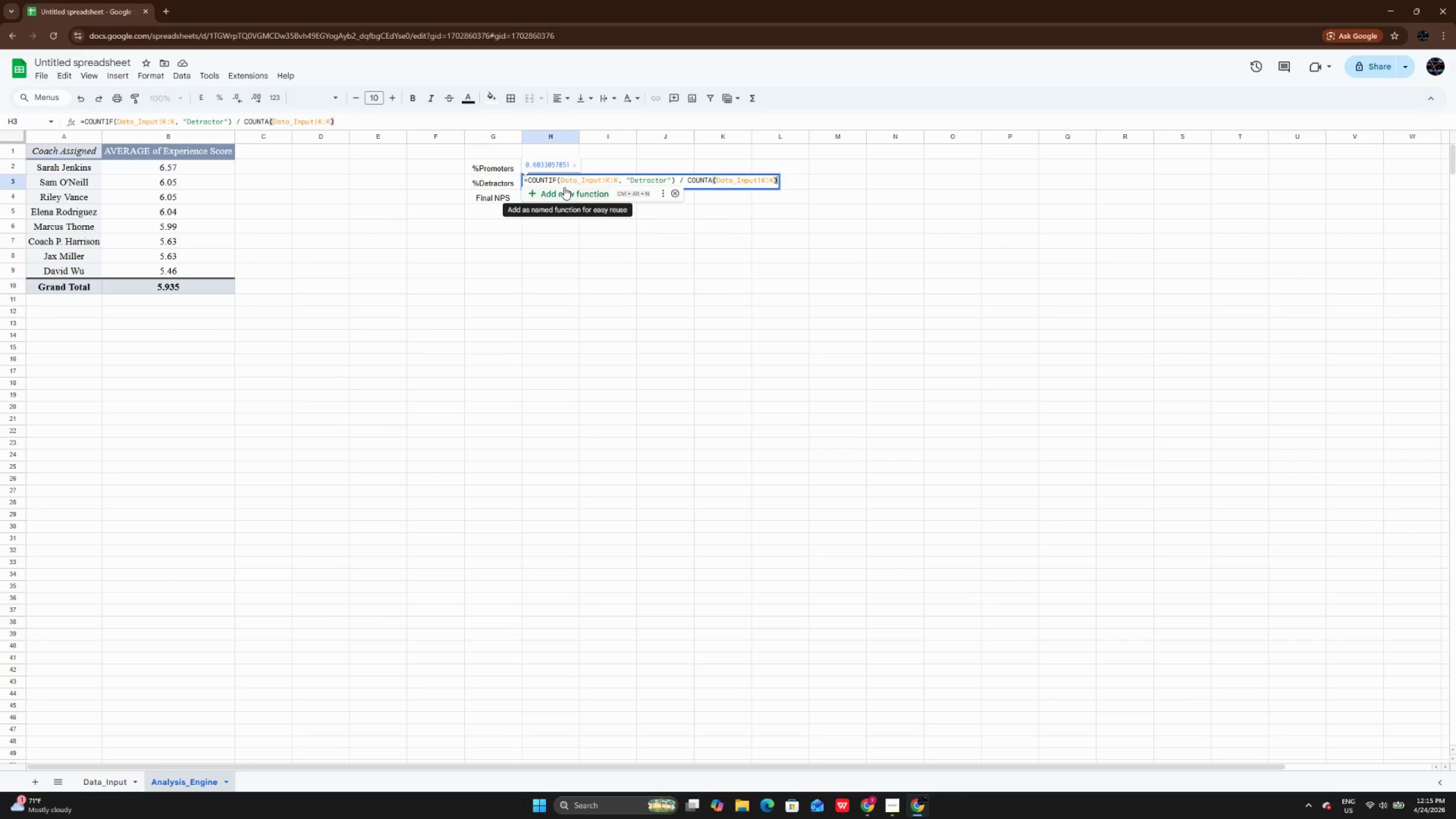 
key(Enter)
 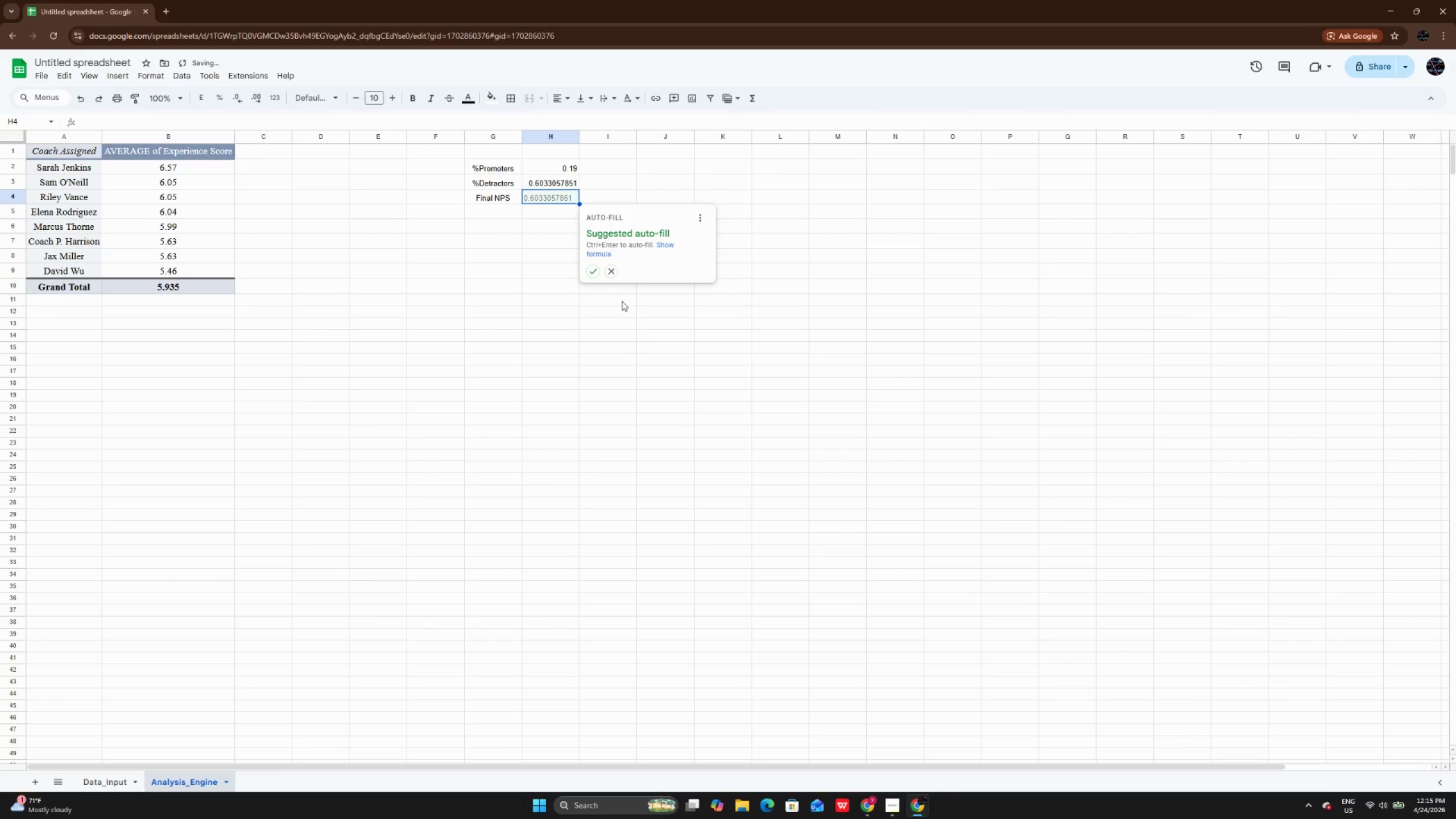 
left_click([613, 264])
 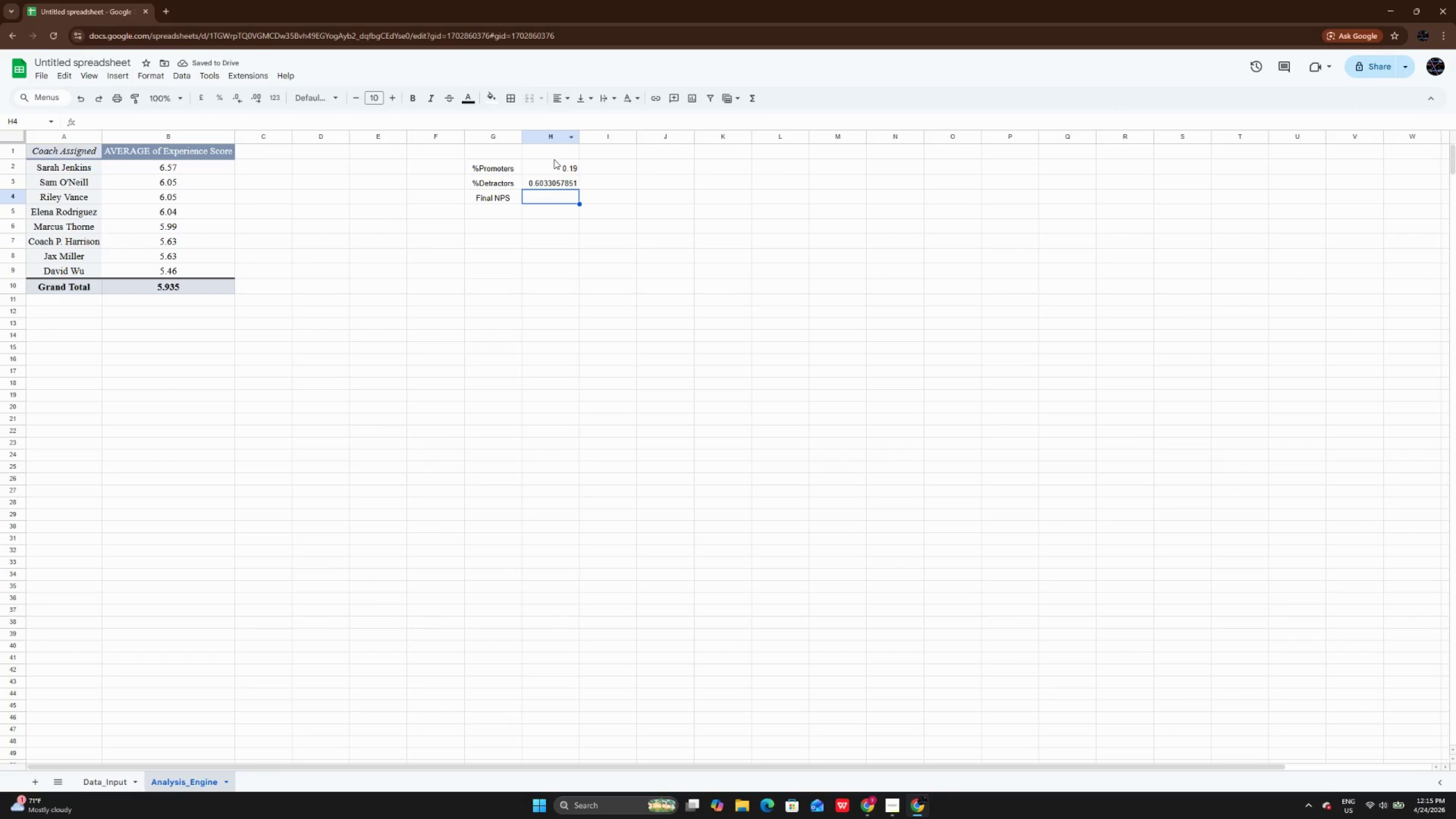 
left_click([555, 178])
 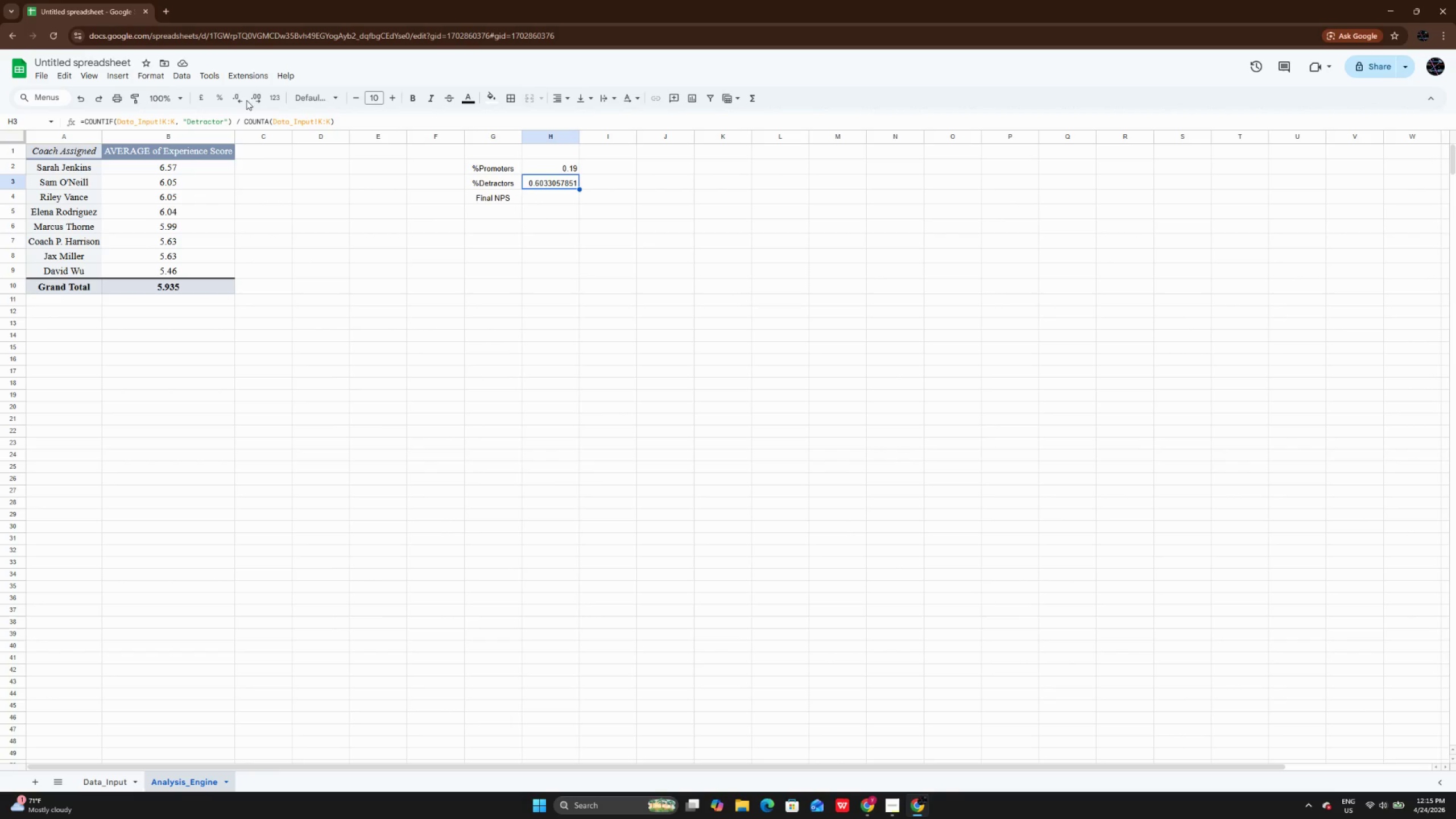 
double_click([241, 97])
 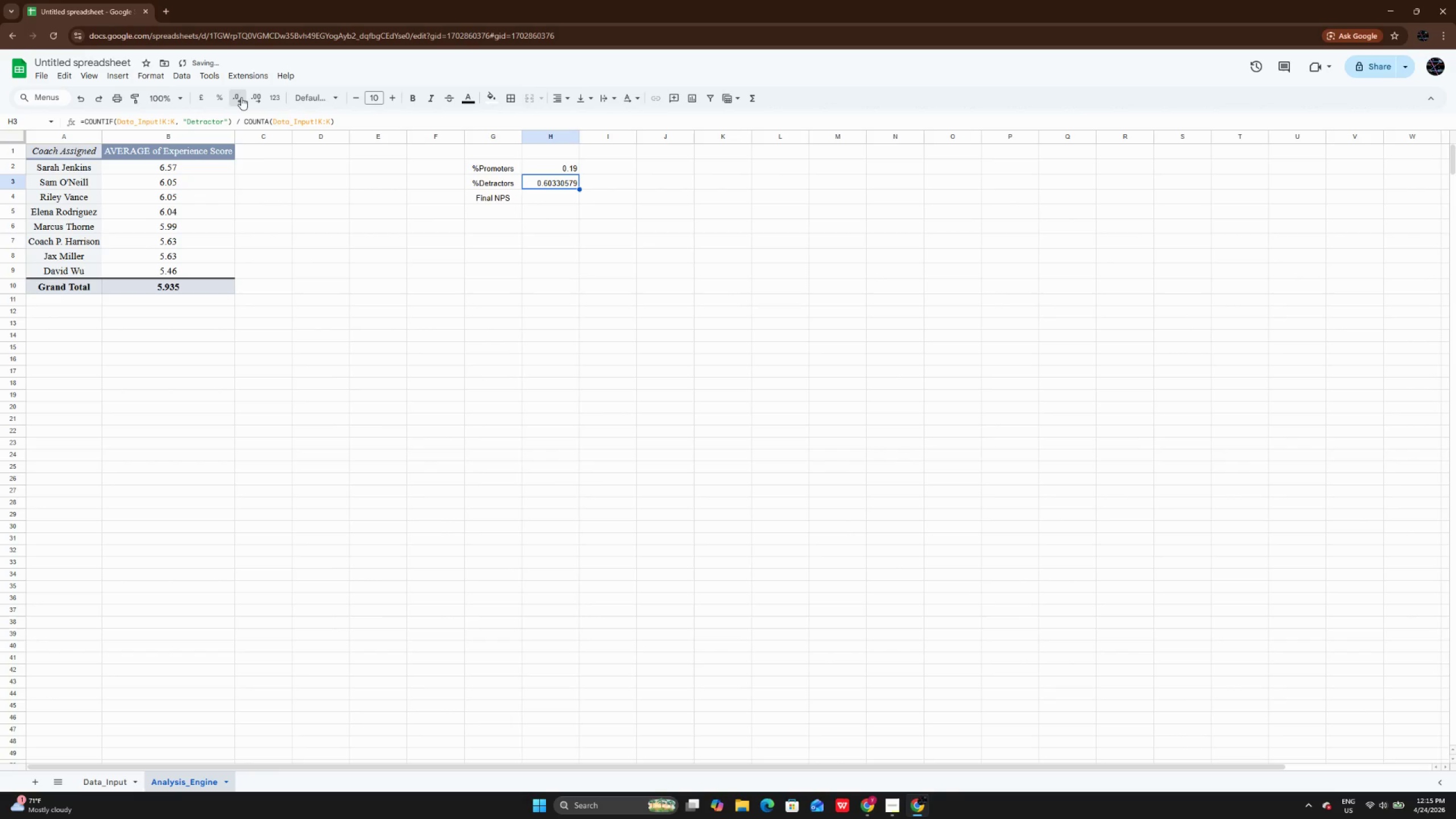 
triple_click([241, 97])
 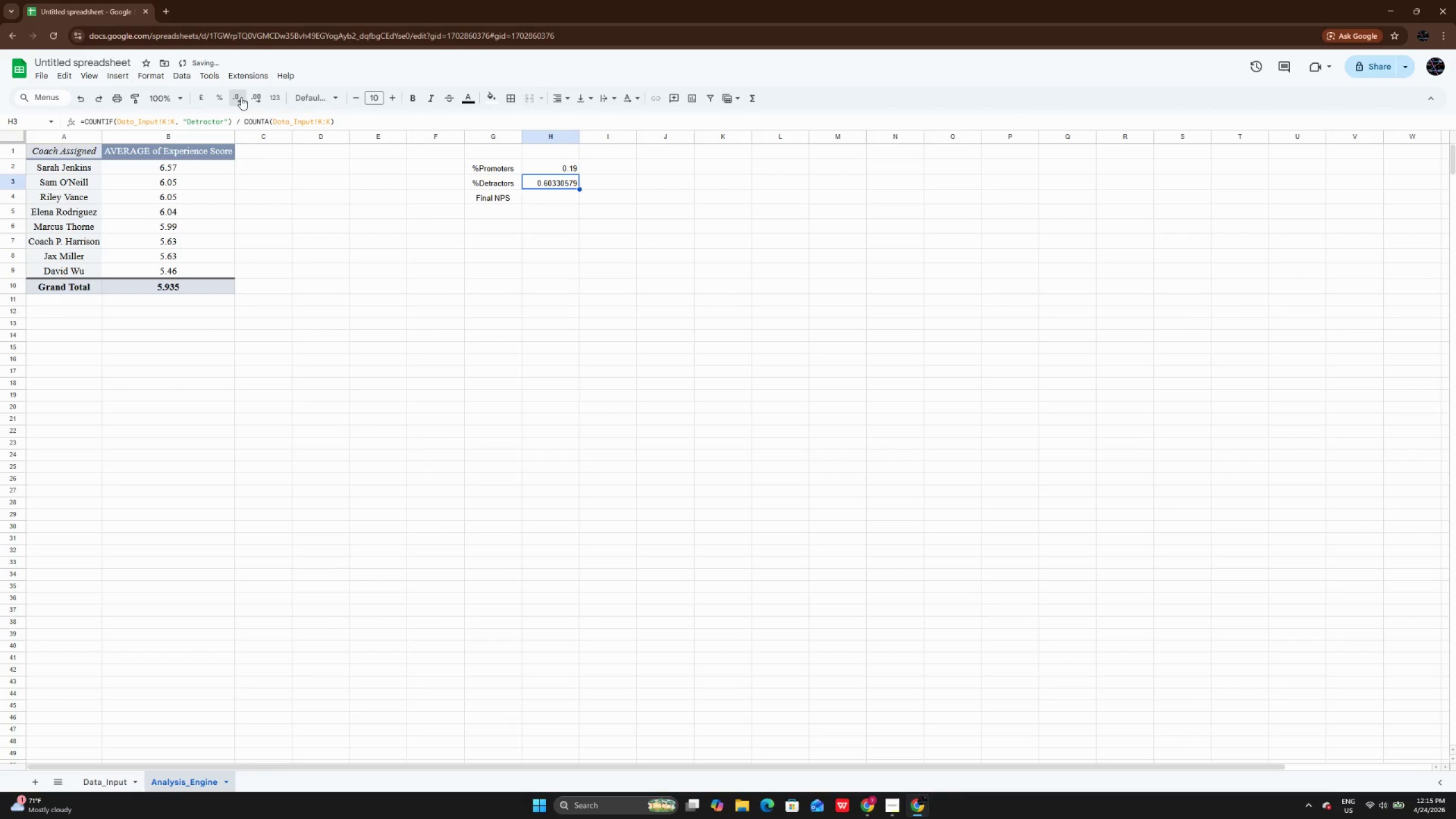 
triple_click([241, 97])
 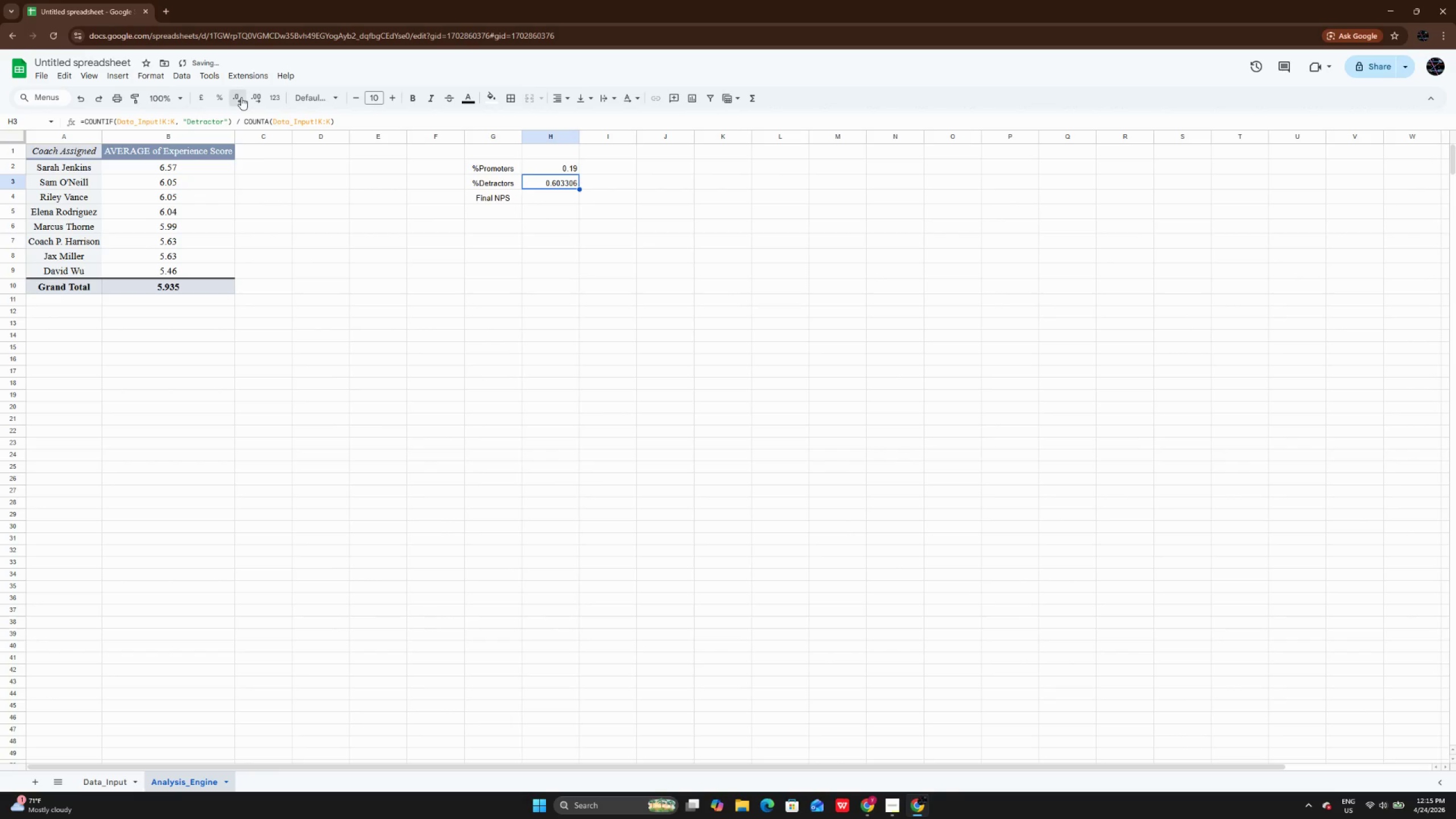 
triple_click([241, 97])
 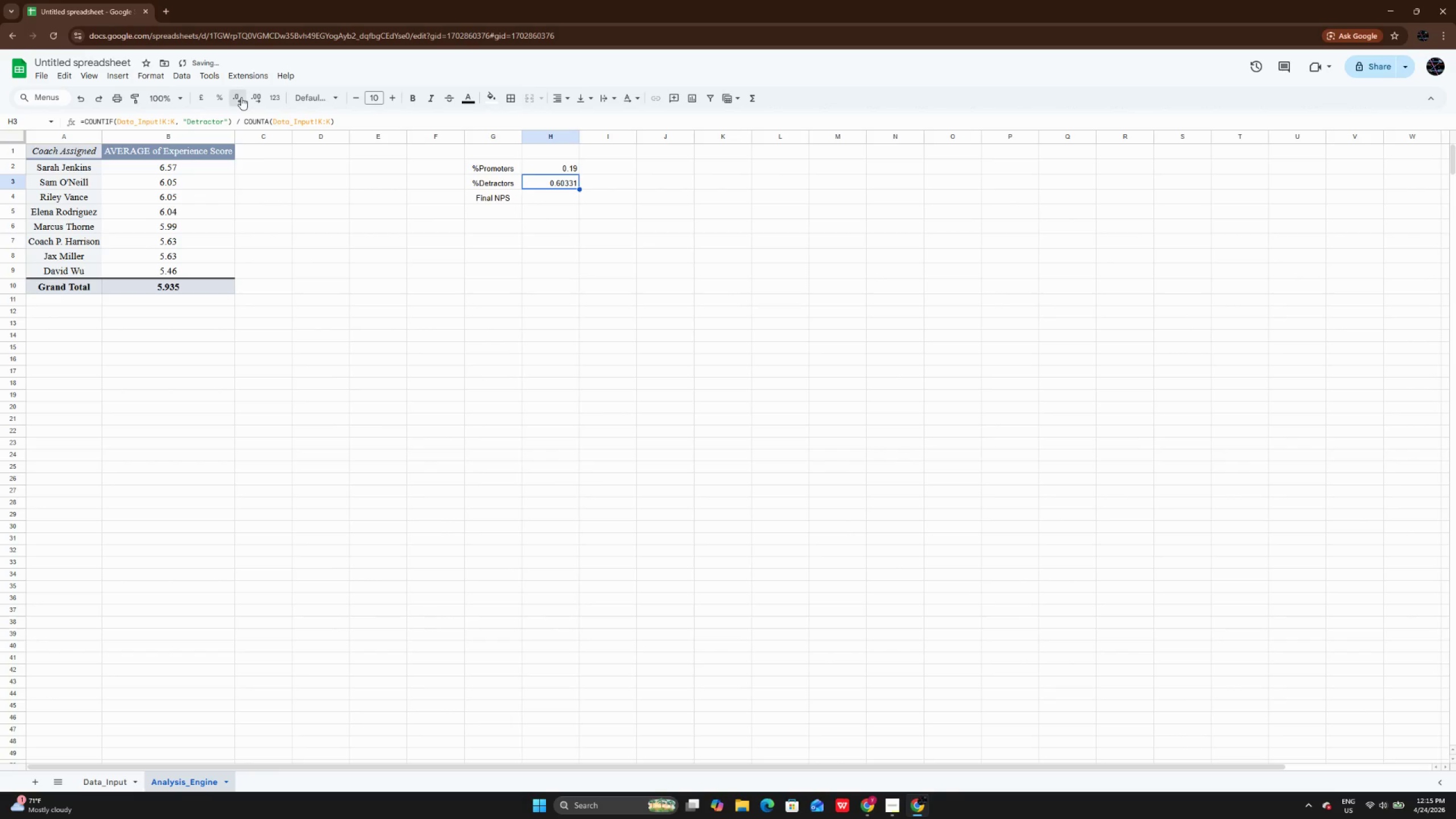 
triple_click([241, 97])
 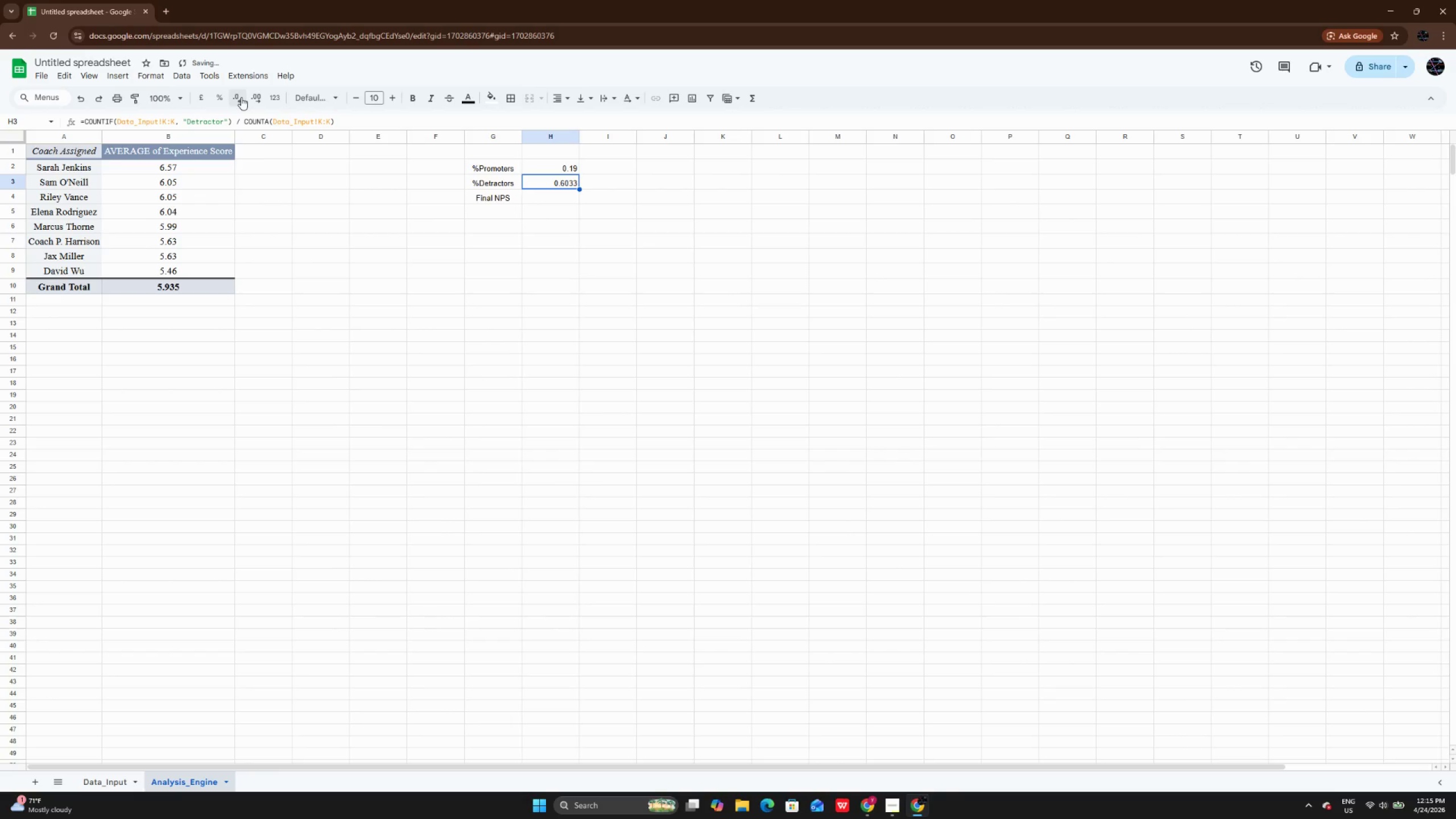 
triple_click([241, 97])
 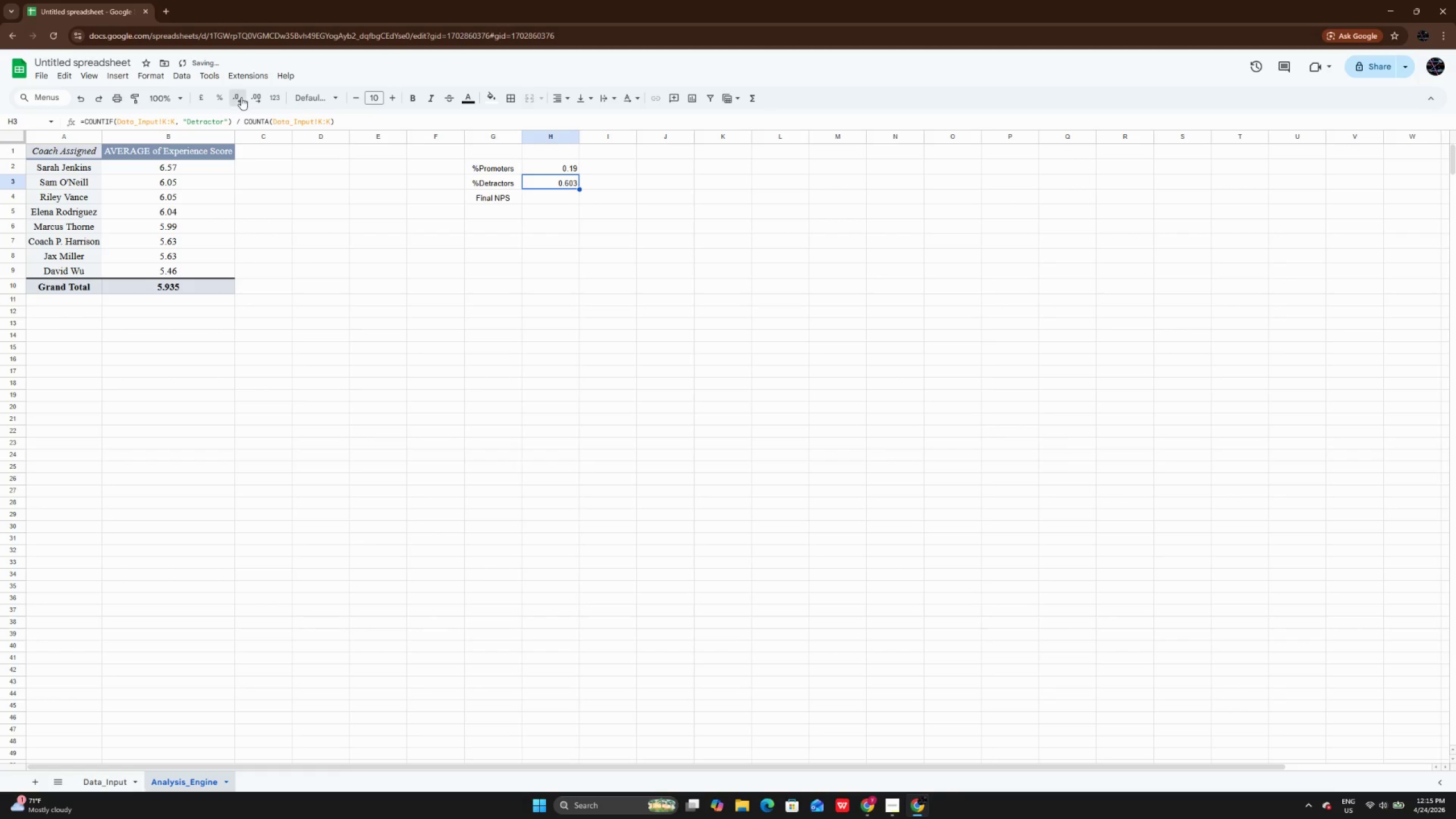 
triple_click([241, 97])
 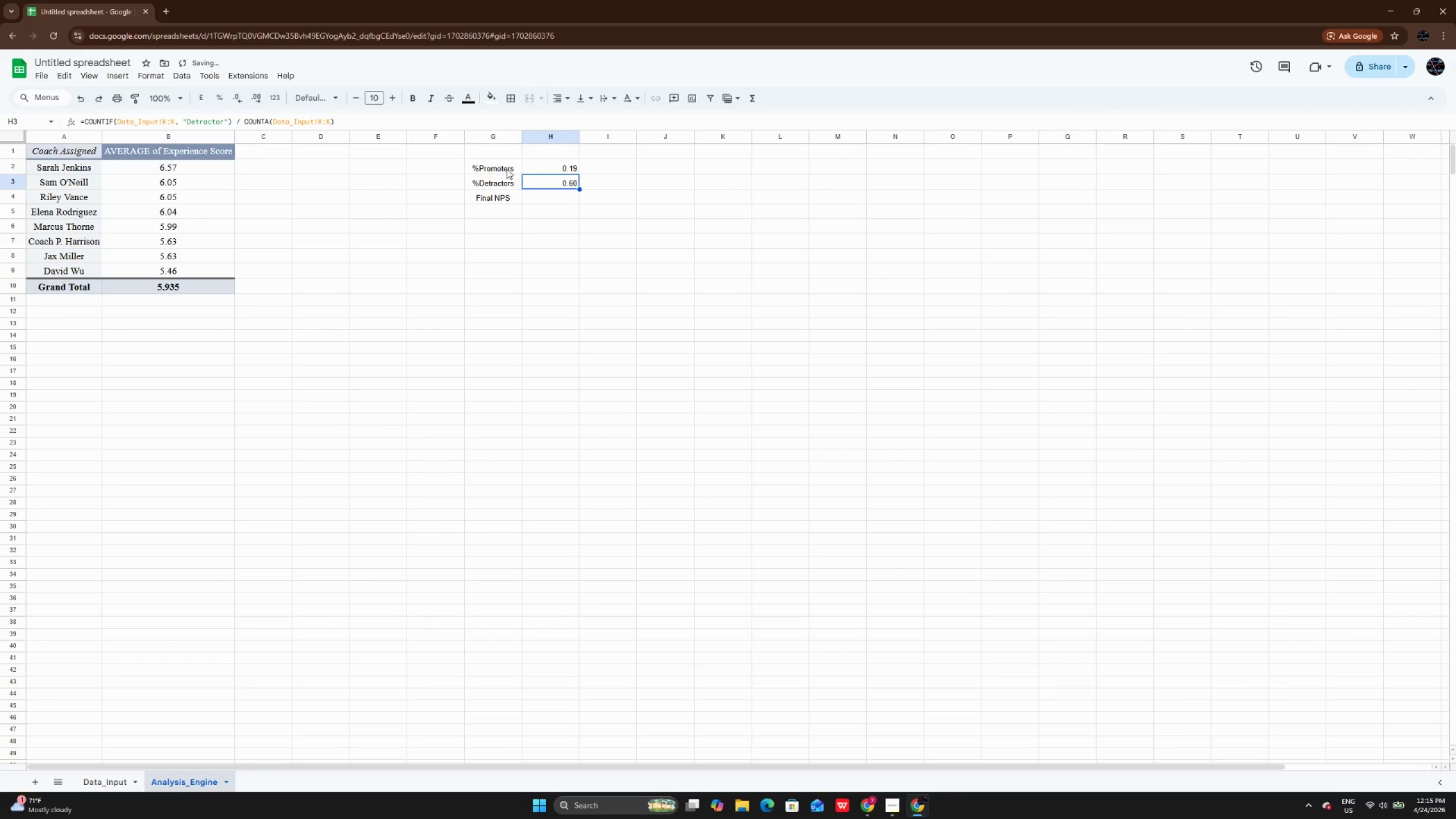 
left_click_drag(start_coordinate=[507, 169], to_coordinate=[541, 195])
 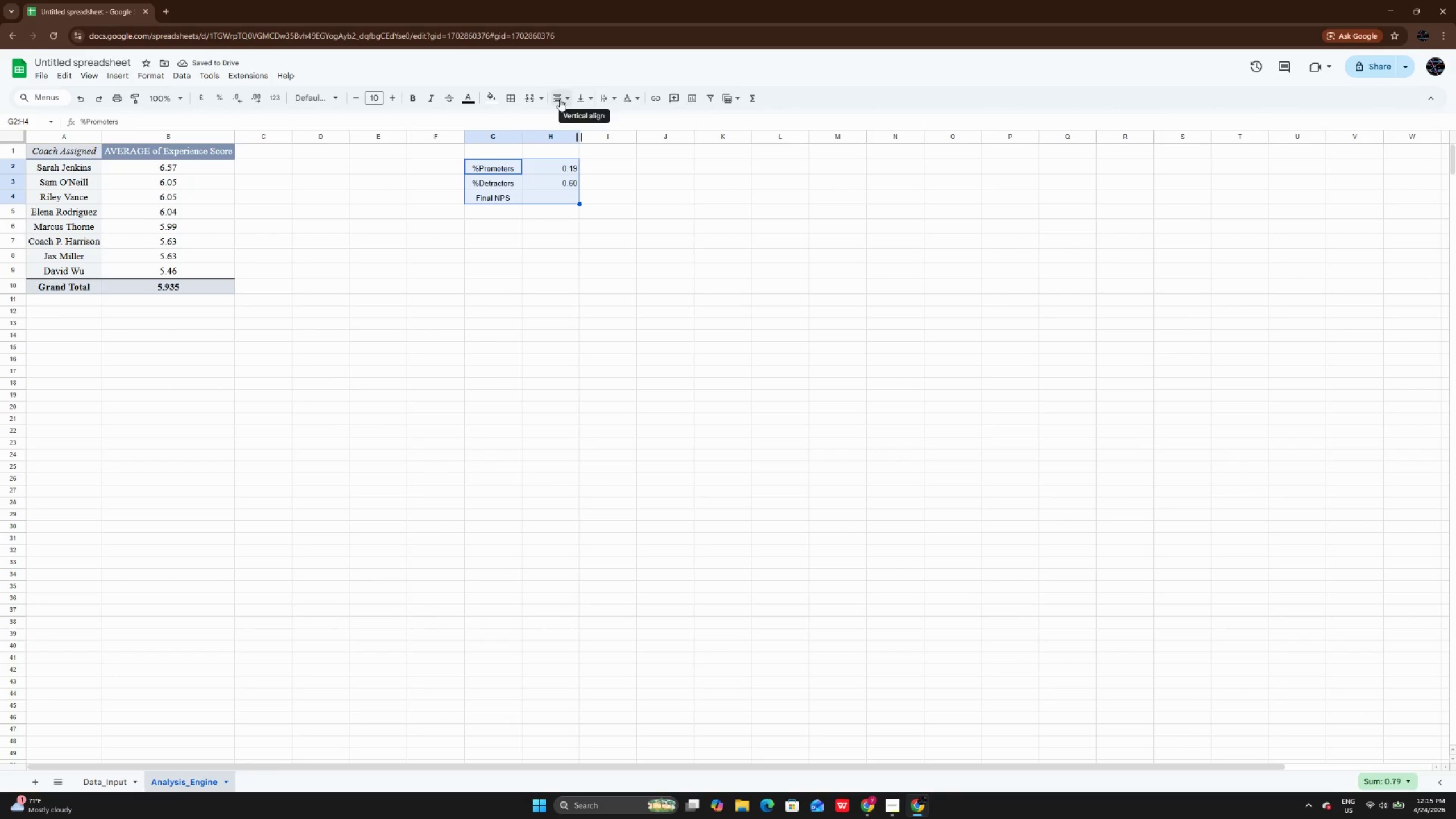 
left_click([557, 100])
 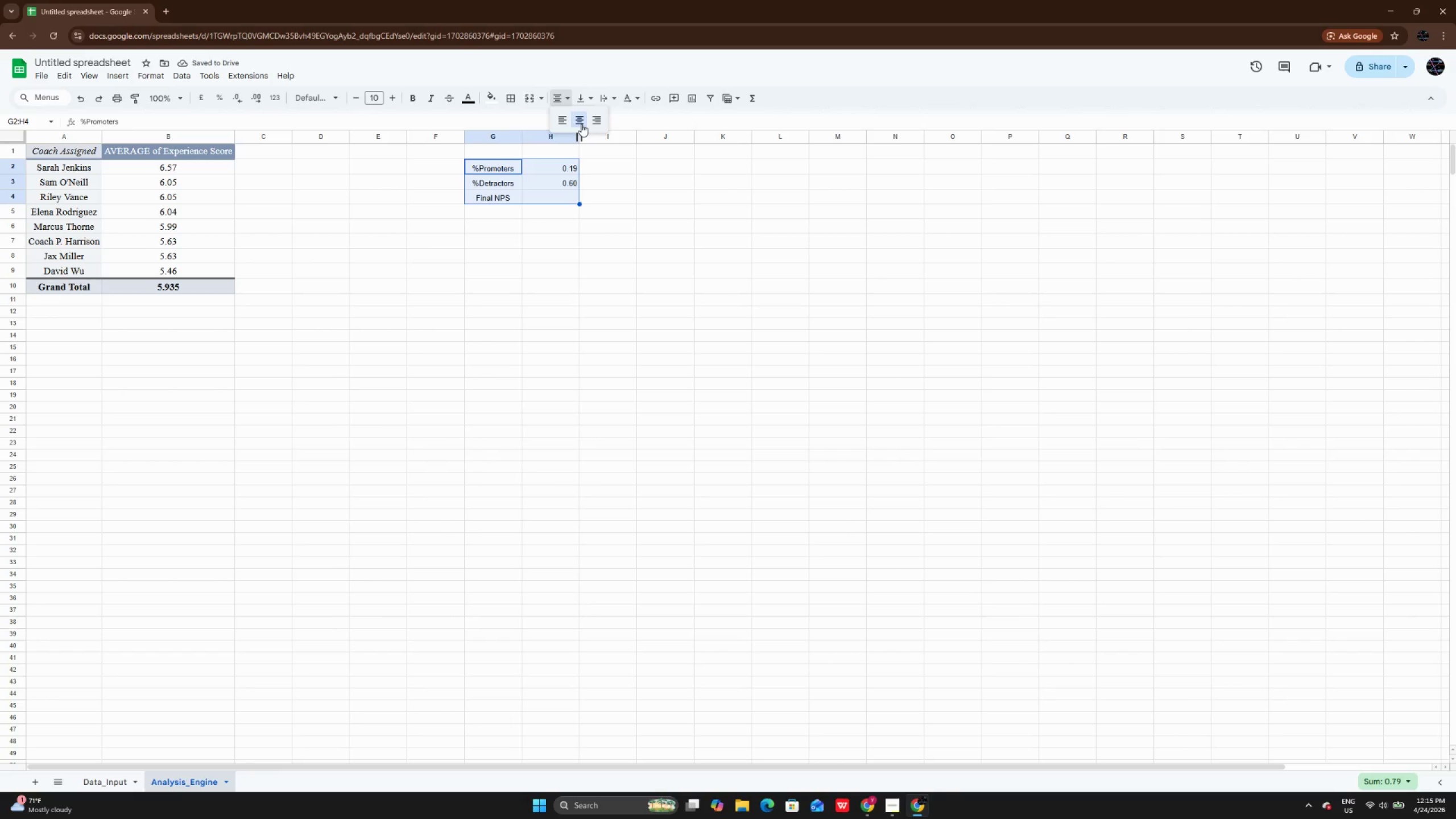 
left_click([581, 124])
 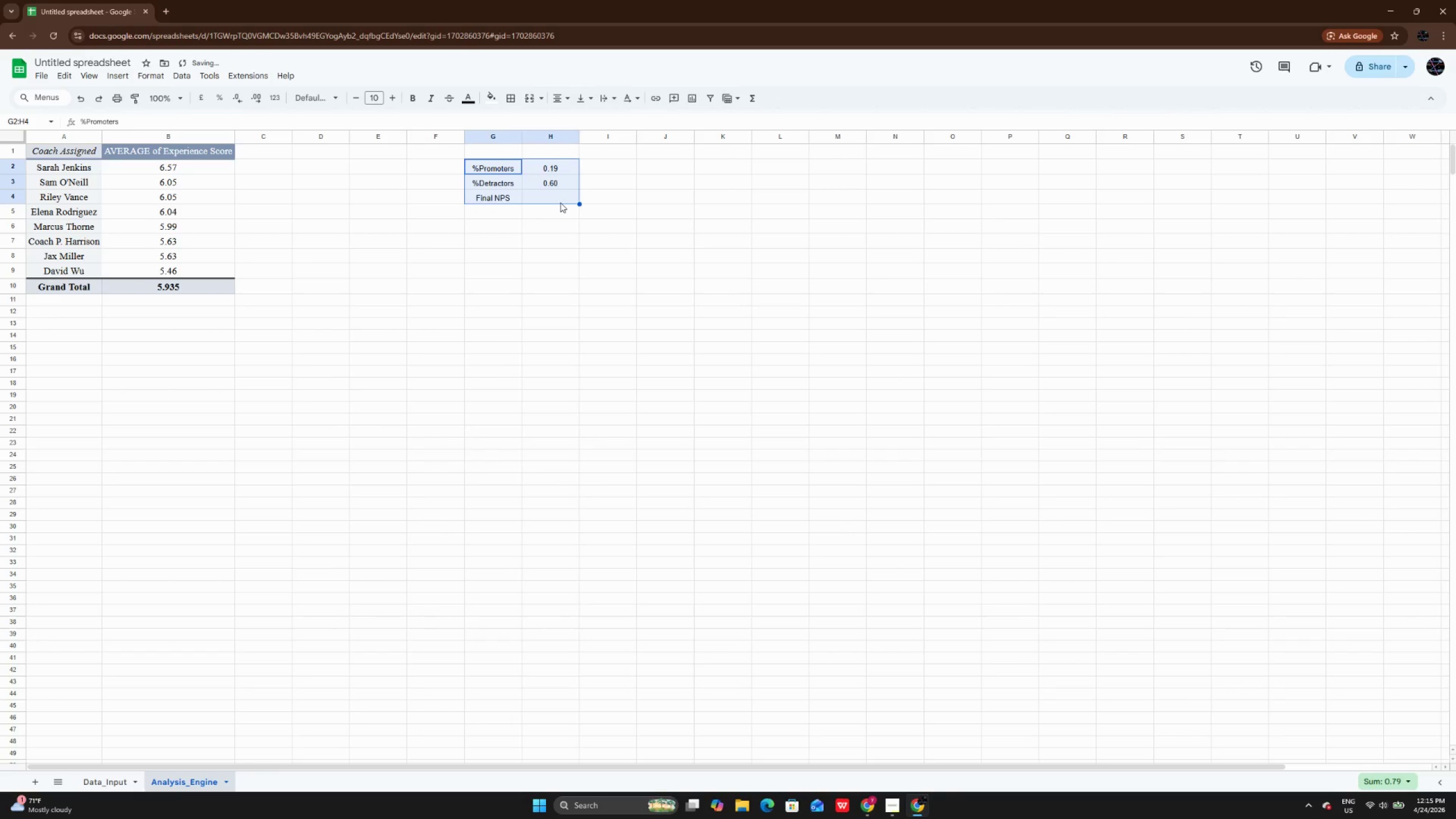 
double_click([560, 202])
 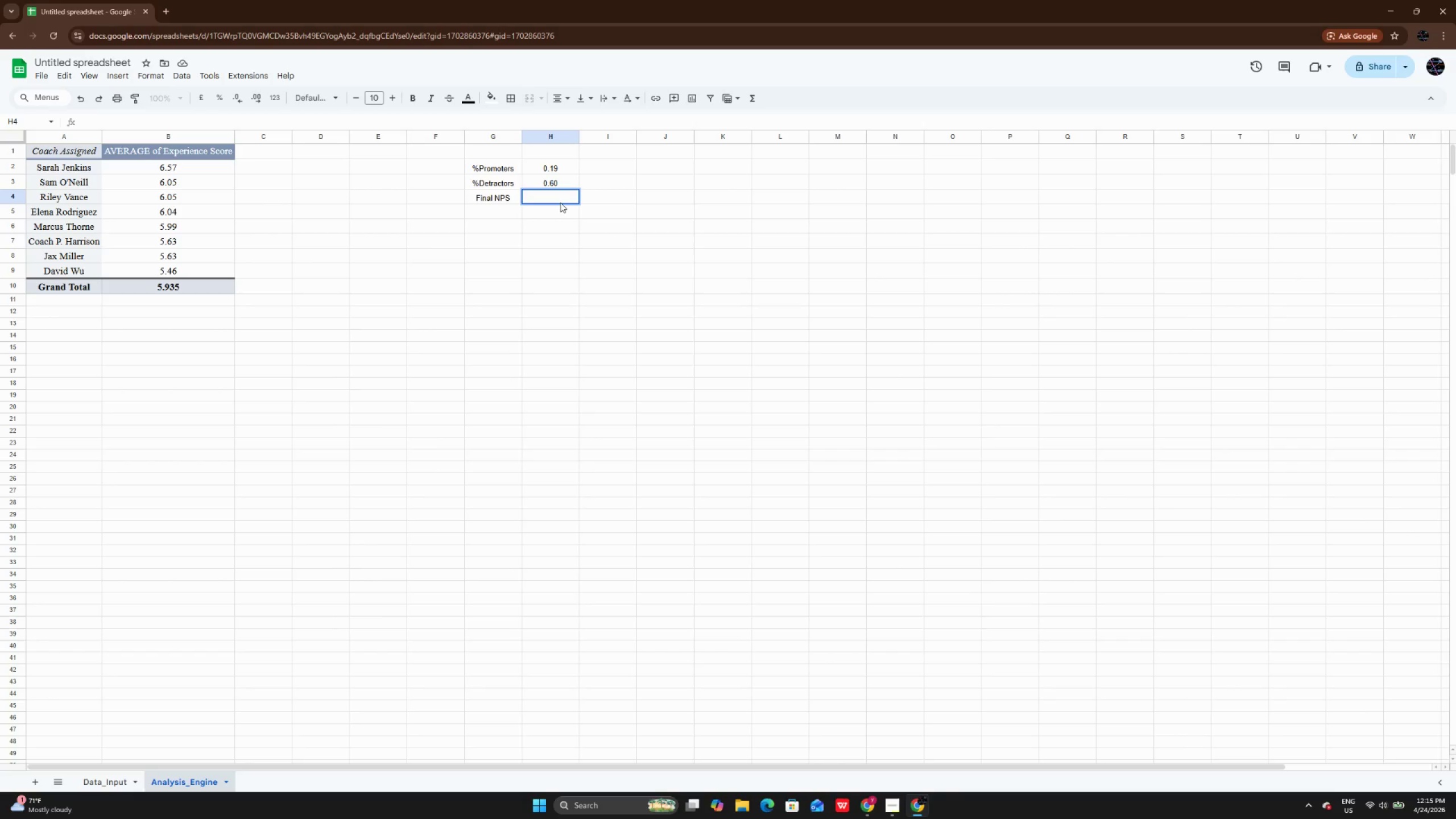 
wait(5.11)
 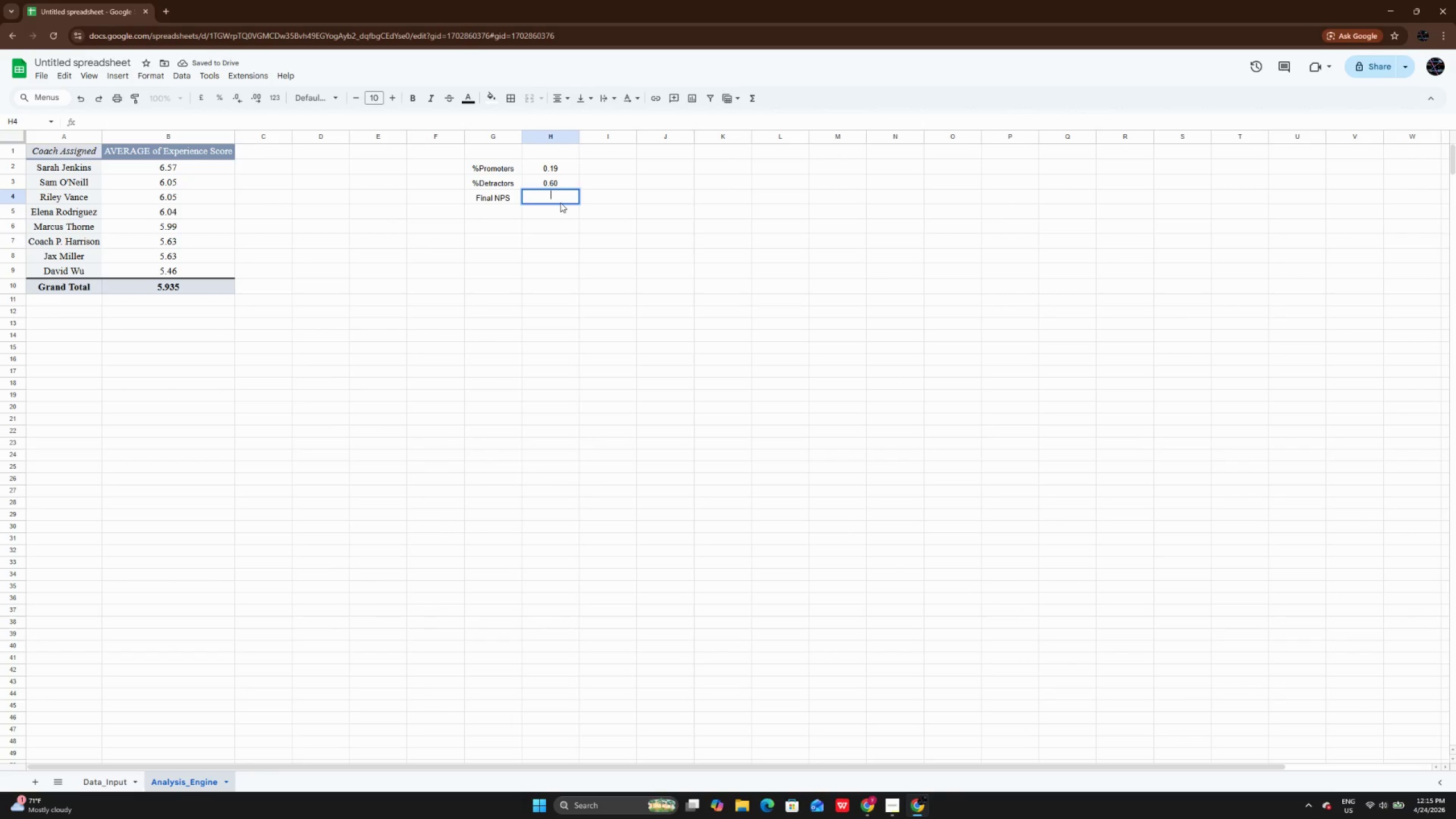 
type(=h2)
key(Backspace)
key(Backspace)
type((h2)
key(Backspace)
key(Backspace)
type(H2 - H3) * 100)
 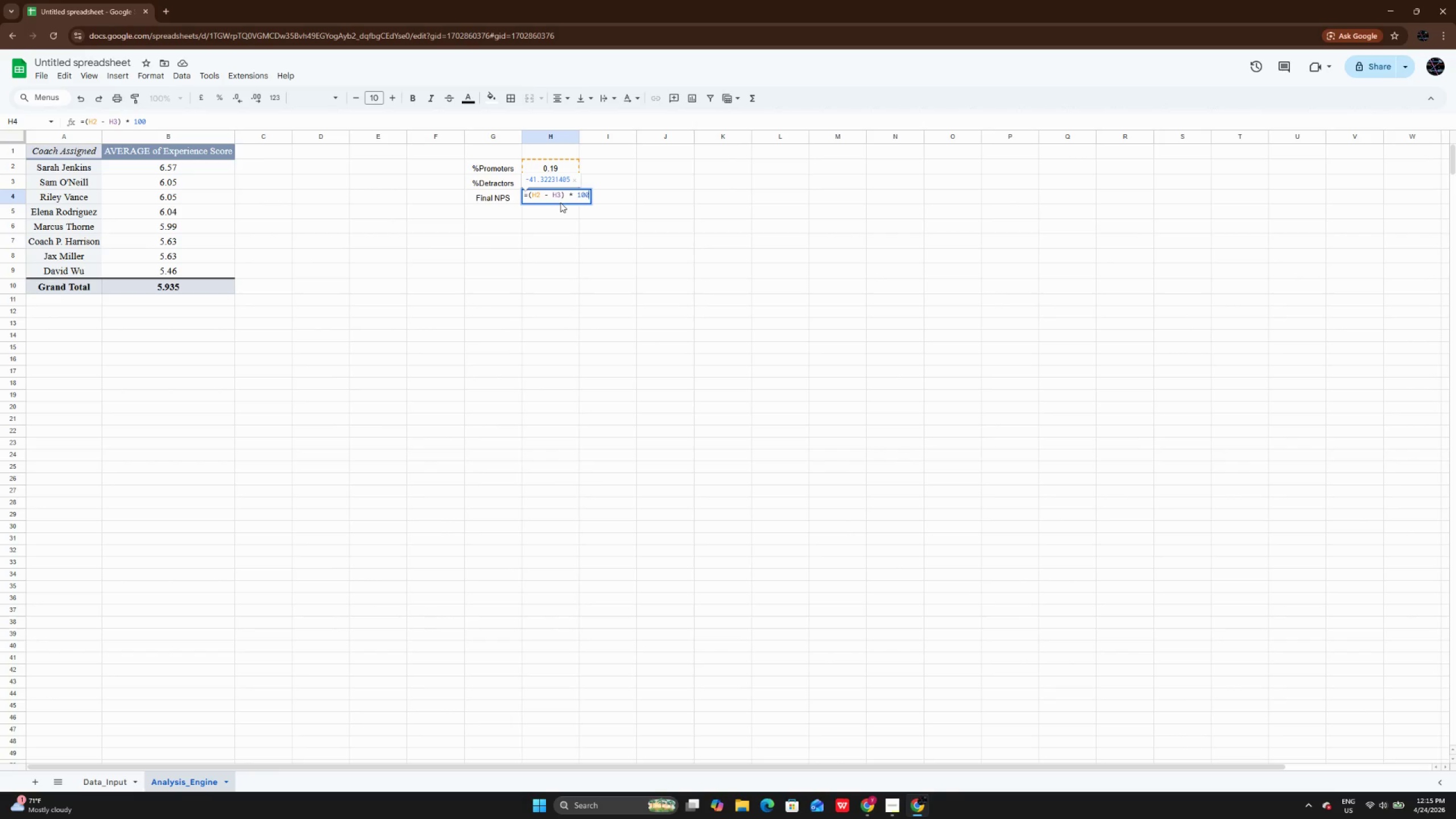 
key(Enter)
 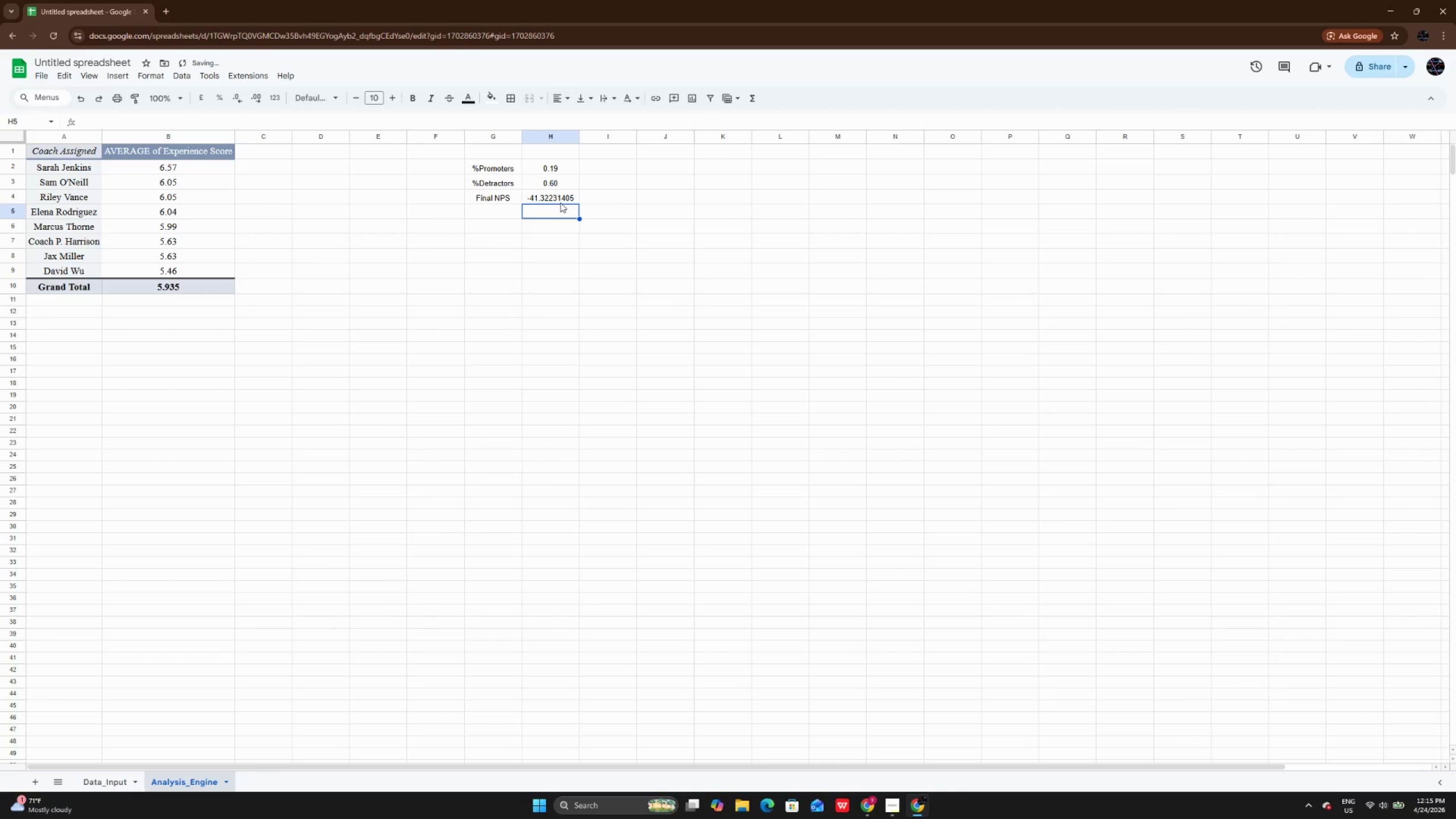 
left_click([560, 202])
 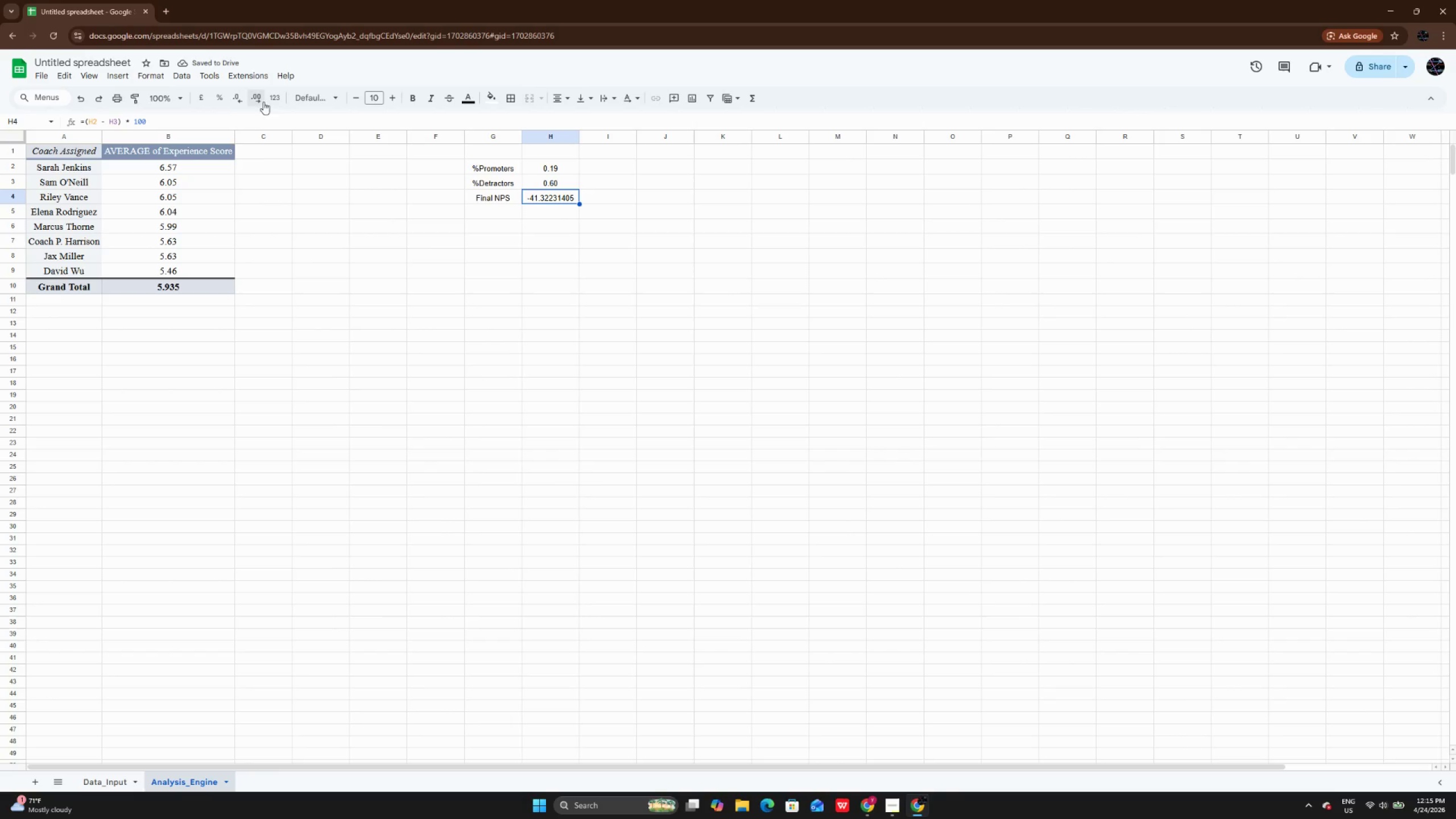 
double_click([245, 102])
 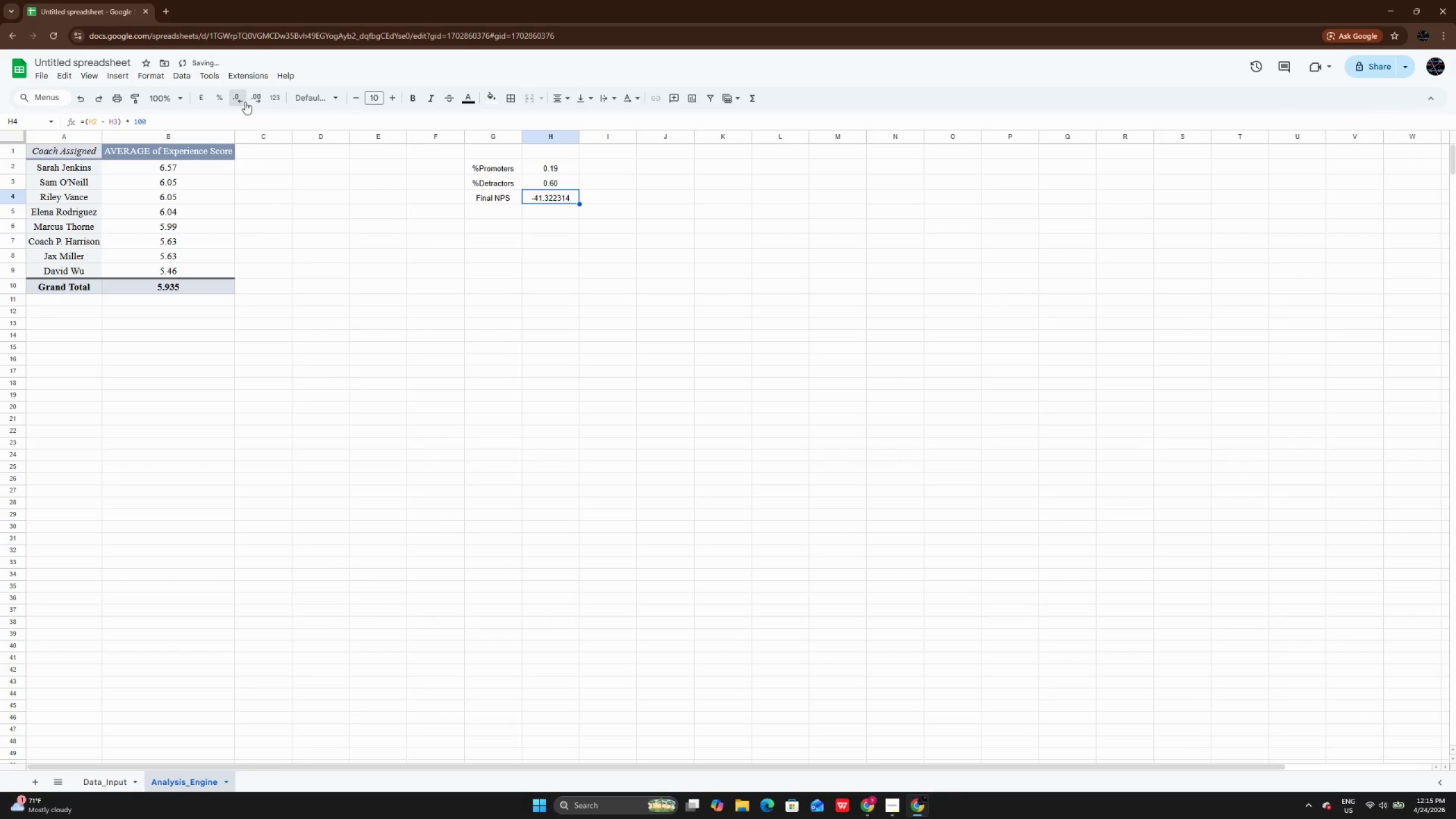 
triple_click([245, 102])
 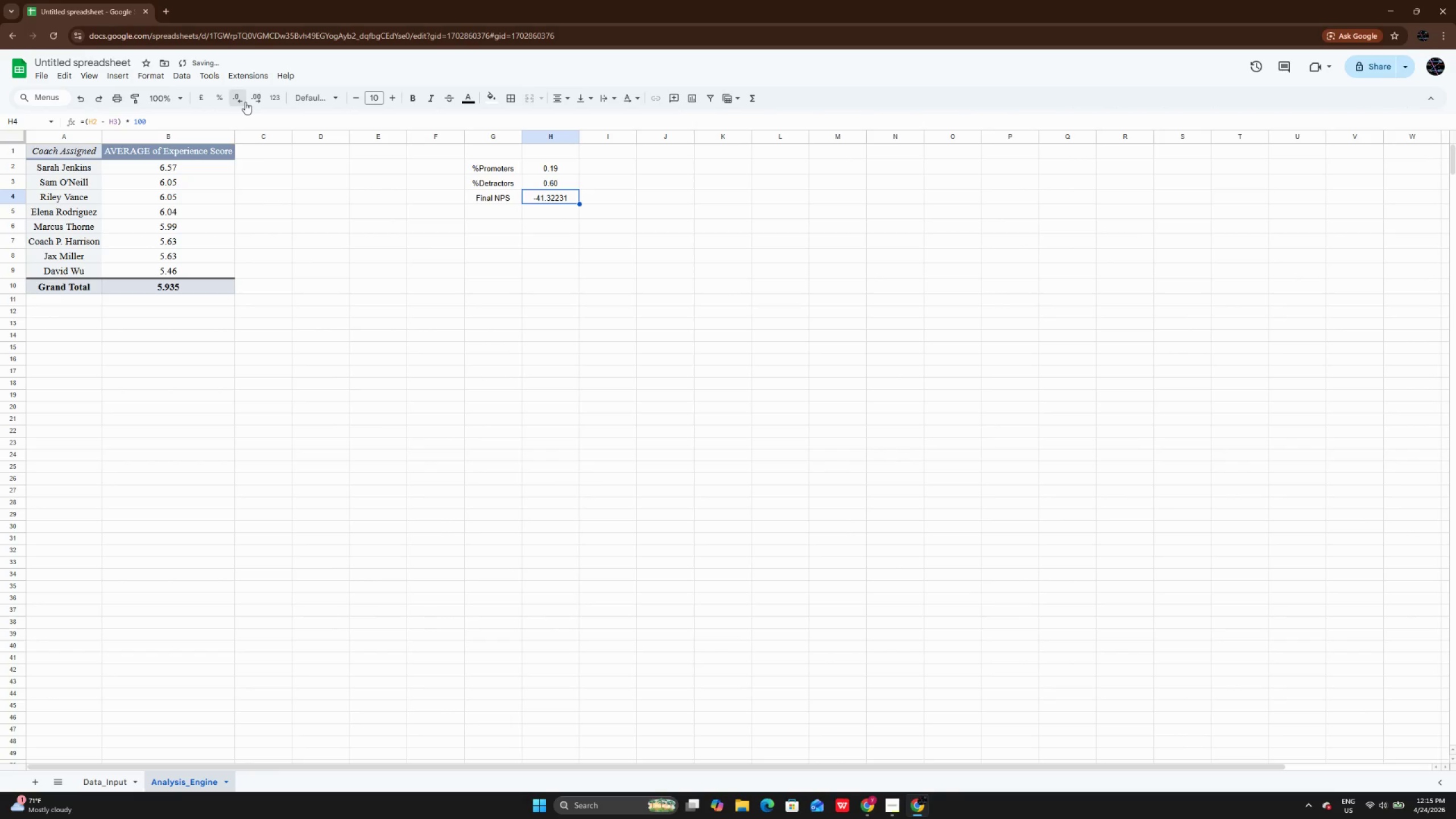 
triple_click([245, 102])
 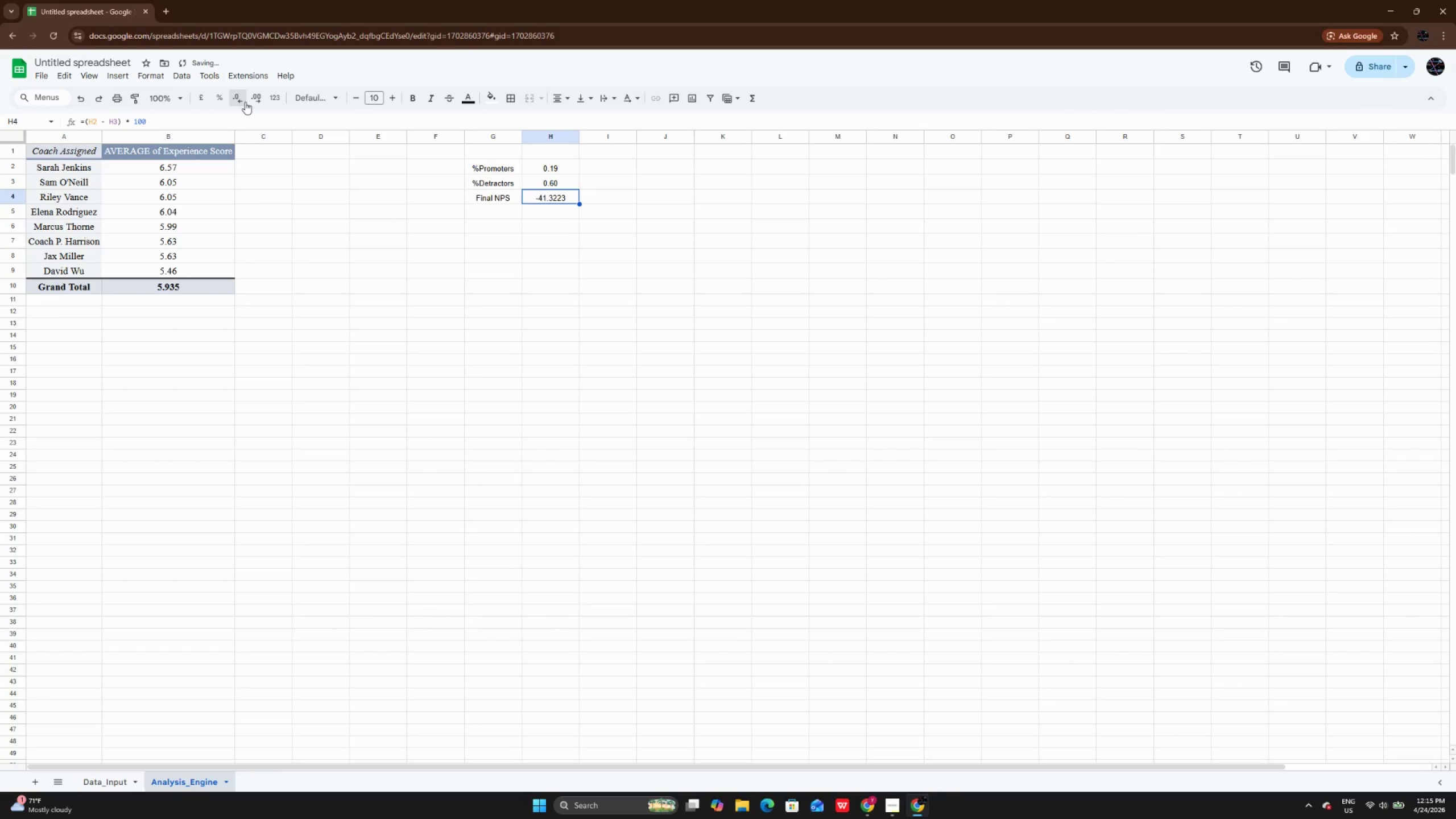 
triple_click([245, 102])
 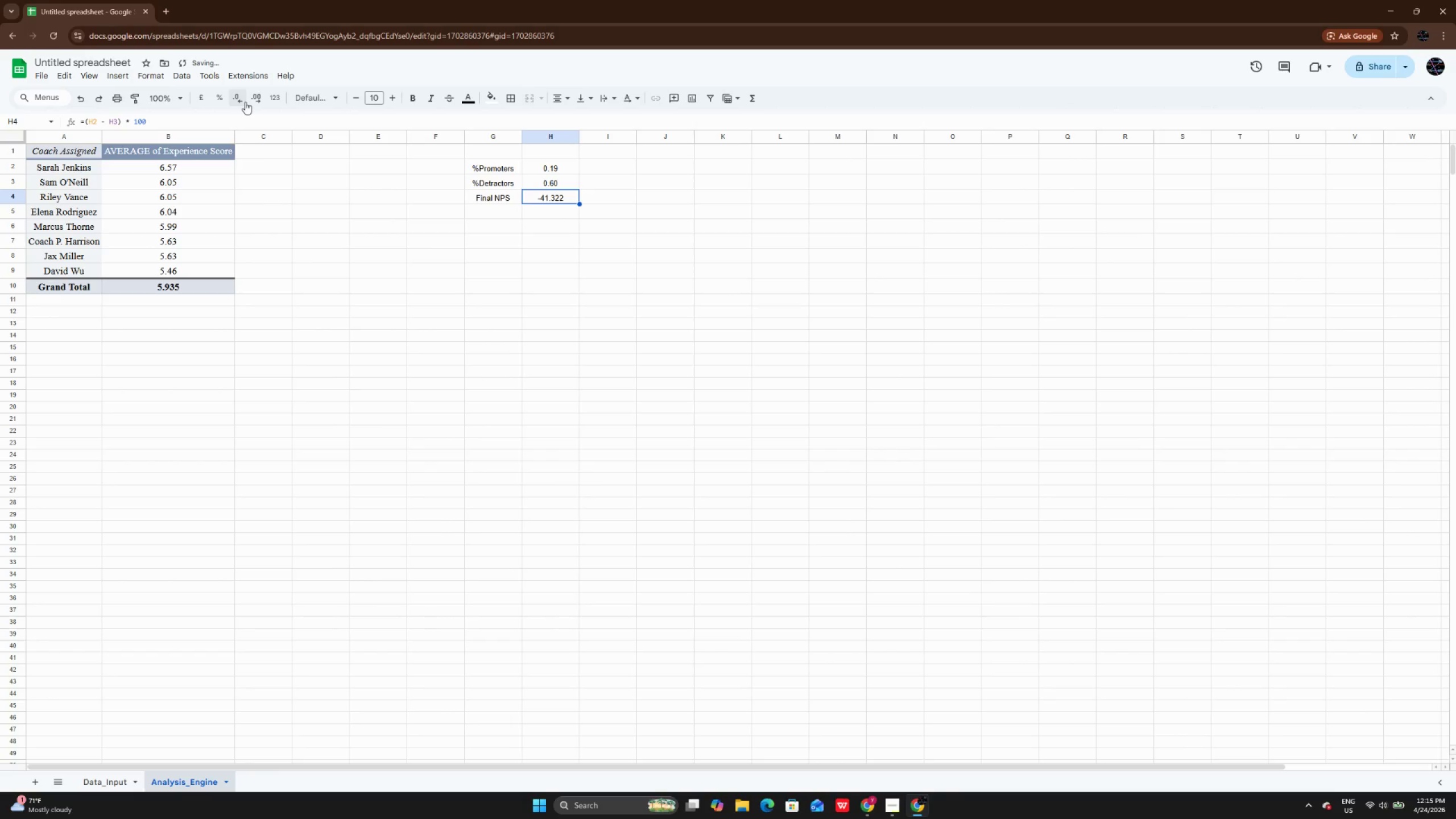 
triple_click([245, 102])
 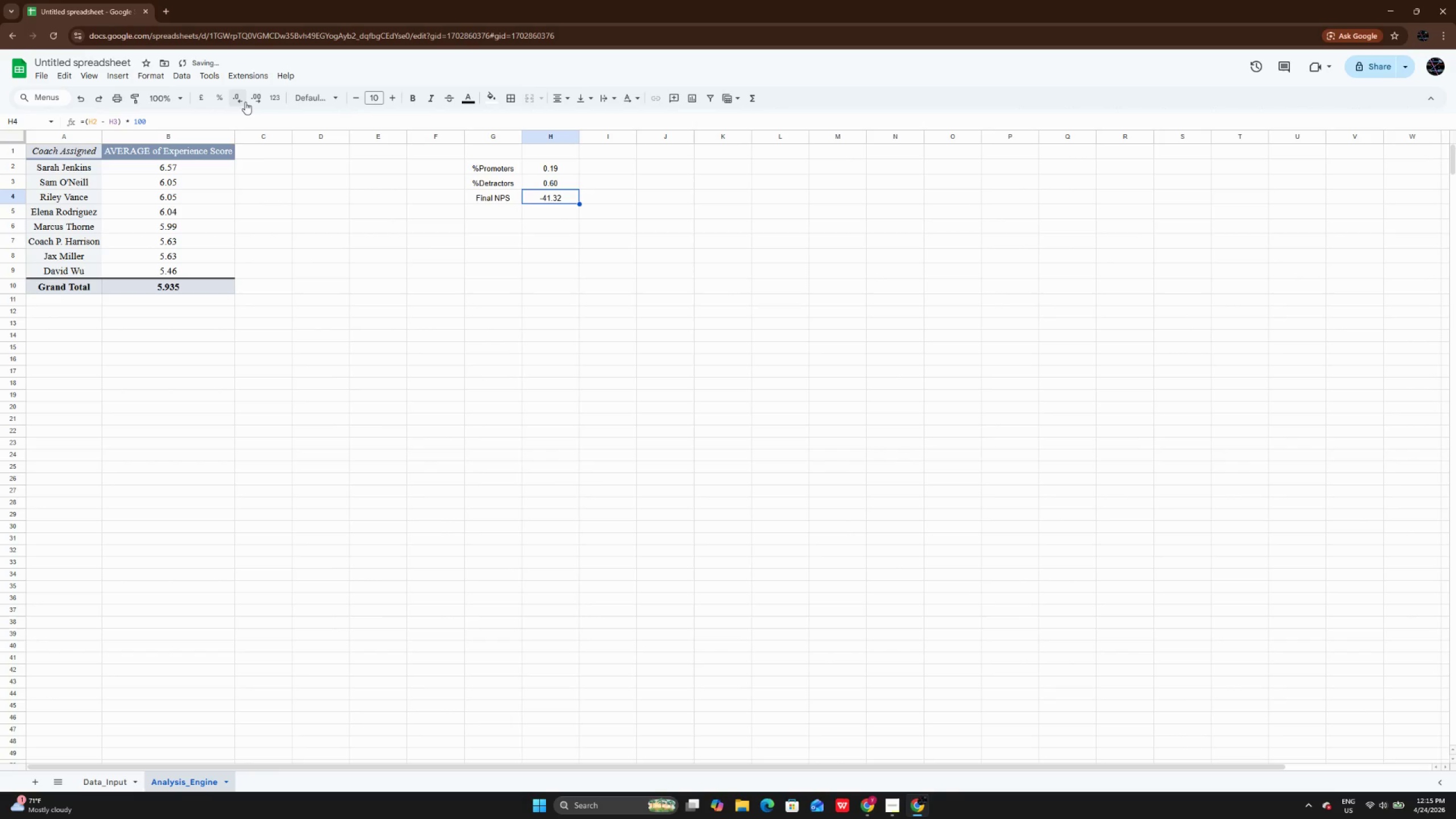 
triple_click([245, 102])
 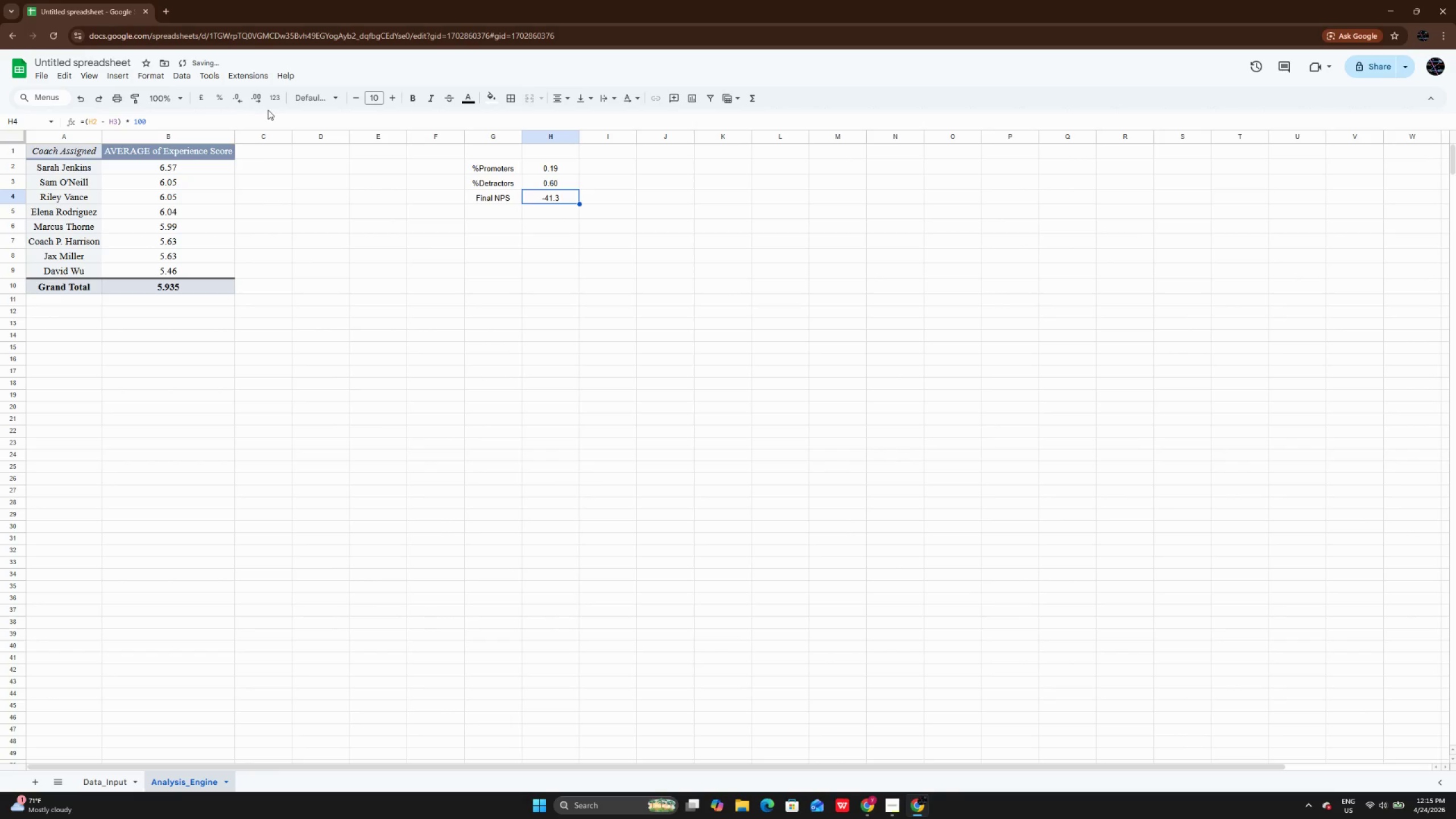 
key(Control+Z)
 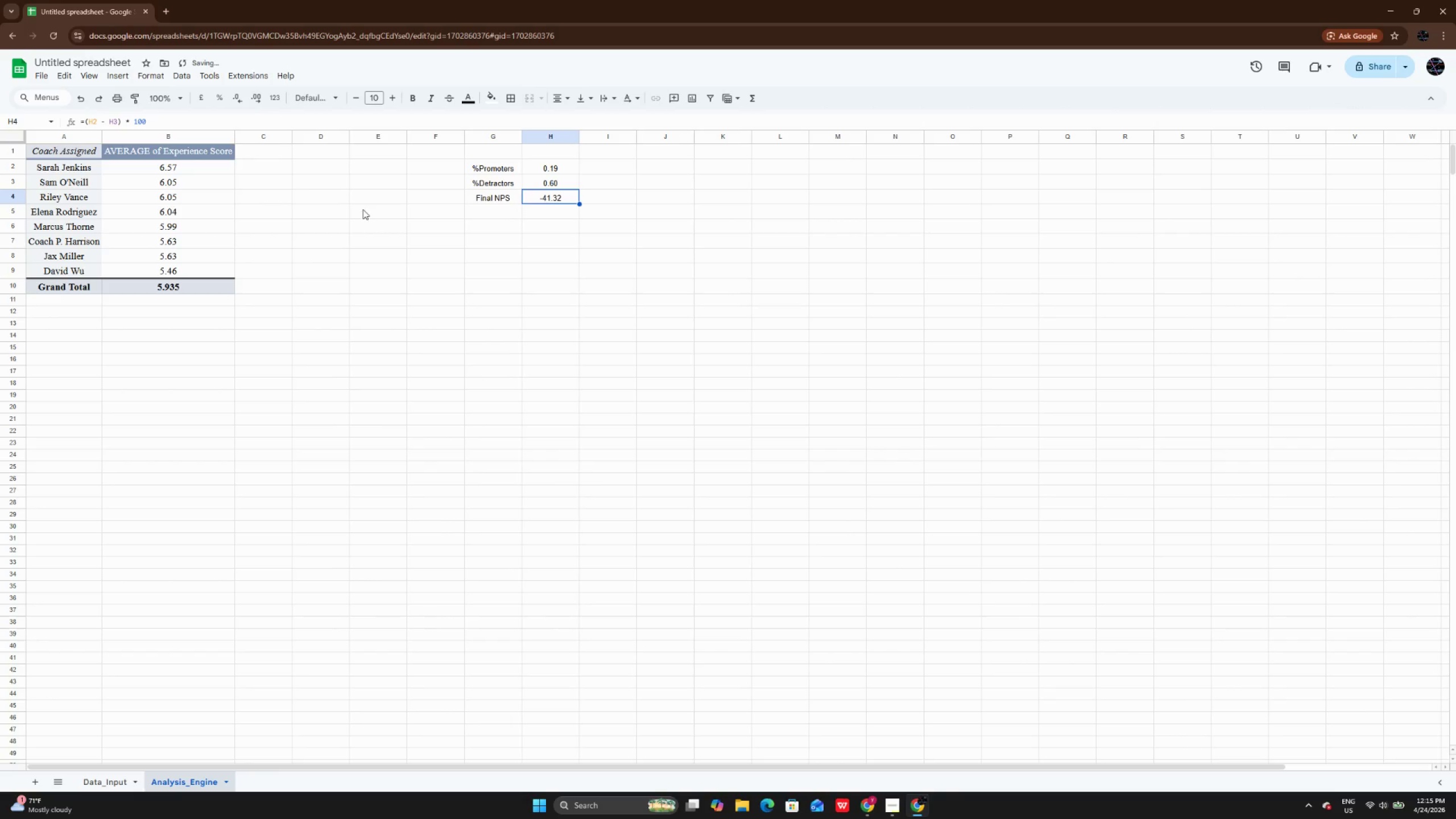 
left_click([396, 214])
 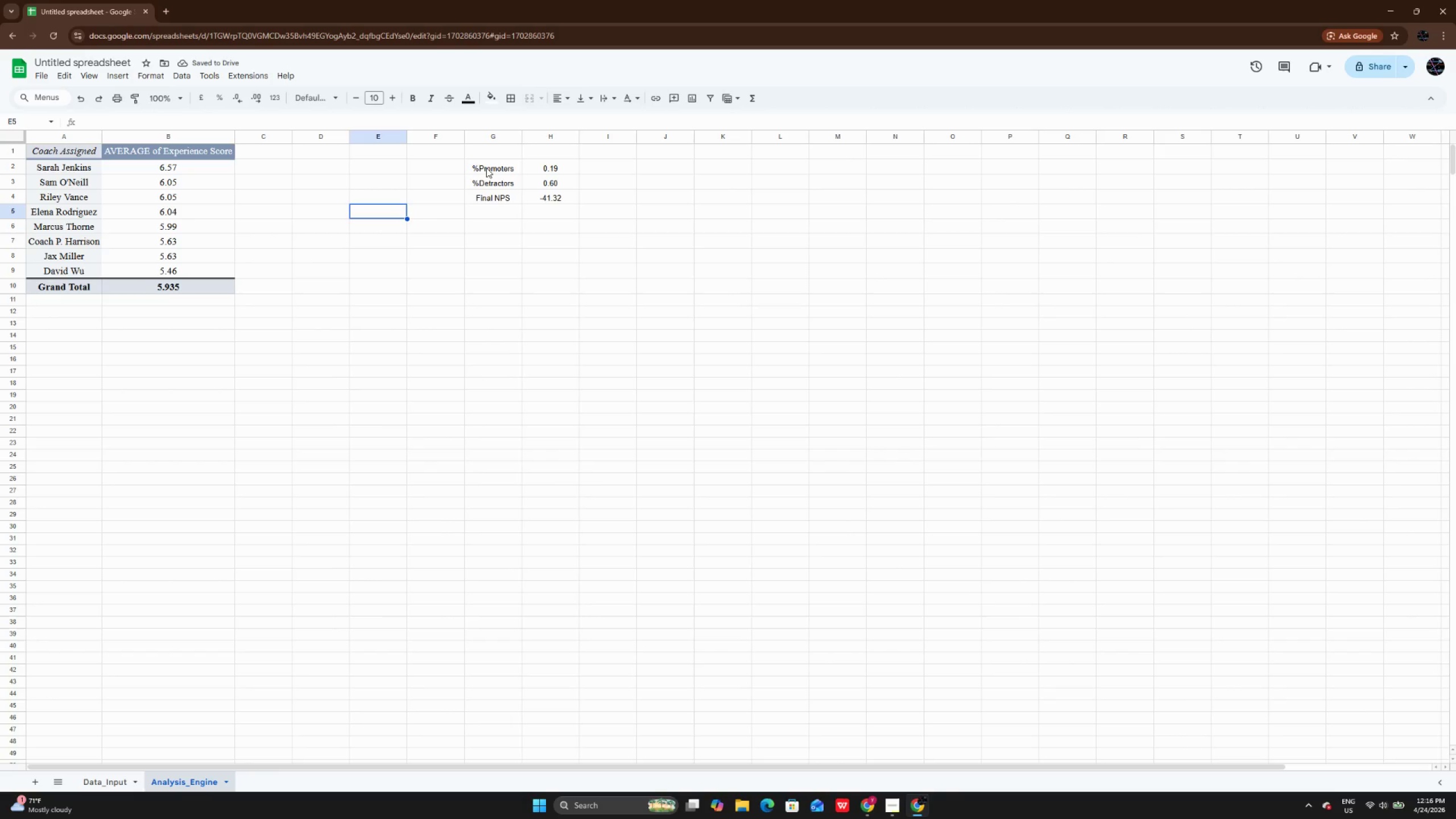 
left_click_drag(start_coordinate=[486, 168], to_coordinate=[537, 194])
 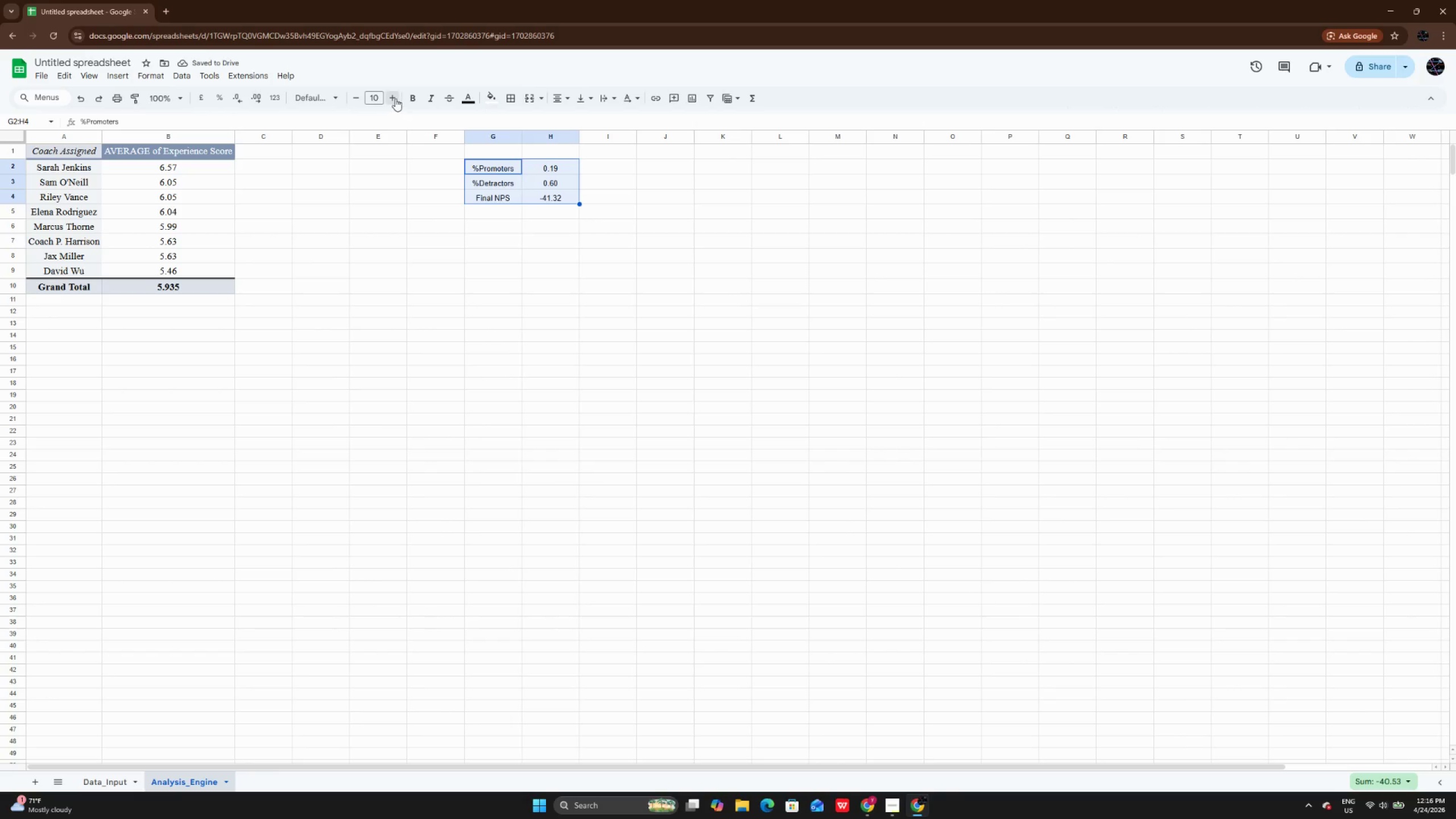 
double_click([395, 98])
 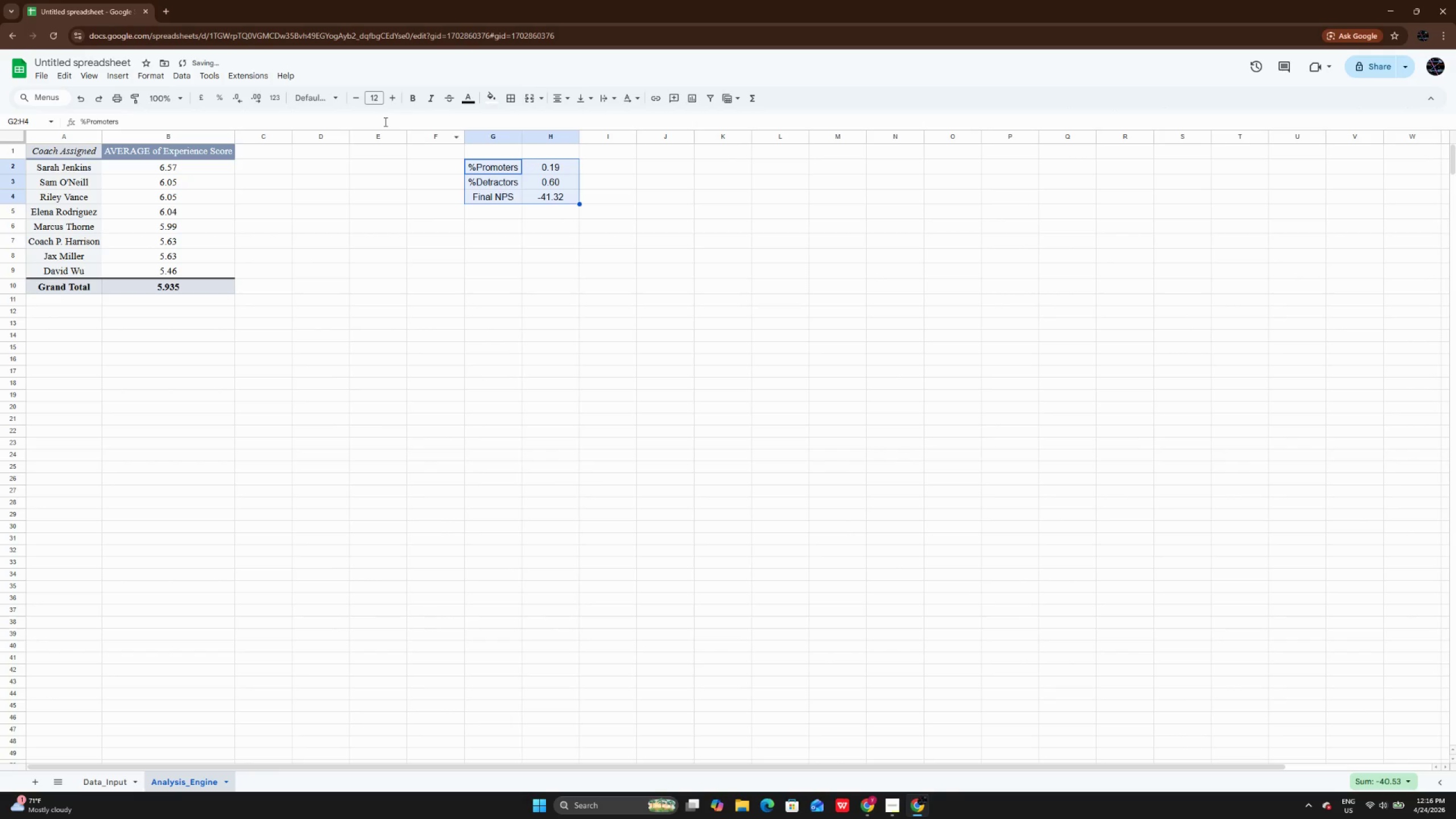 
left_click([292, 92])
 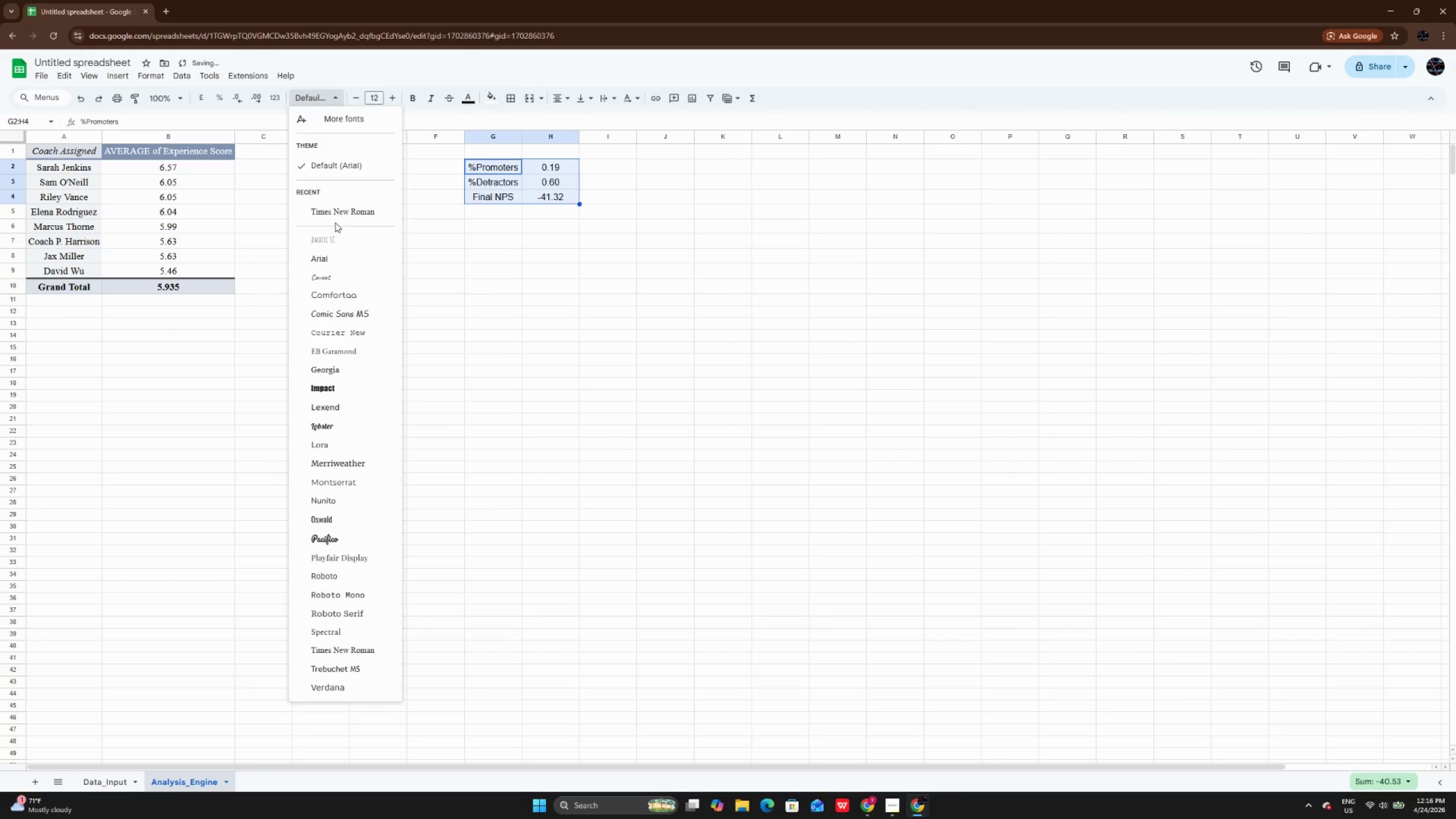 
left_click([336, 211])
 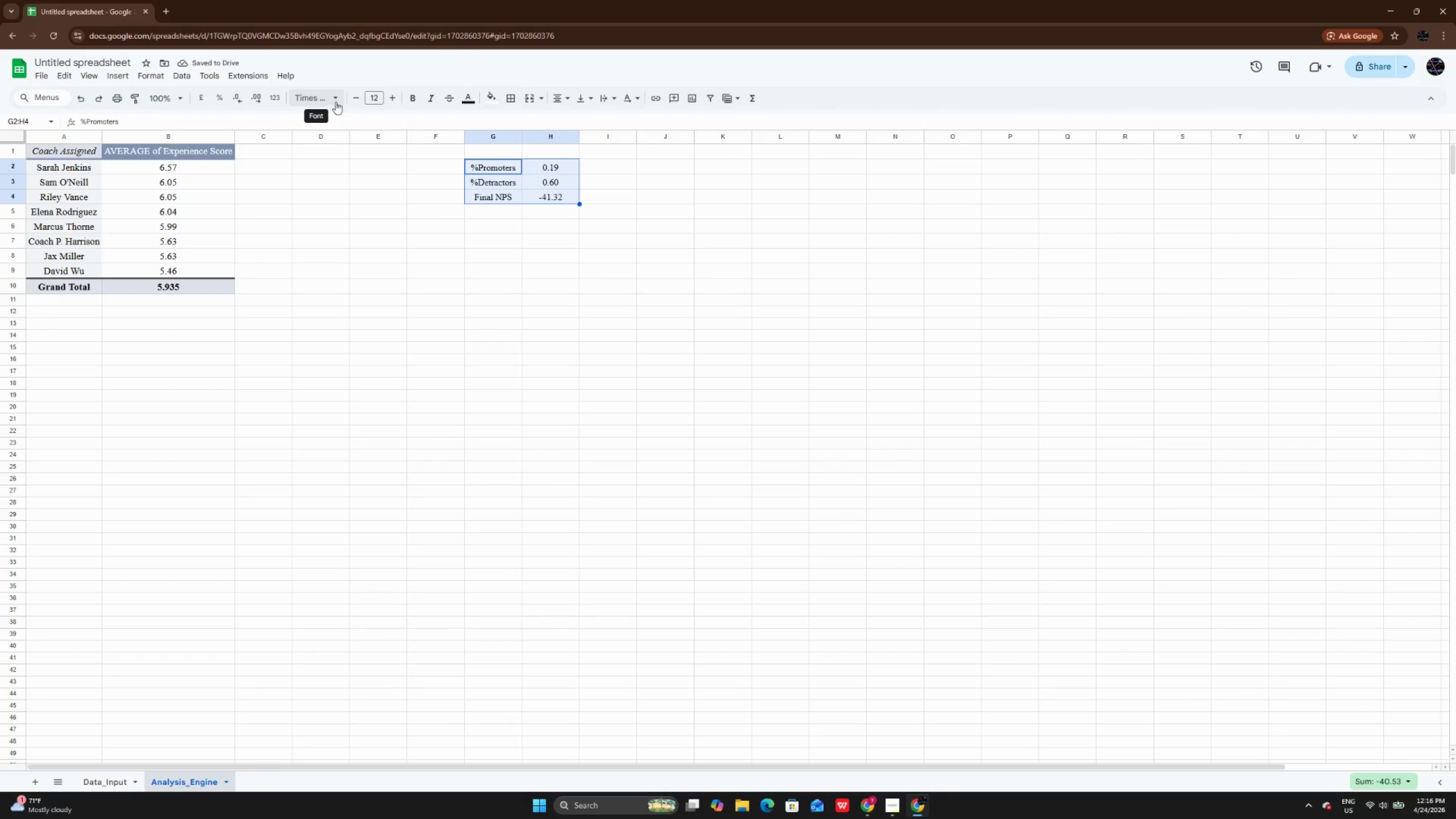 
wait(5.55)
 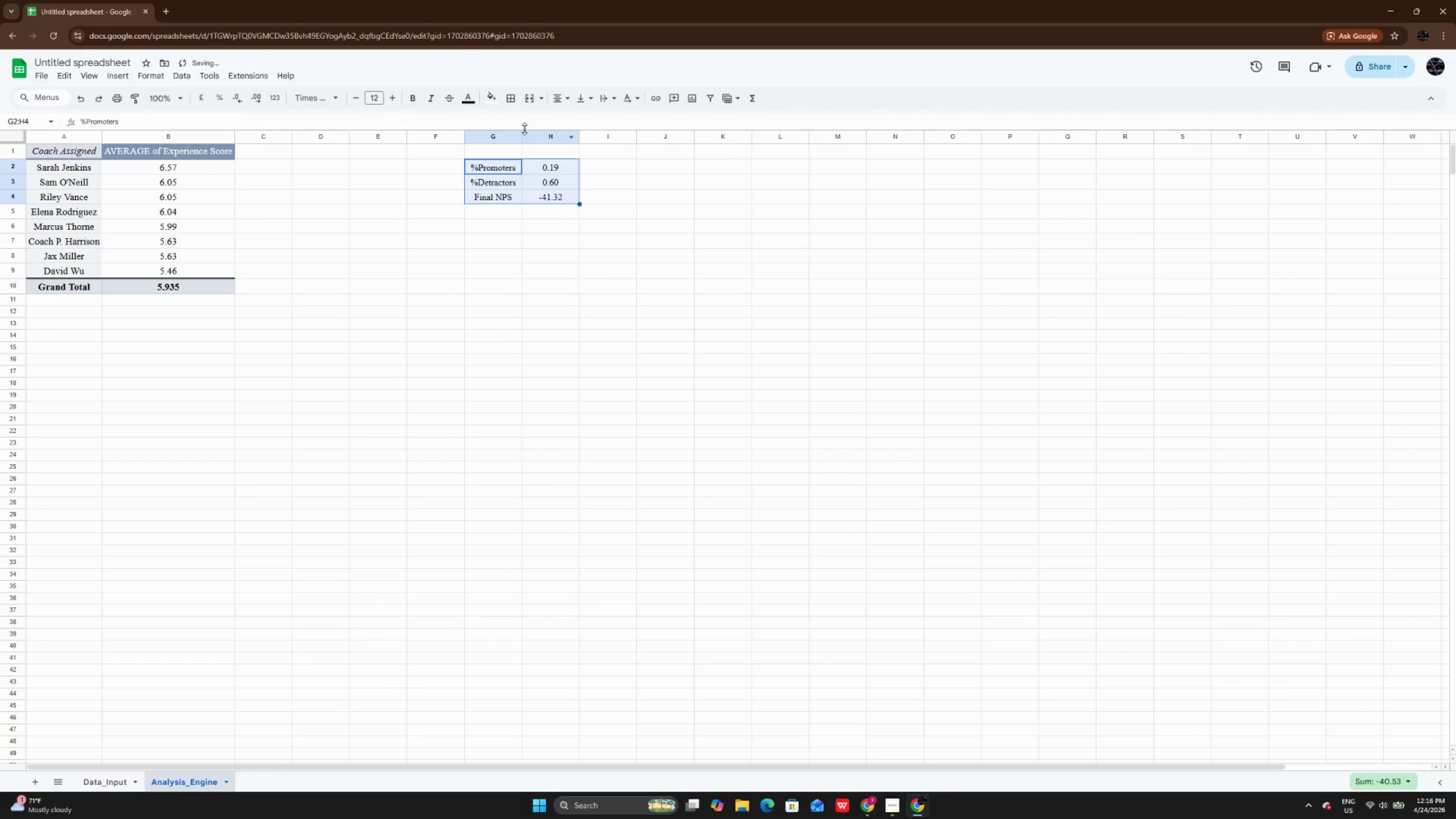 
left_click([391, 96])
 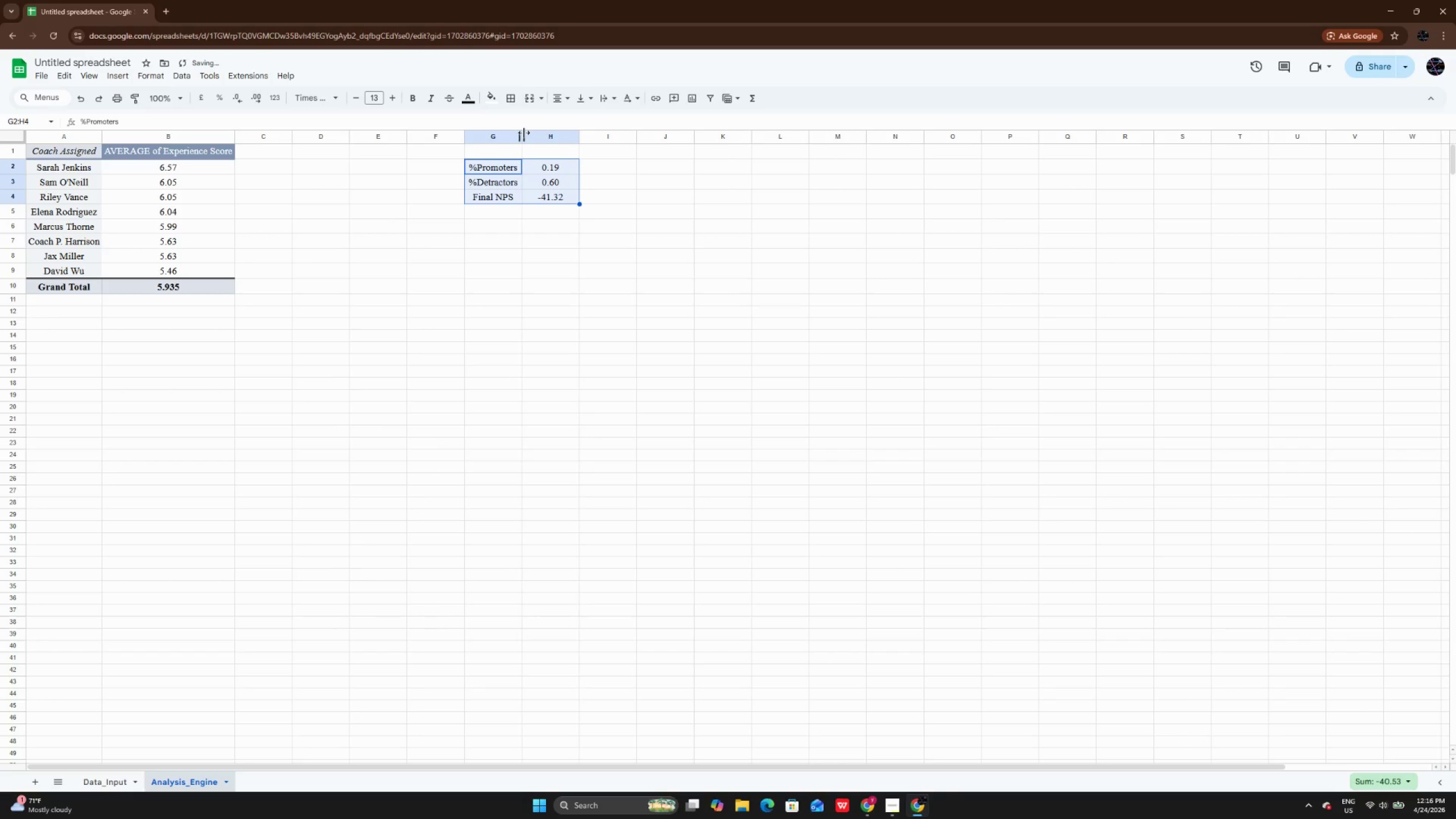 
double_click([524, 133])
 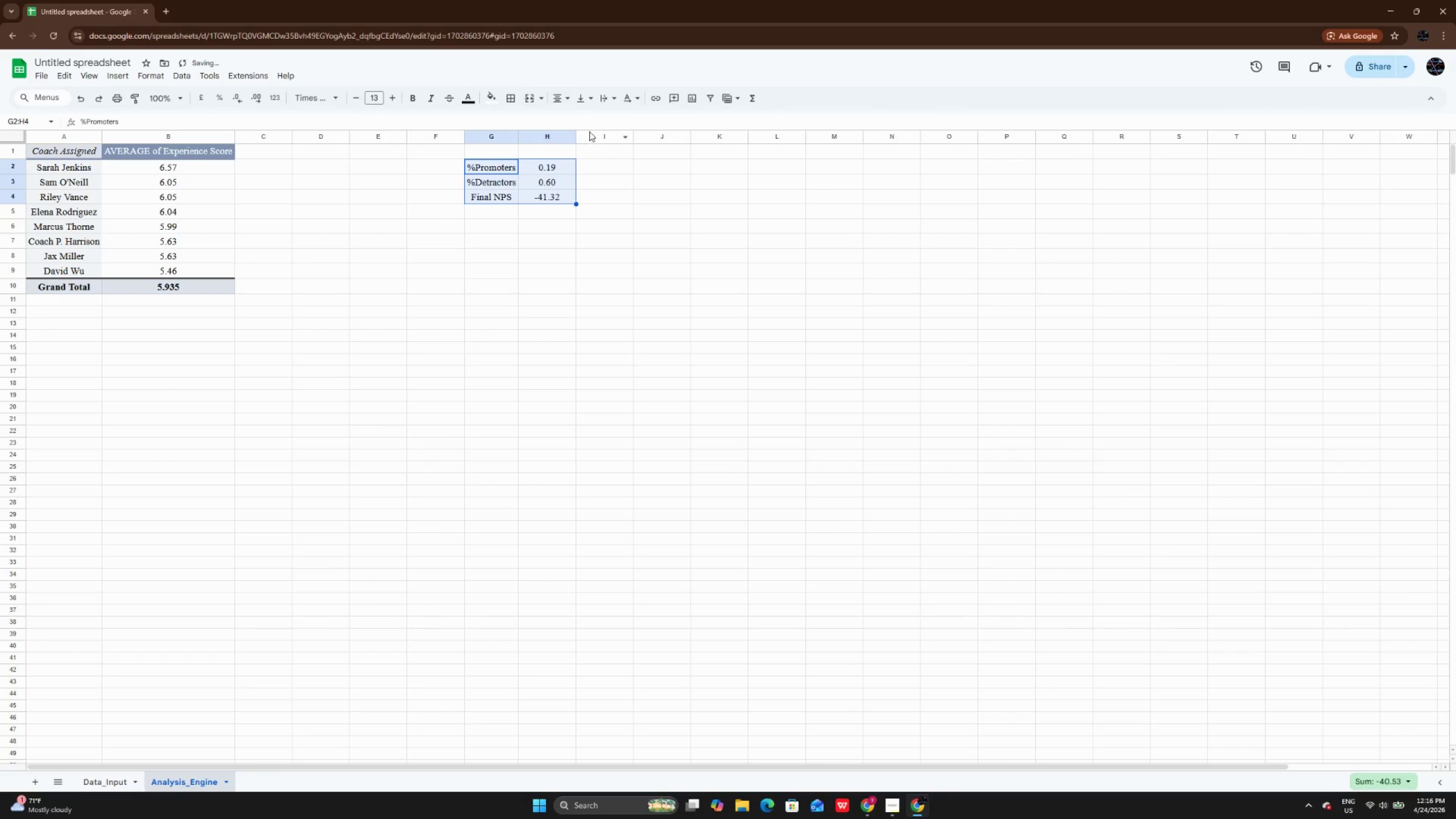 
left_click([606, 229])
 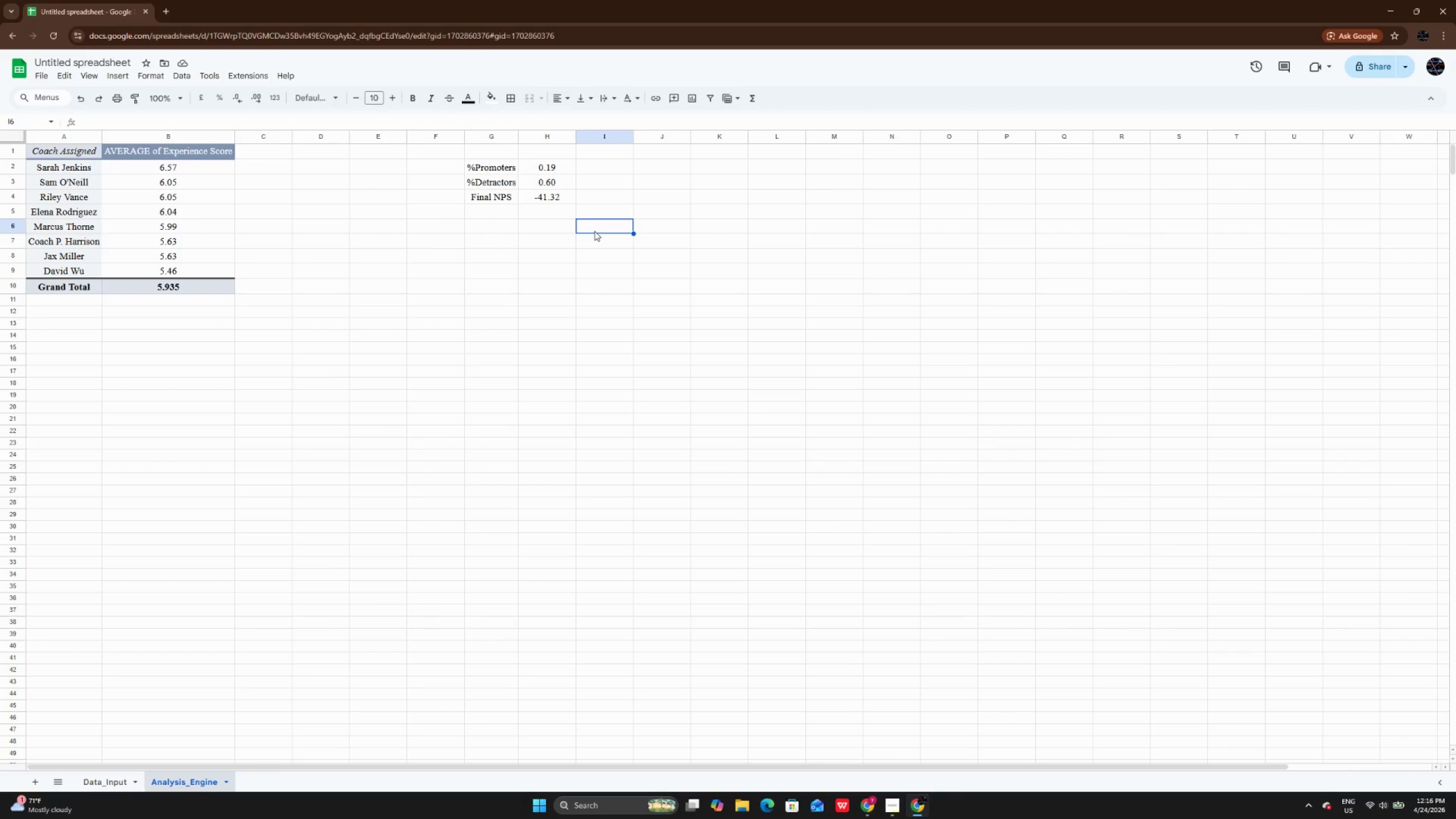 
wait(8.67)
 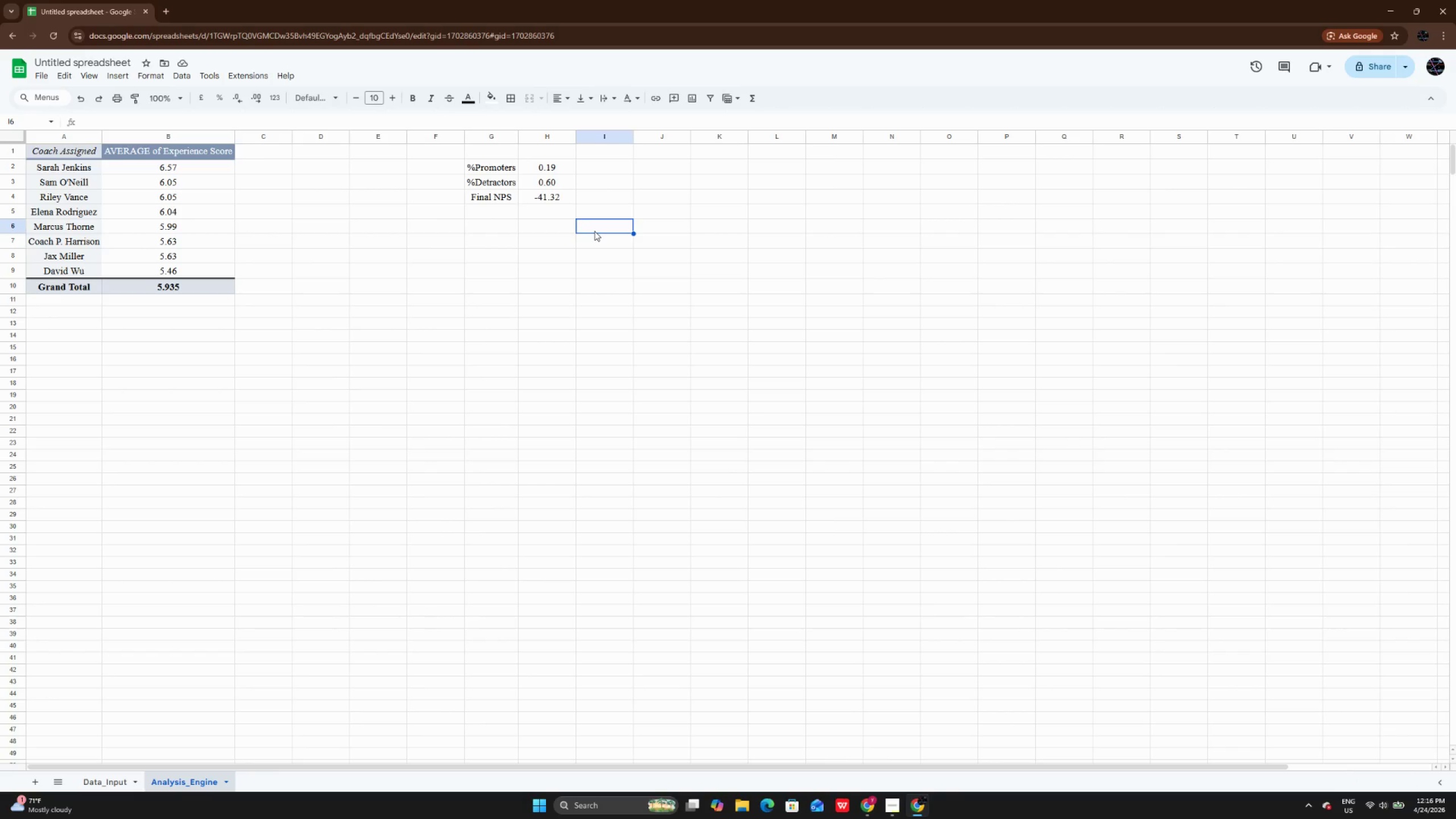 
left_click([36, 774])
 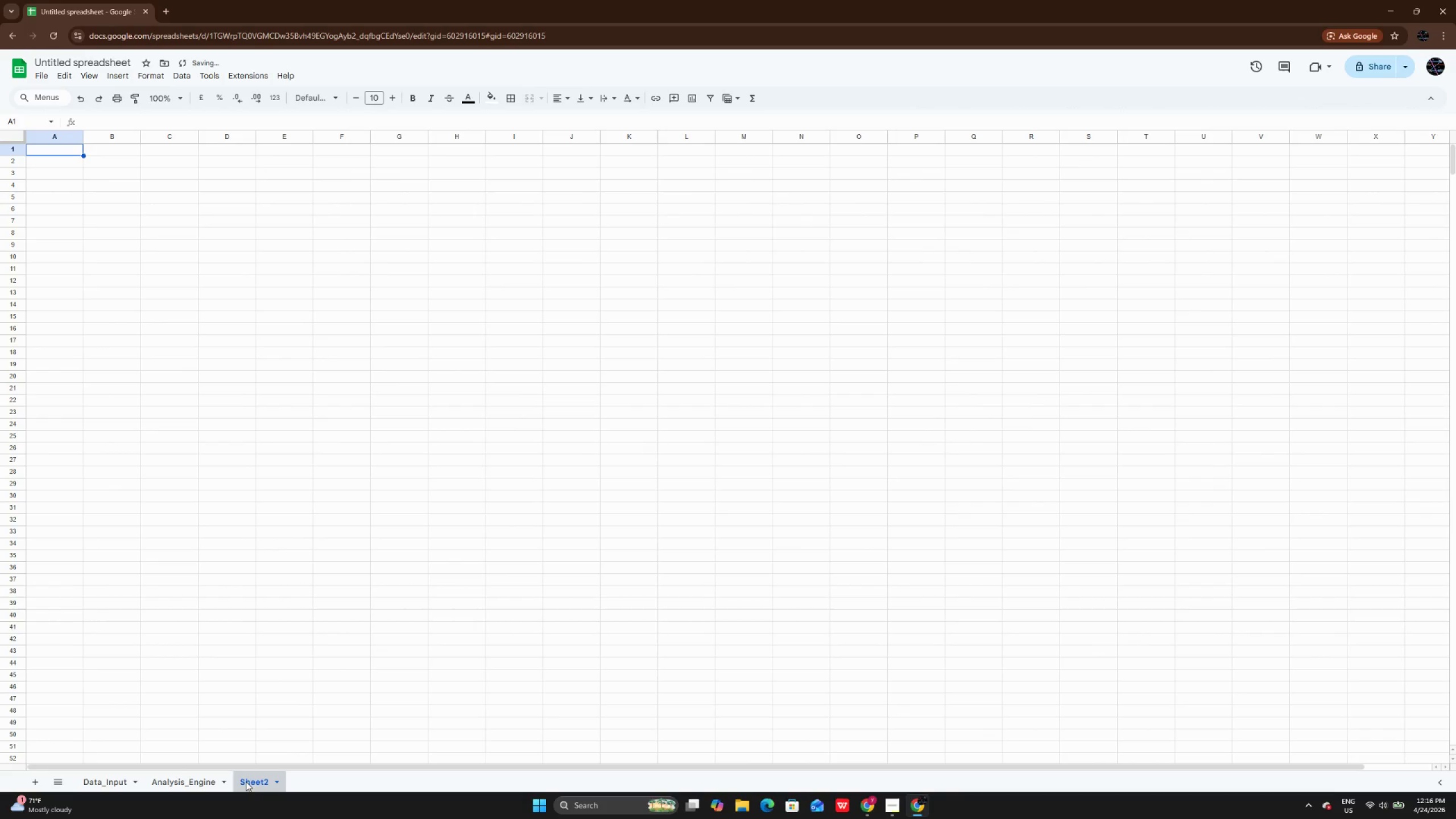 
right_click([246, 781])
 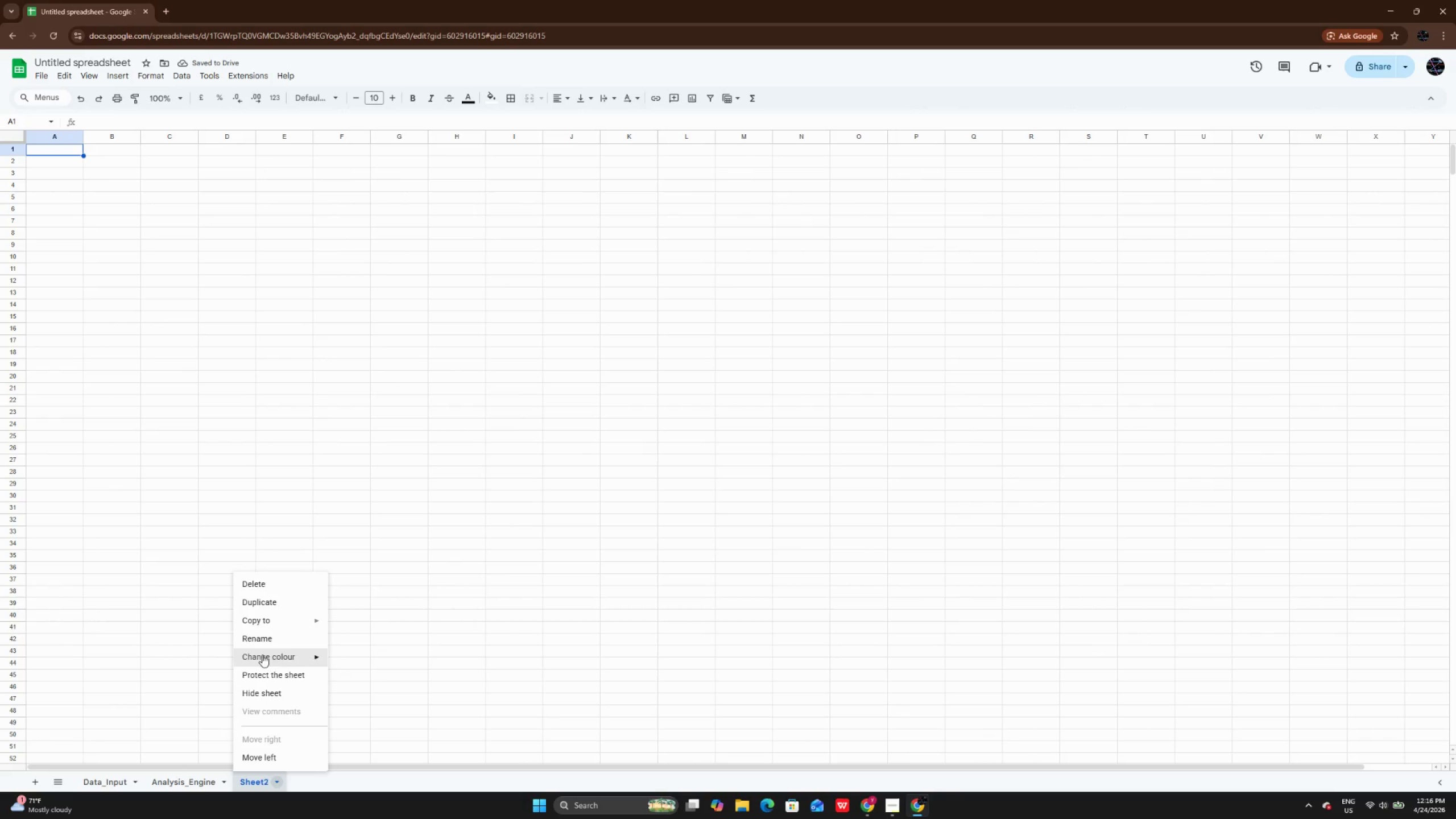 
left_click([267, 634])
 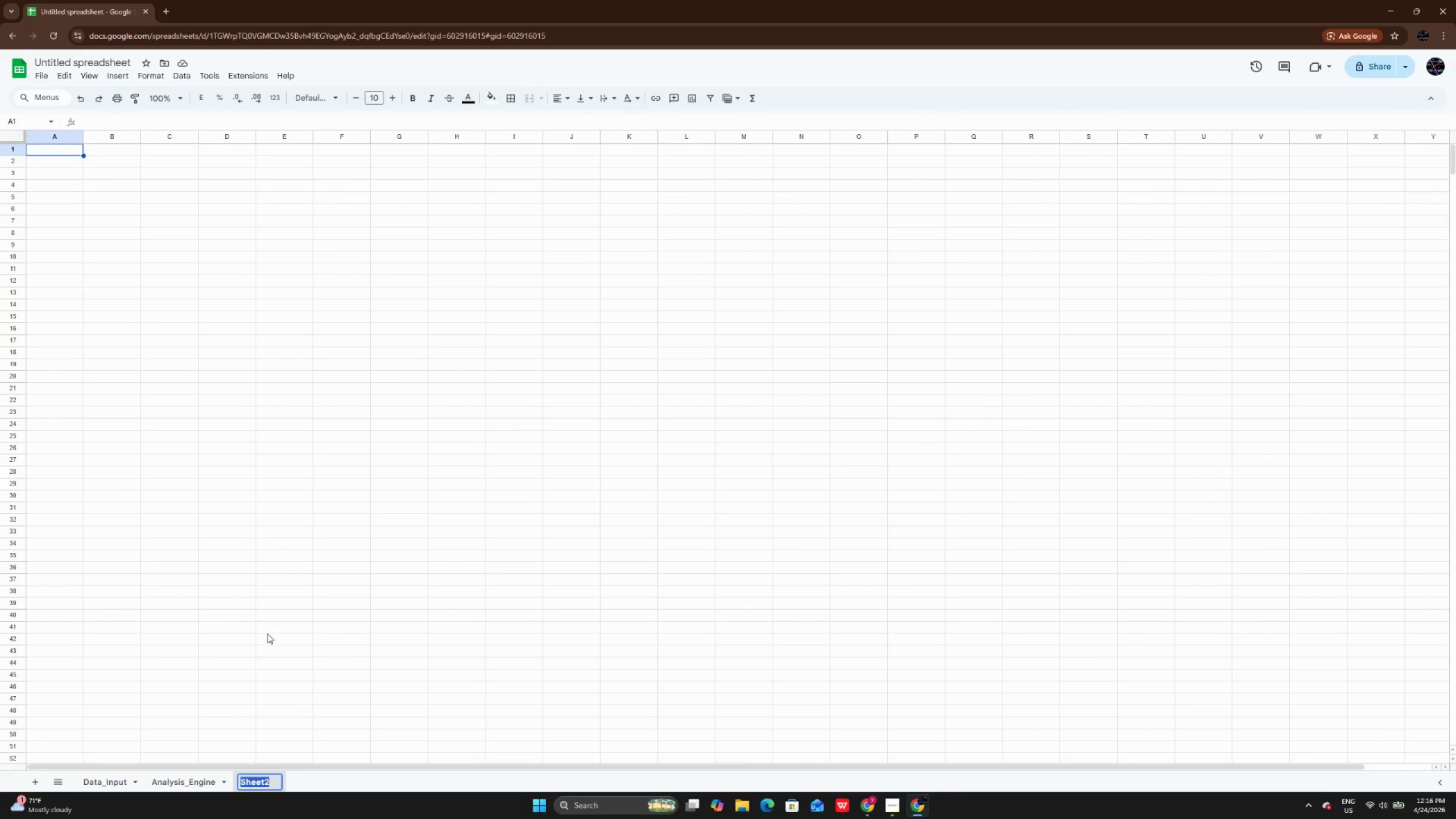 
key(Backspace)
type(dA)
key(Backspace)
key(Backspace)
type(Dashboard)
 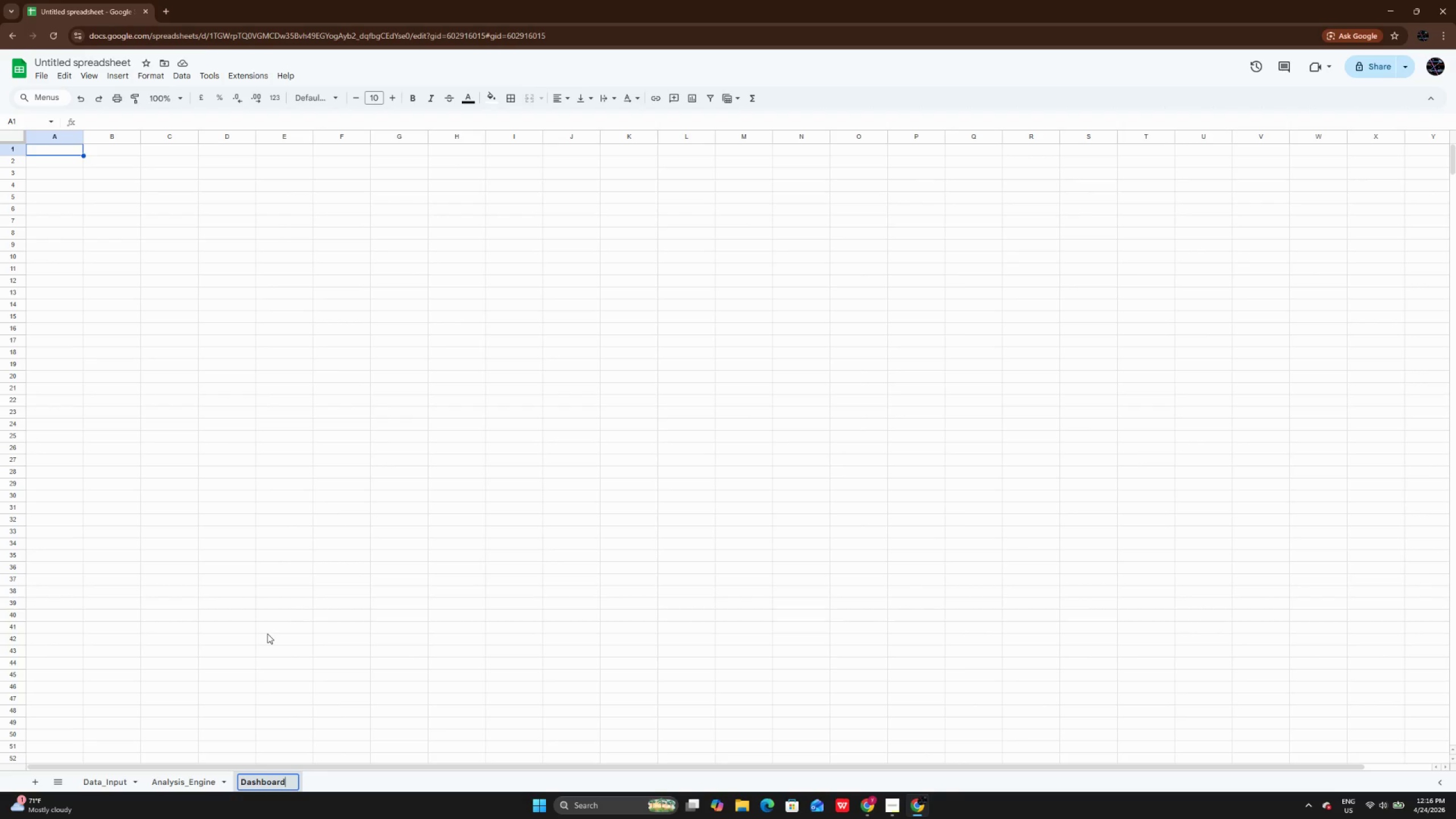 
key(Enter)
 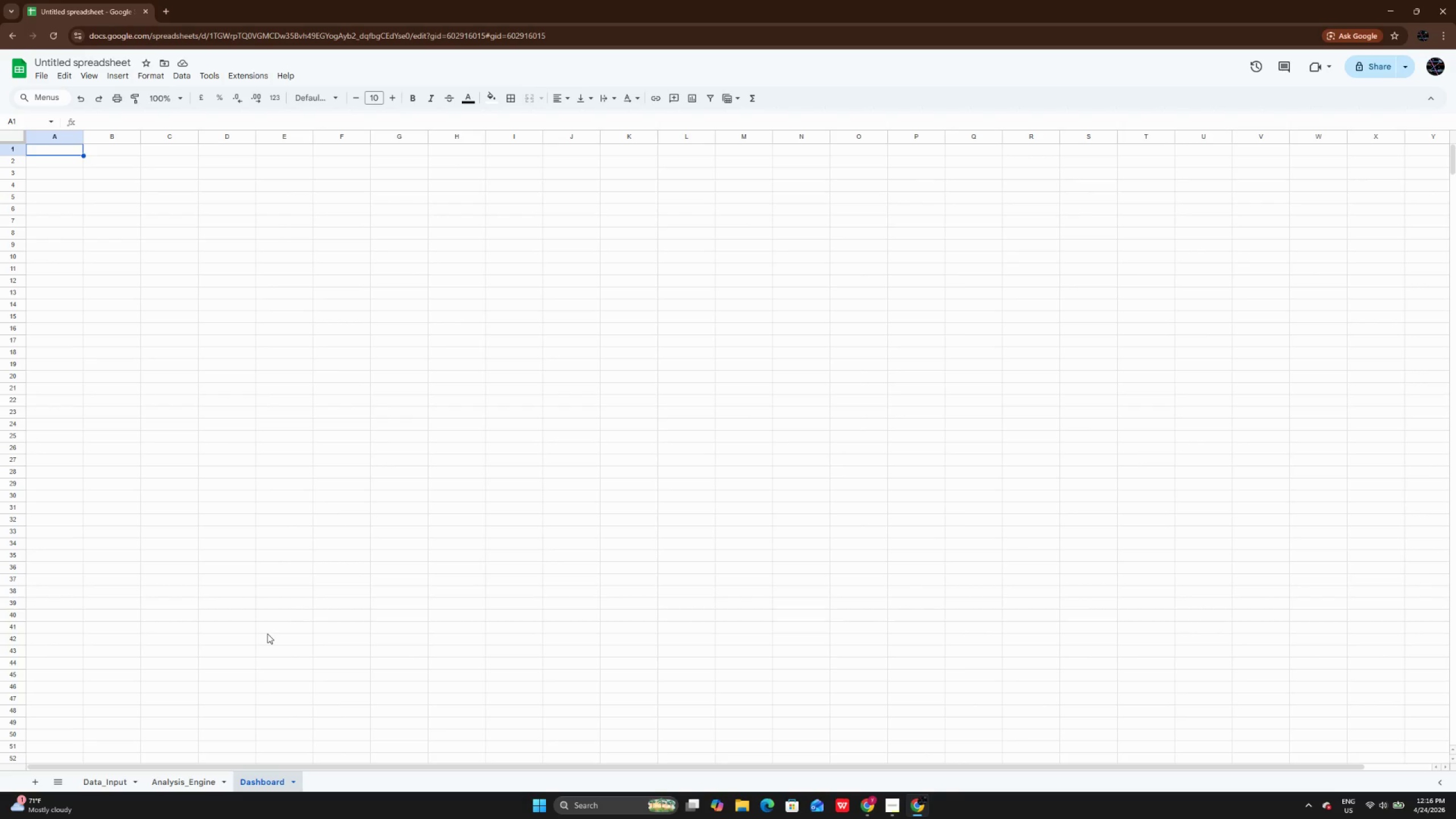 
wait(15.28)
 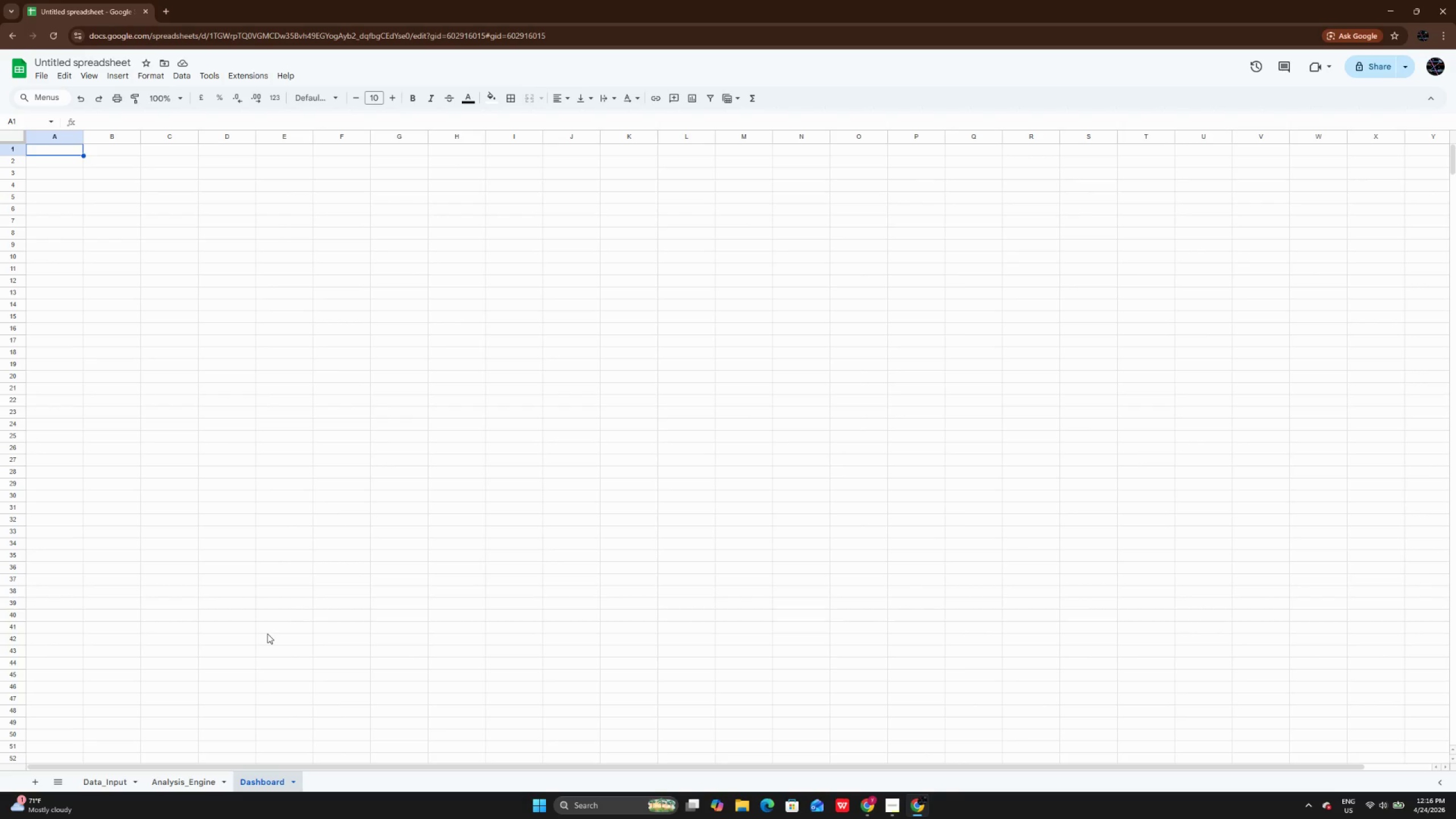 
left_click([96, 73])
 